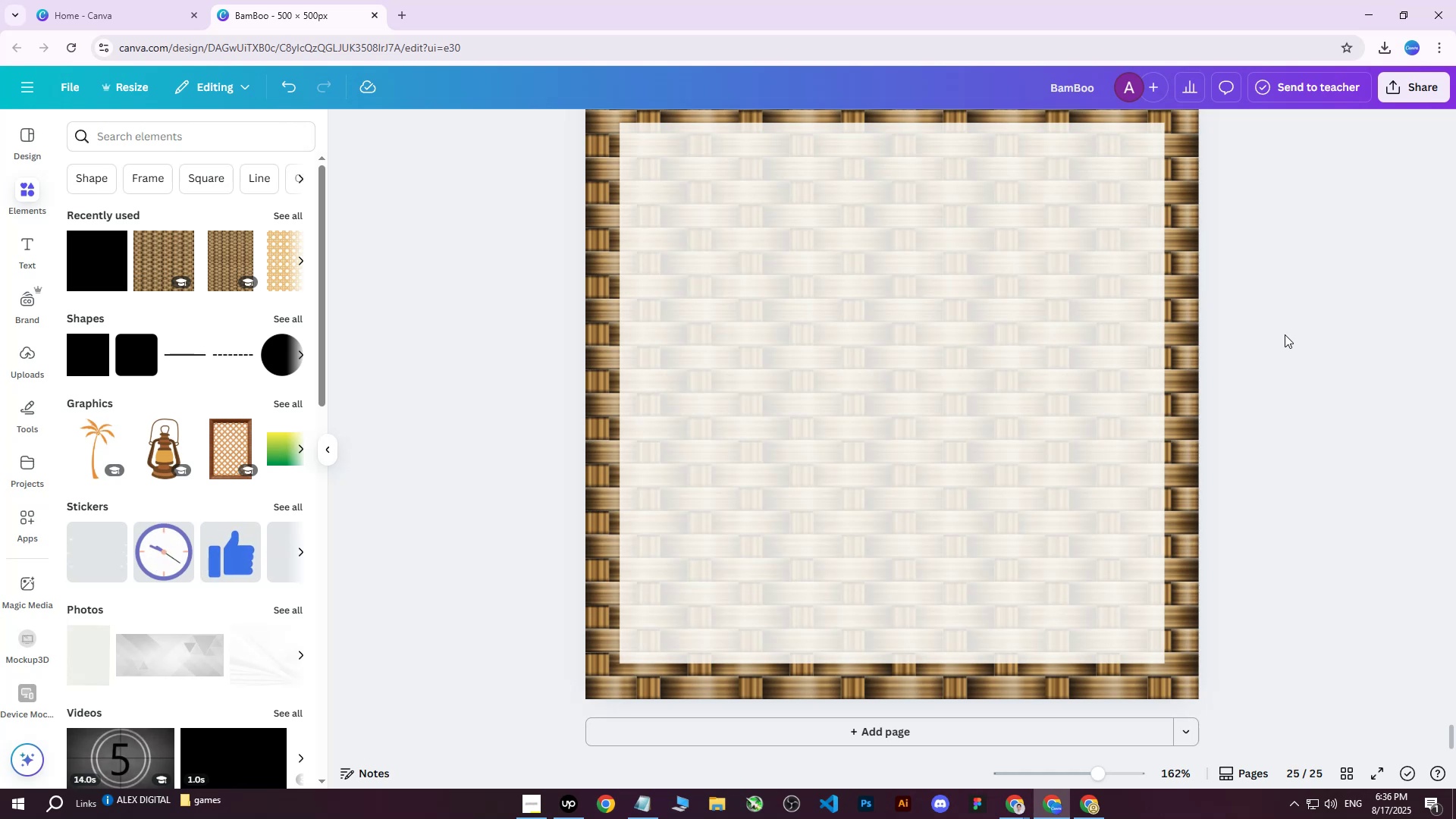 
wait(30.93)
 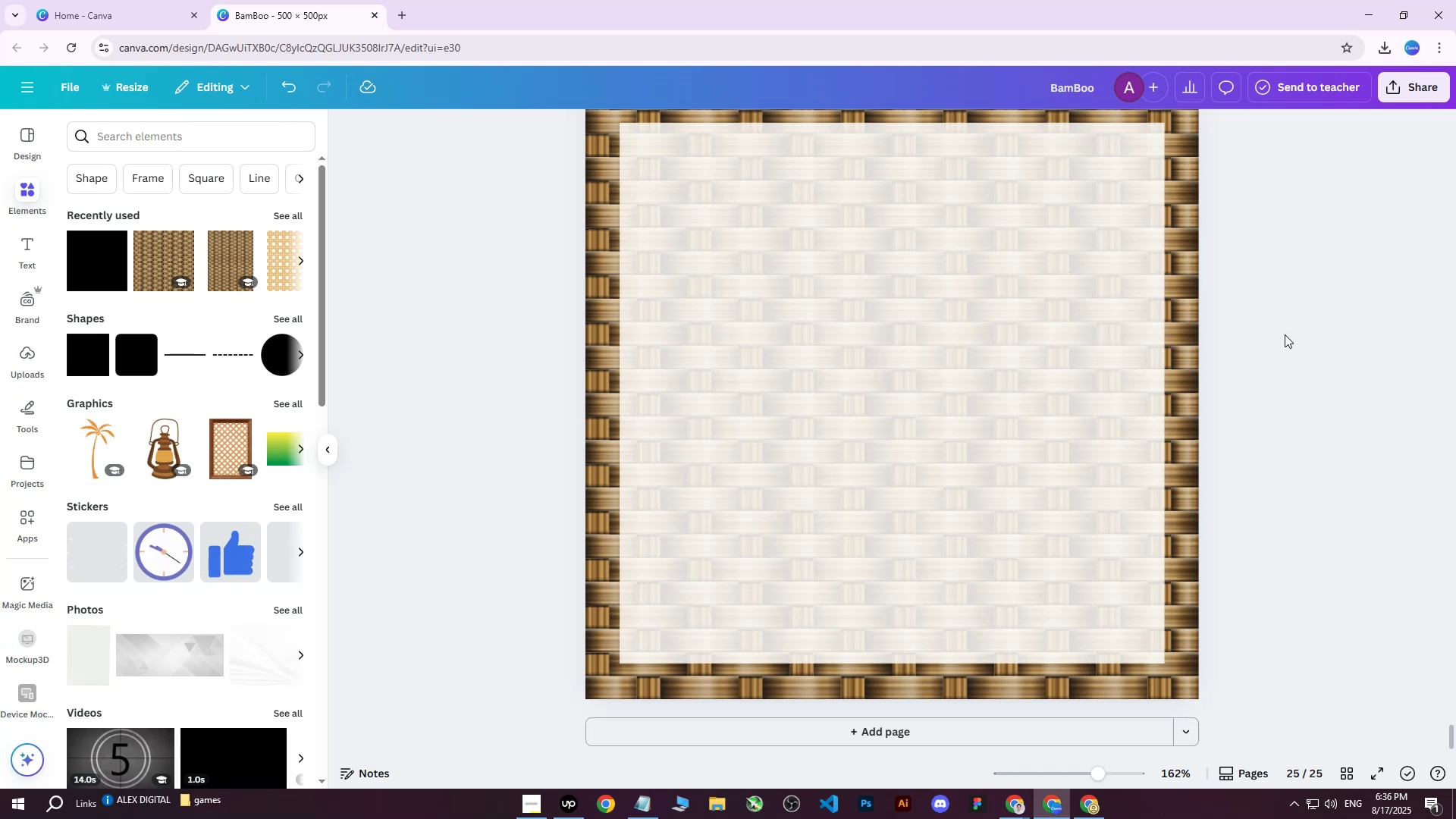 
left_click([24, 357])
 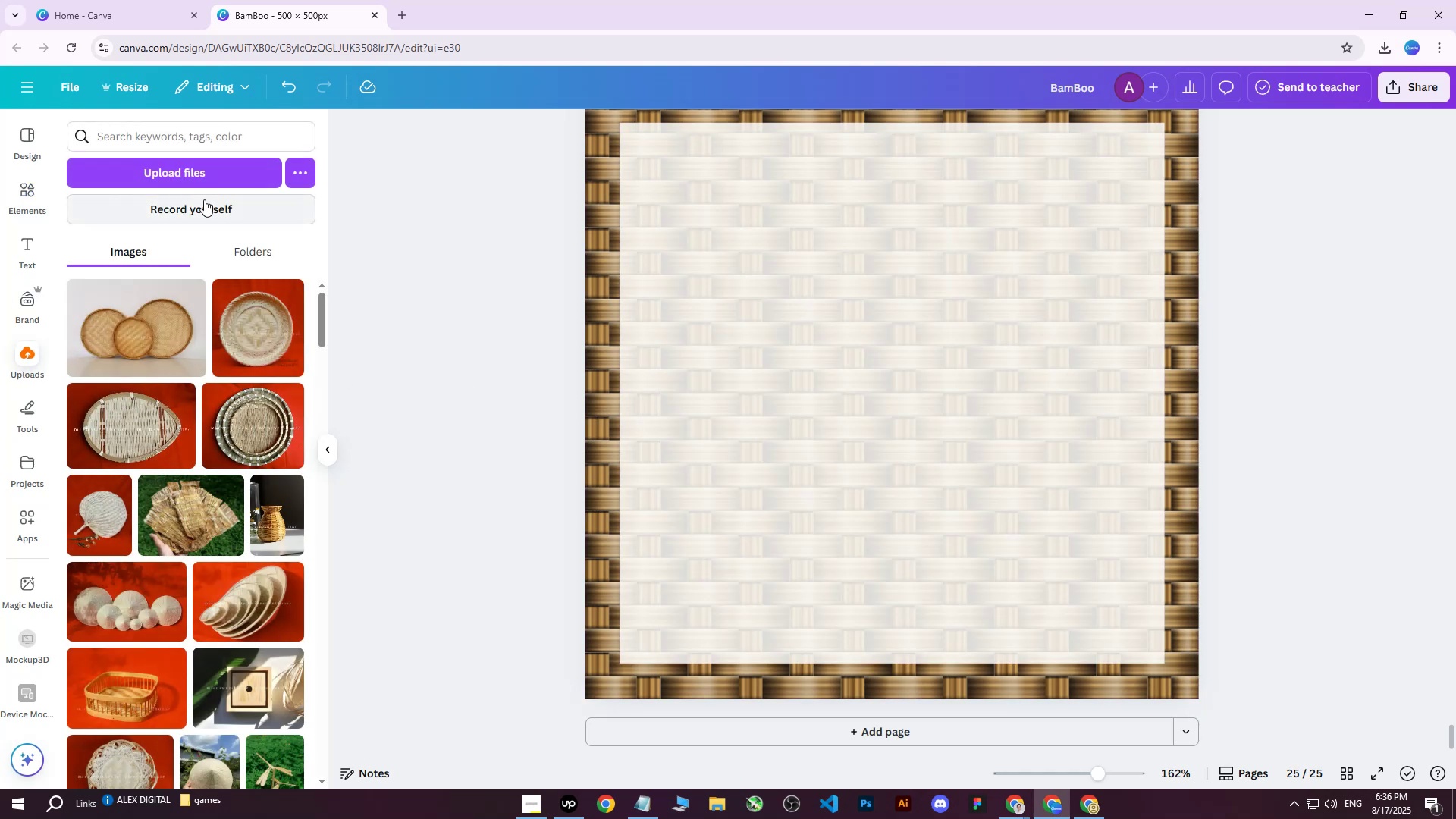 
left_click([200, 175])
 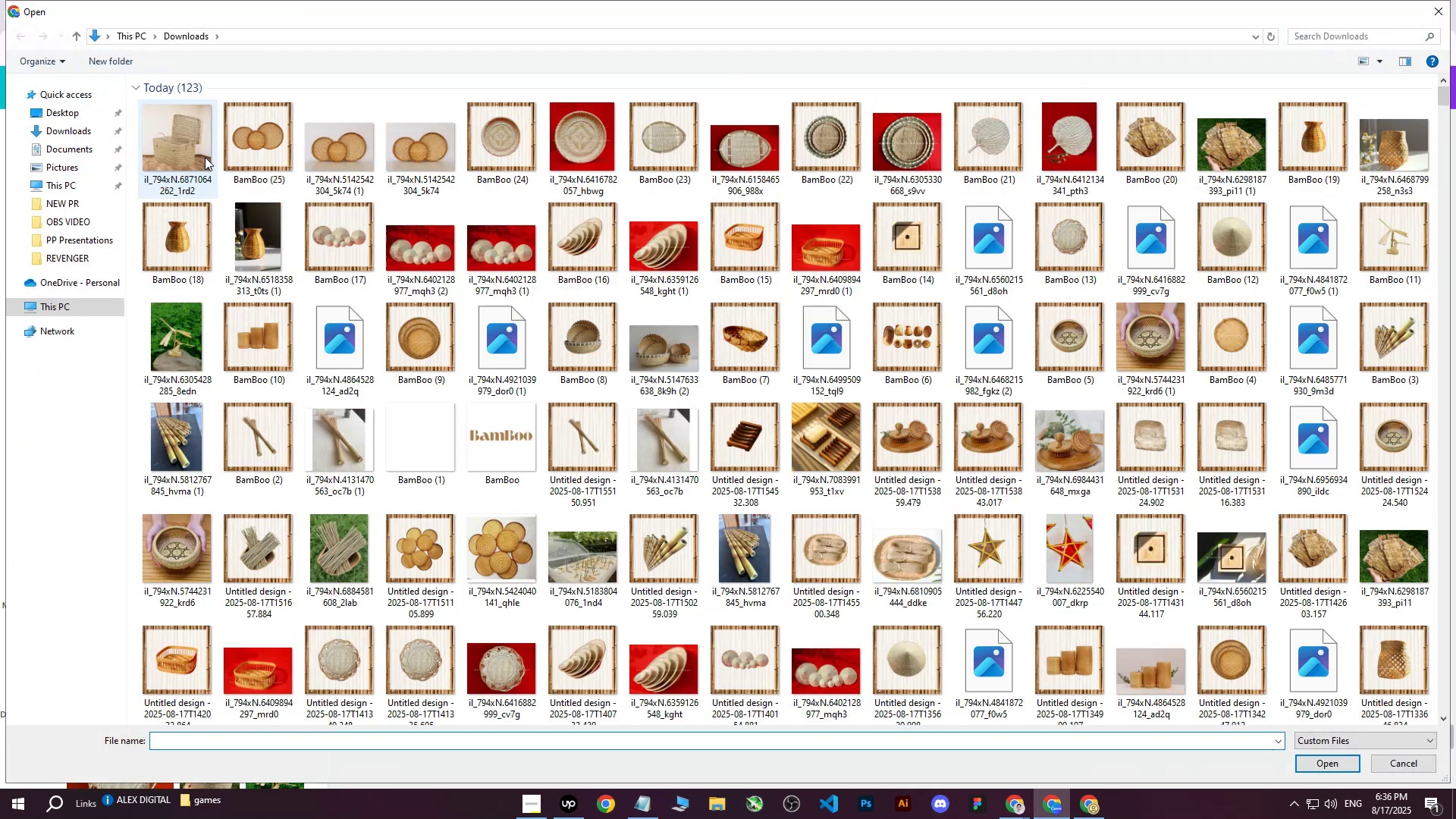 
left_click([205, 157])
 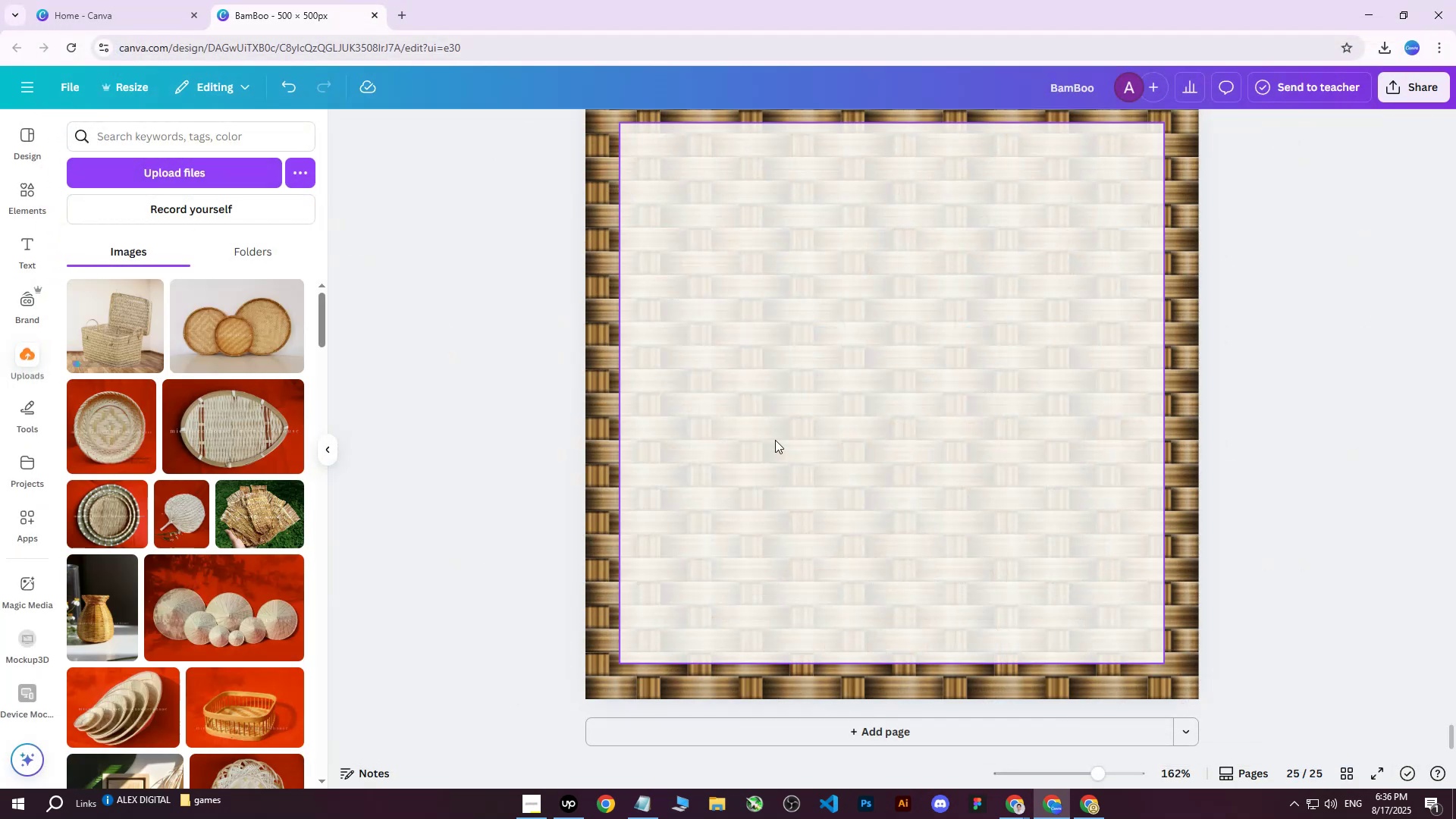 
left_click([133, 336])
 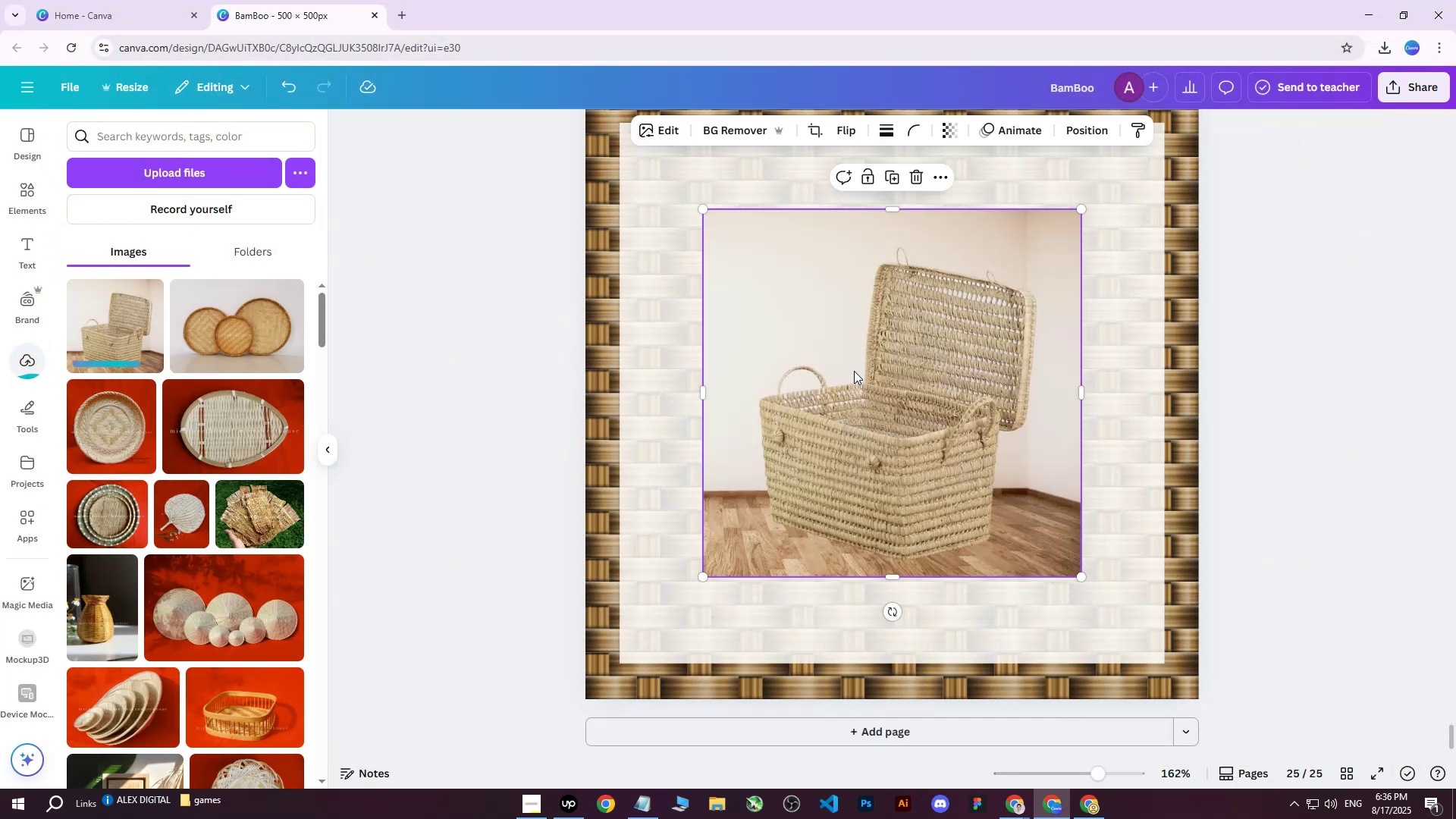 
left_click_drag(start_coordinate=[909, 398], to_coordinate=[899, 391])
 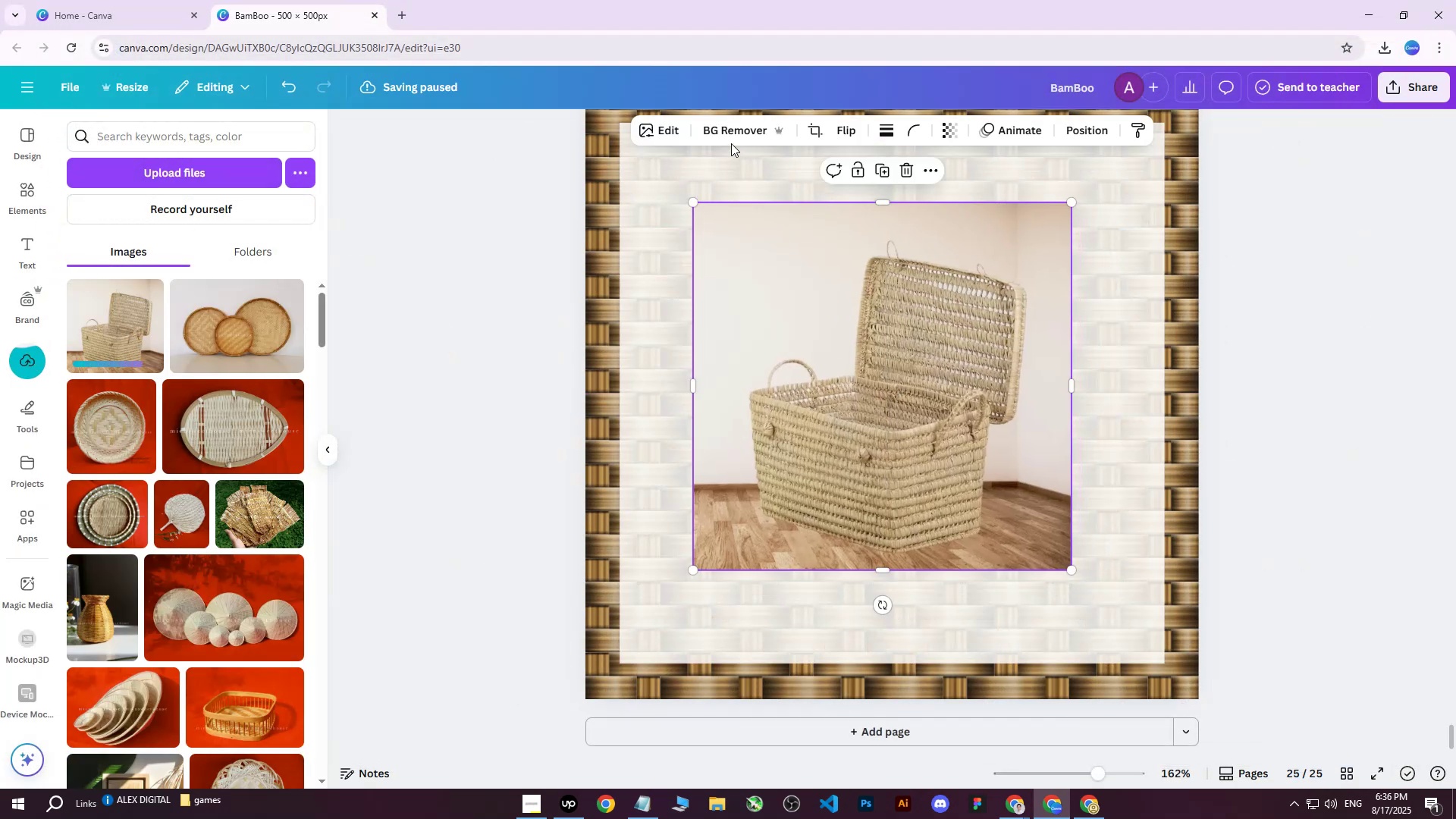 
left_click([735, 131])
 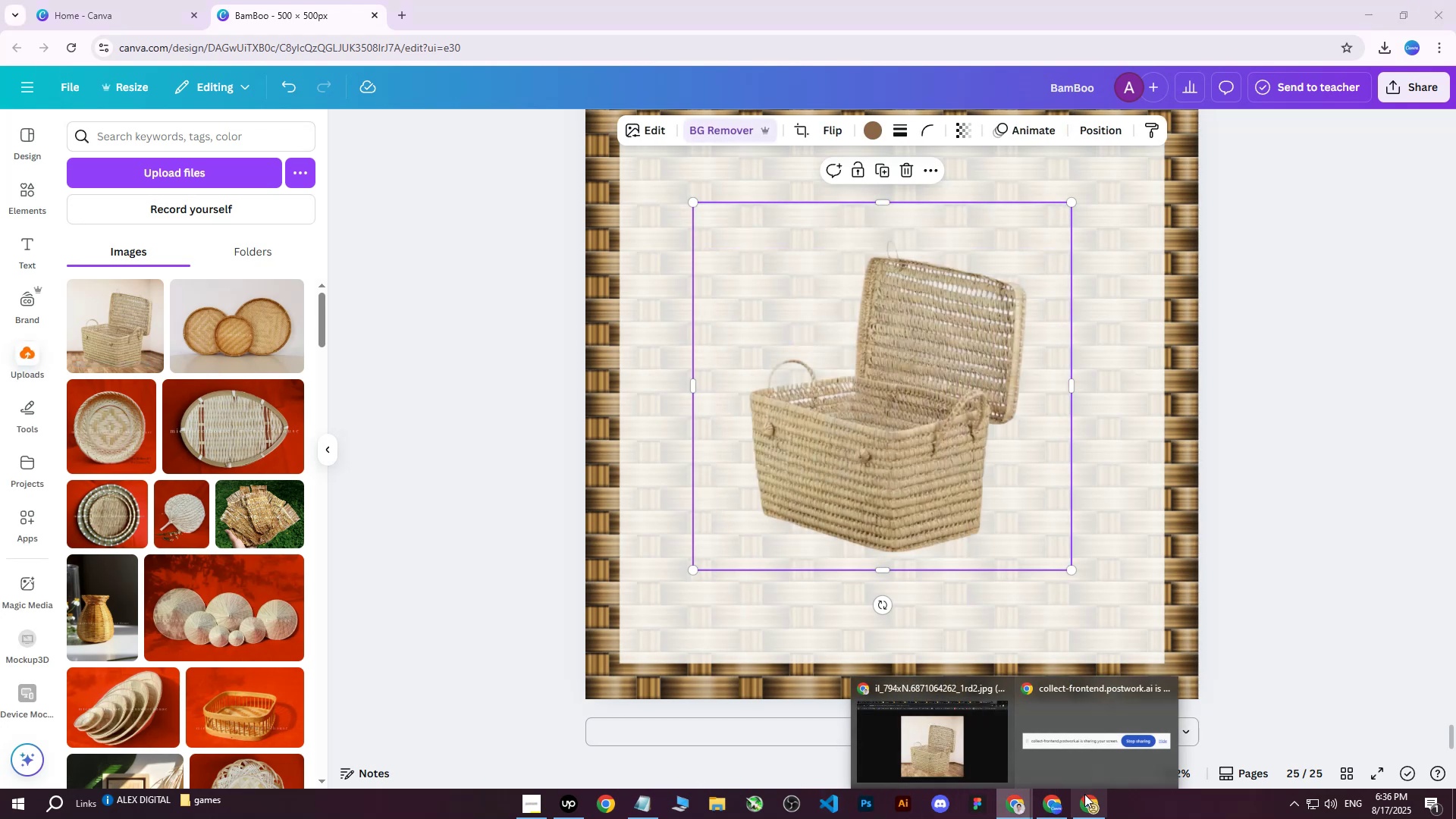 
left_click_drag(start_coordinate=[695, 568], to_coordinate=[619, 649])
 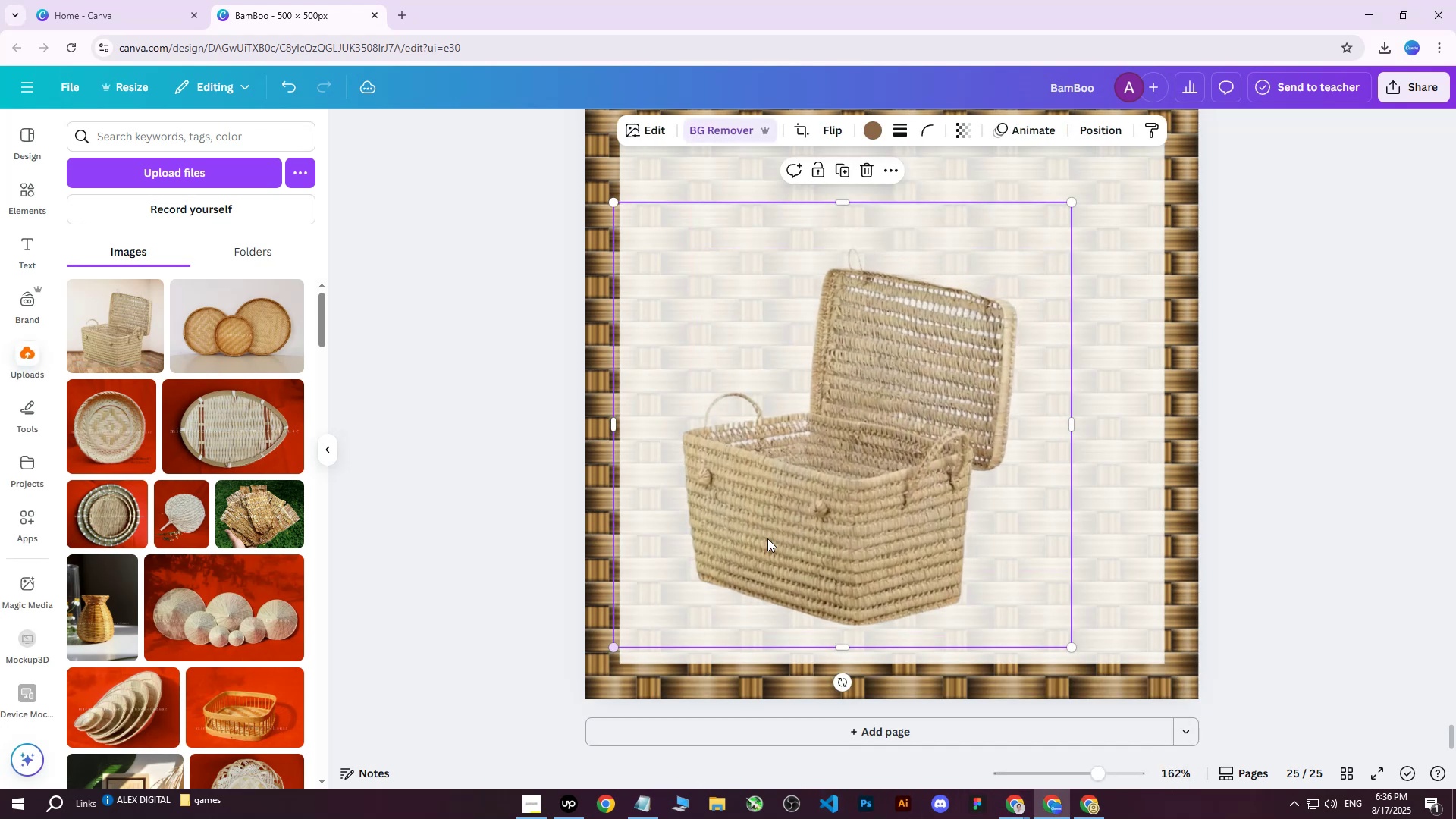 
left_click_drag(start_coordinate=[871, 469], to_coordinate=[907, 397])
 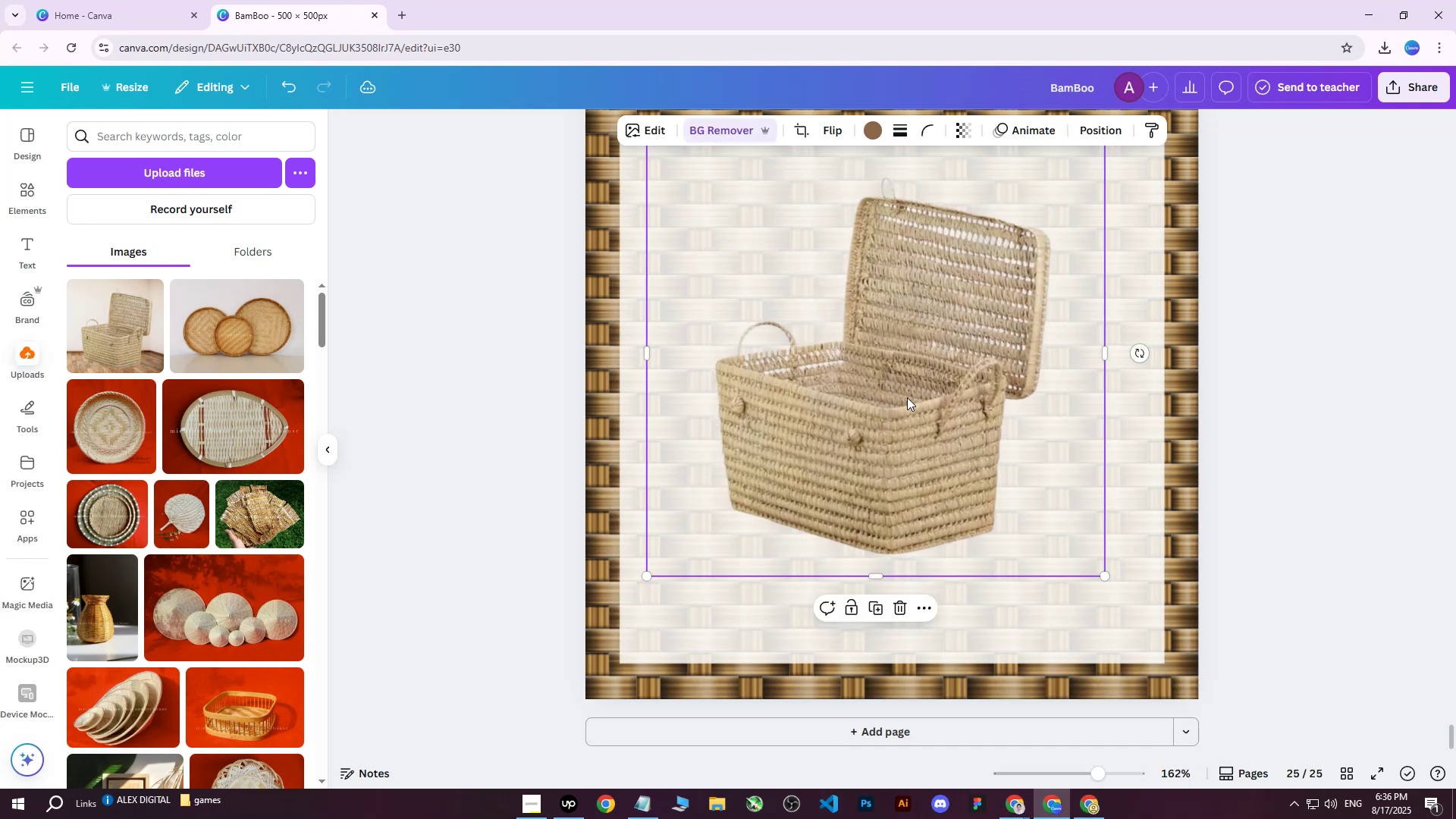 
hold_key(key=ControlLeft, duration=0.44)
scroll: coordinate [911, 406], scroll_direction: down, amount: 2.0
 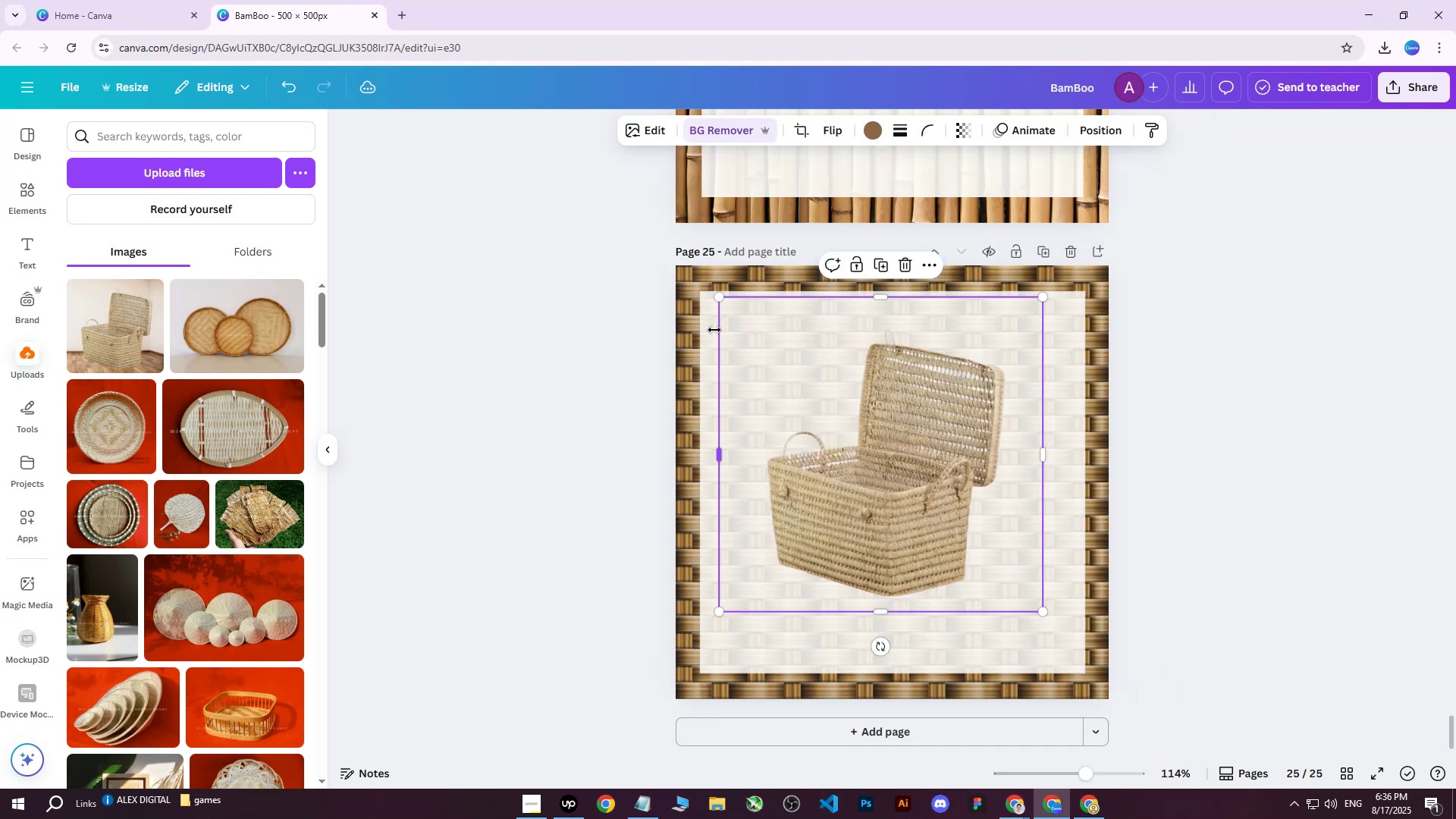 
double_click([704, 337])
 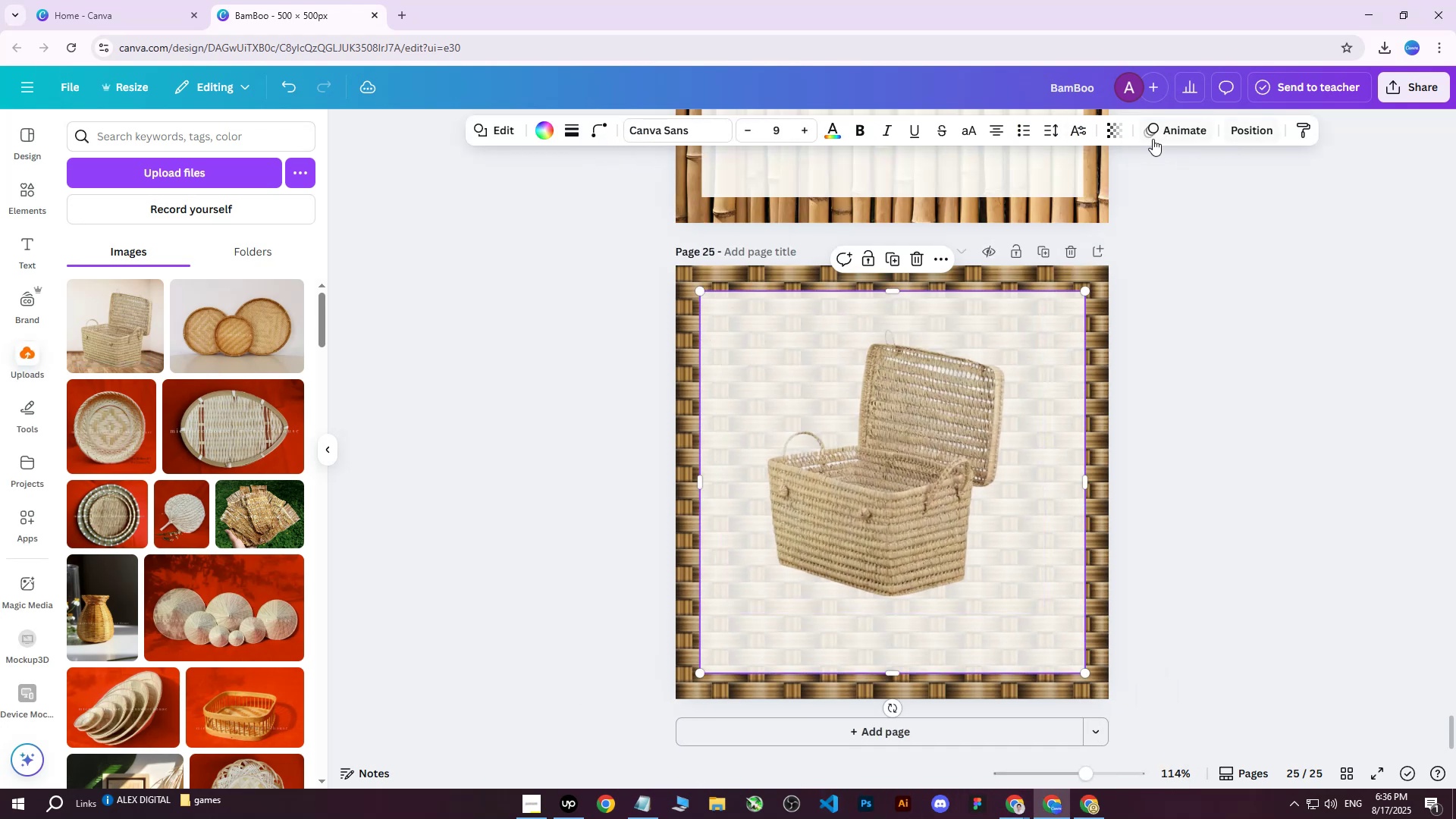 
left_click([1125, 136])
 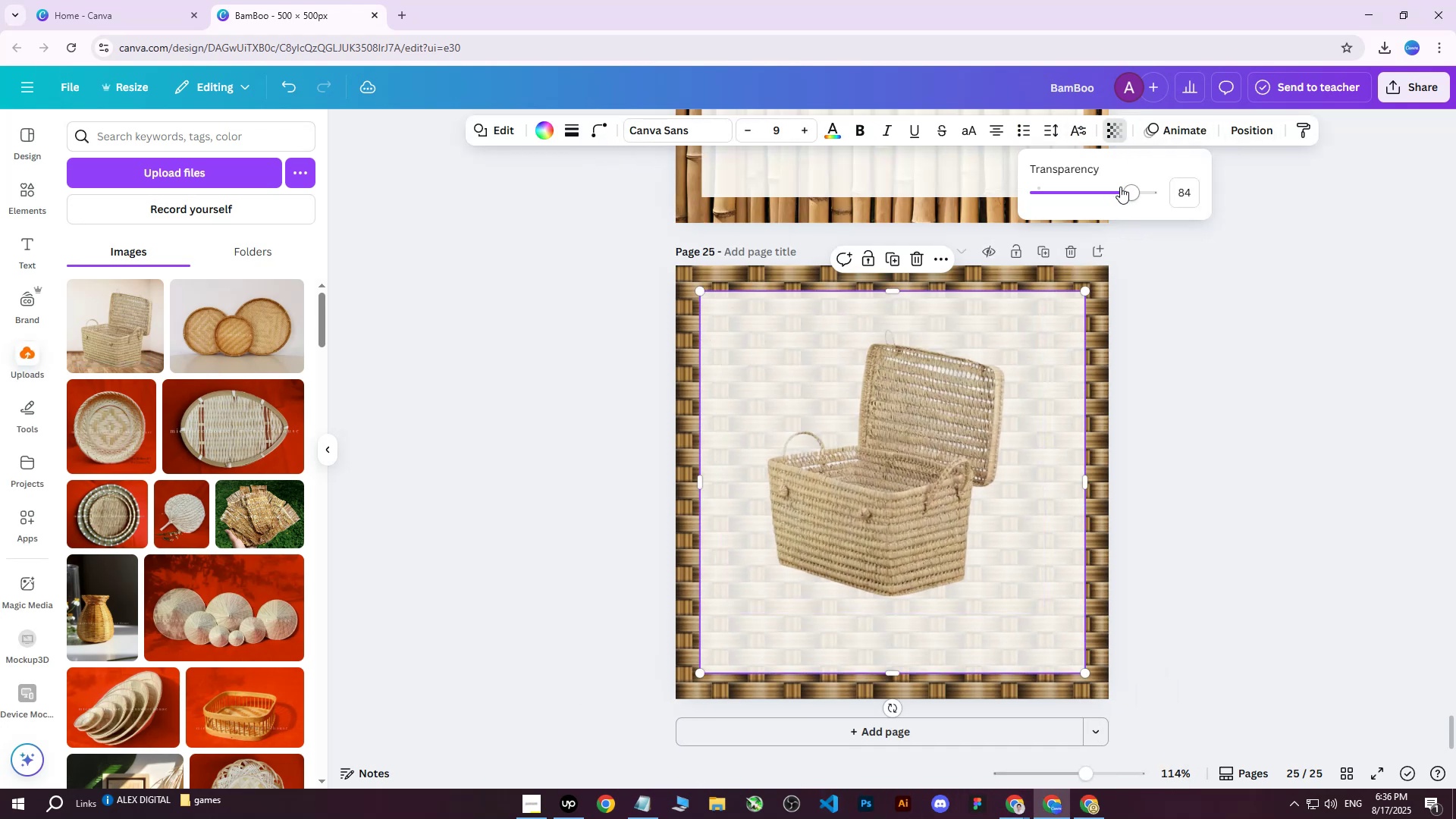 
left_click_drag(start_coordinate=[1127, 190], to_coordinate=[1138, 192])
 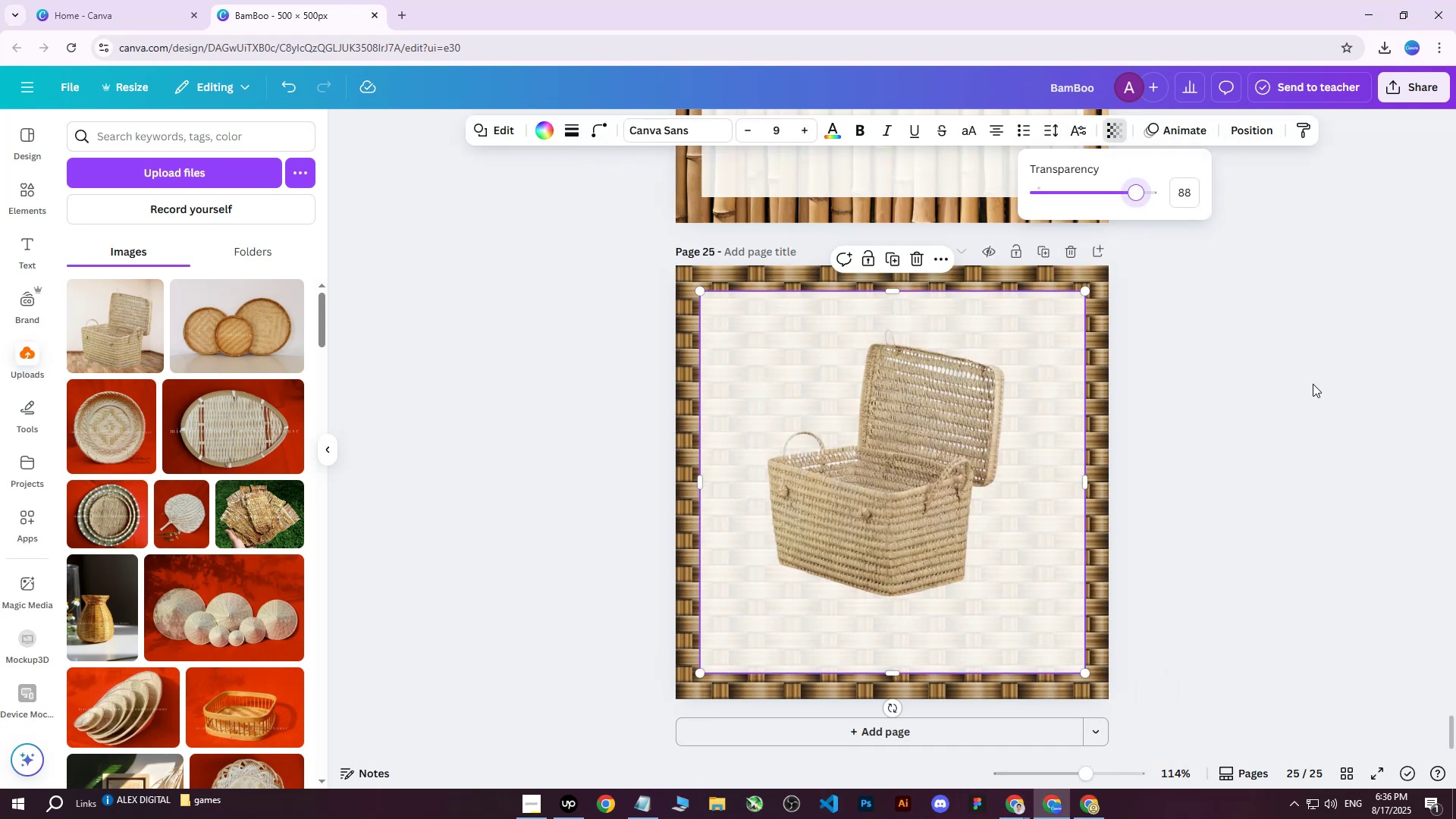 
left_click([1313, 384])
 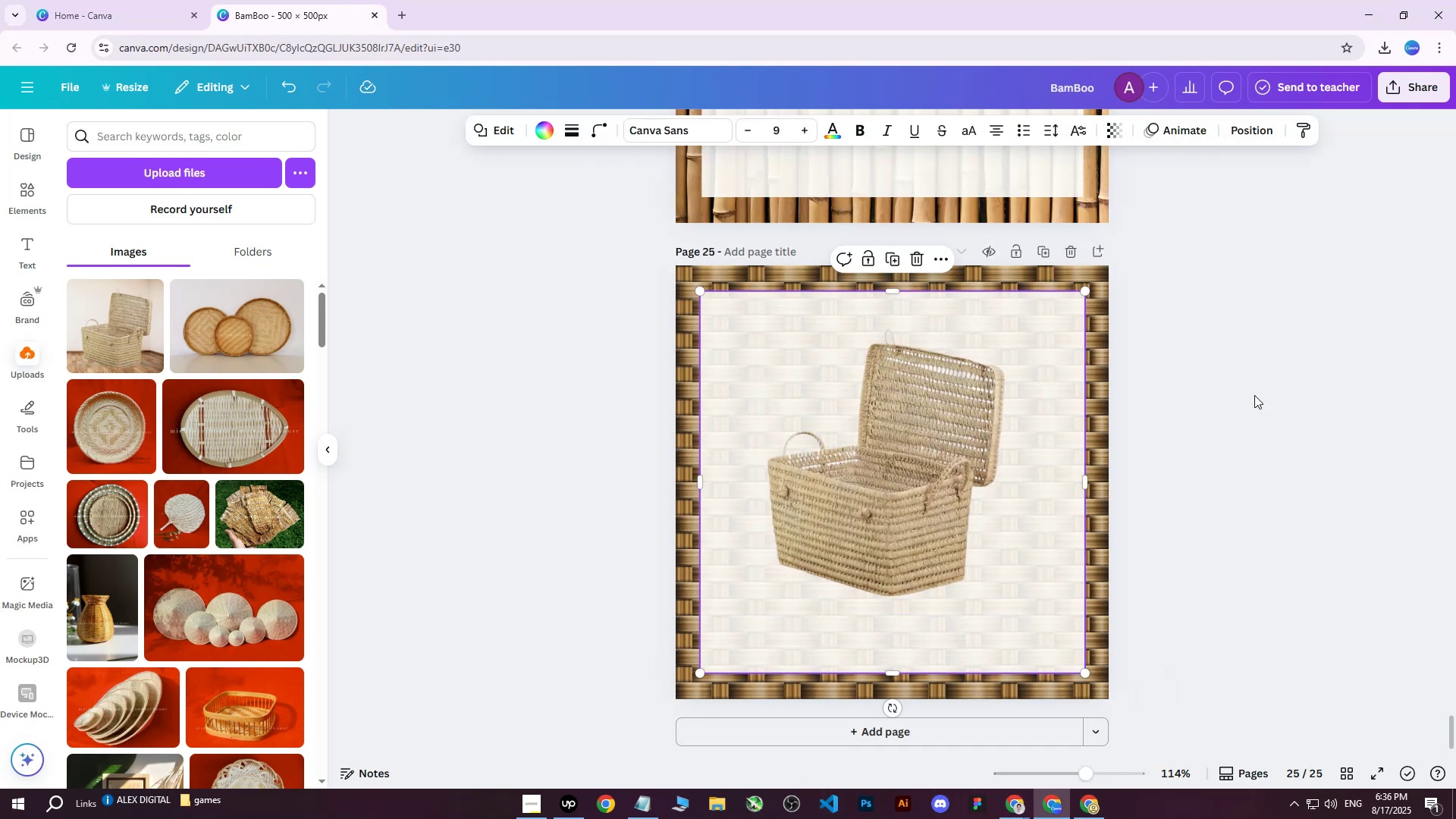 
scroll: coordinate [1210, 400], scroll_direction: down, amount: 1.0
 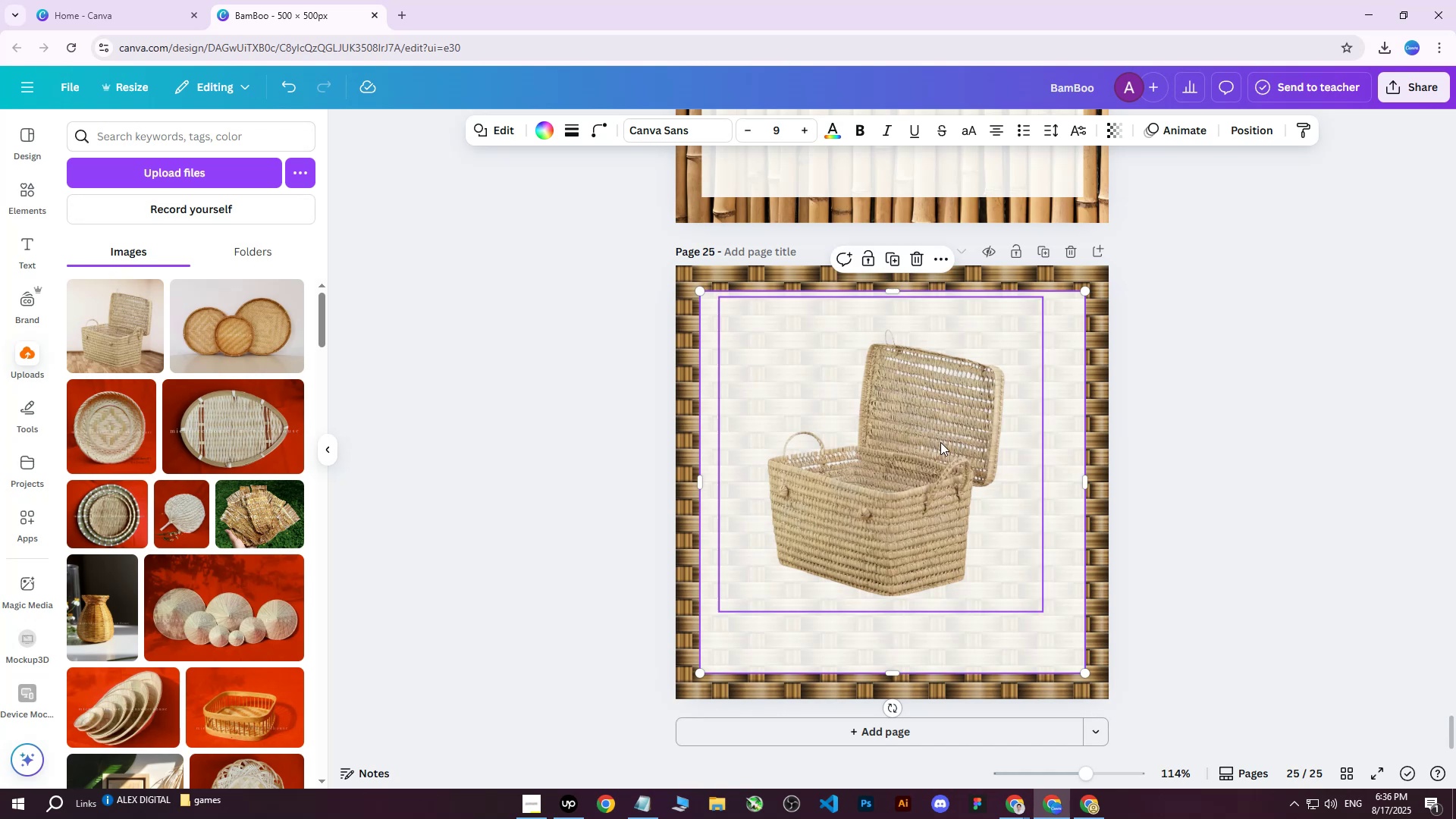 
left_click([885, 453])
 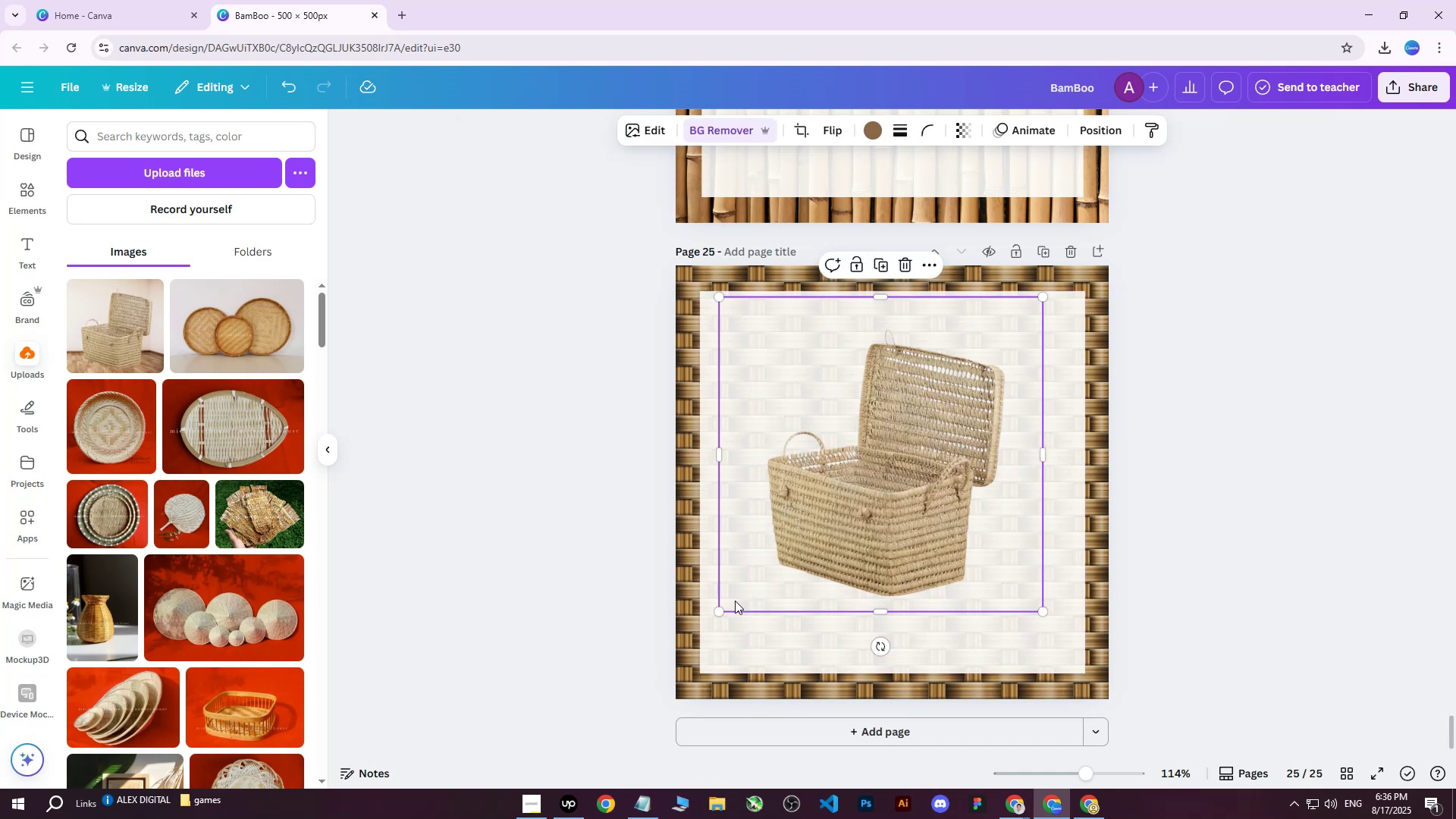 
left_click_drag(start_coordinate=[720, 610], to_coordinate=[689, 669])
 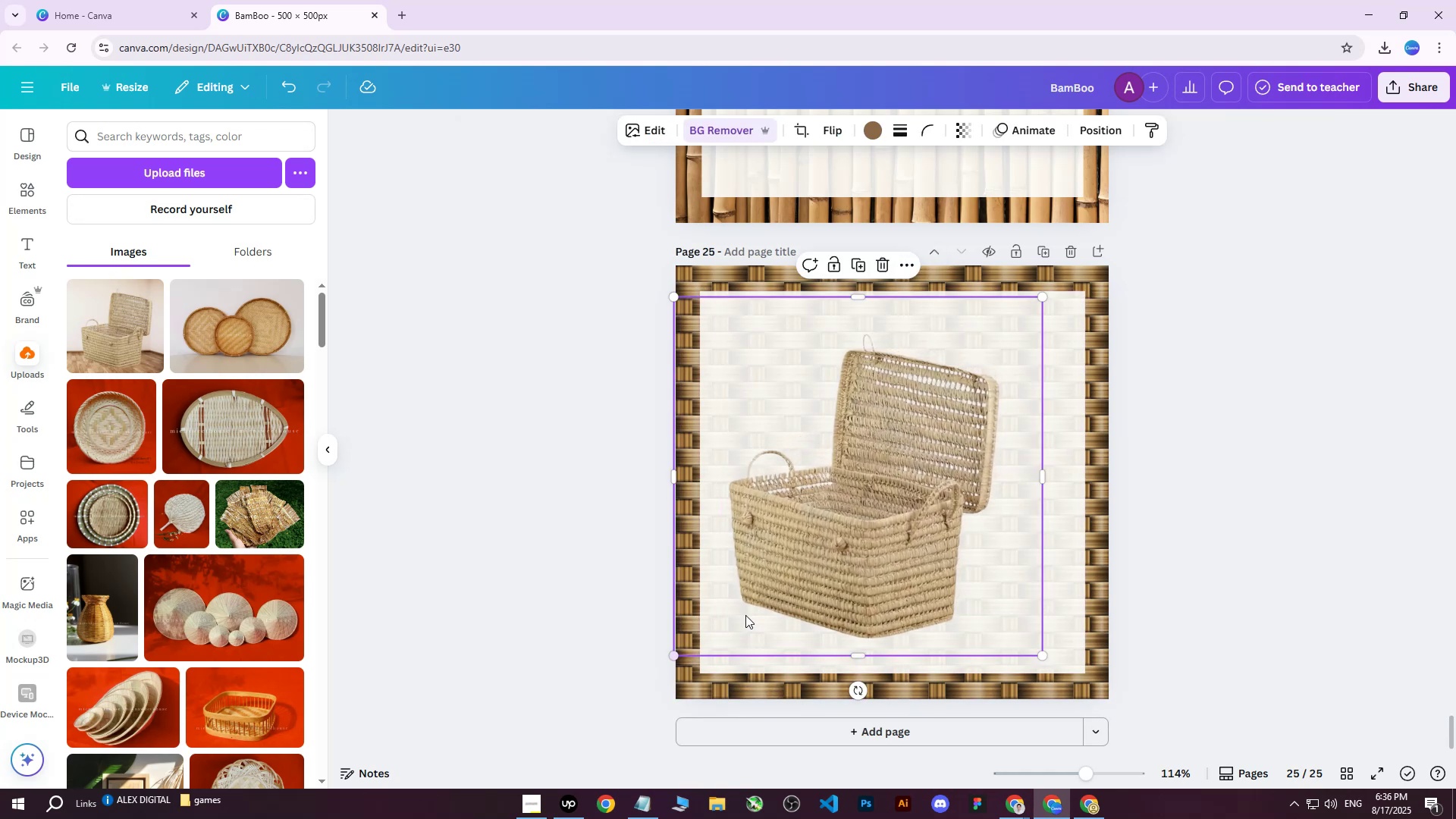 
left_click_drag(start_coordinate=[875, 541], to_coordinate=[903, 518])
 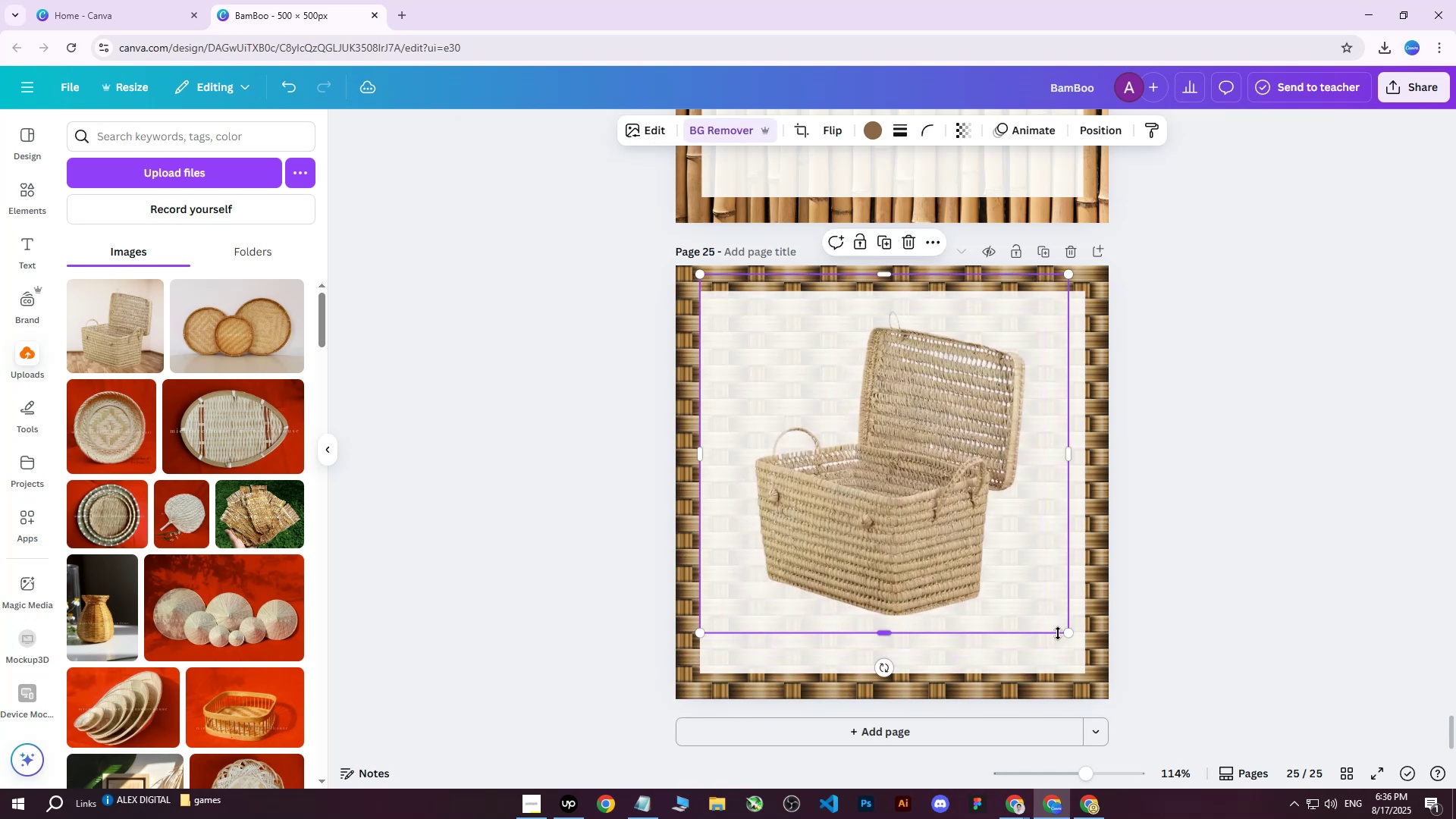 
left_click_drag(start_coordinate=[1068, 633], to_coordinate=[1050, 615])
 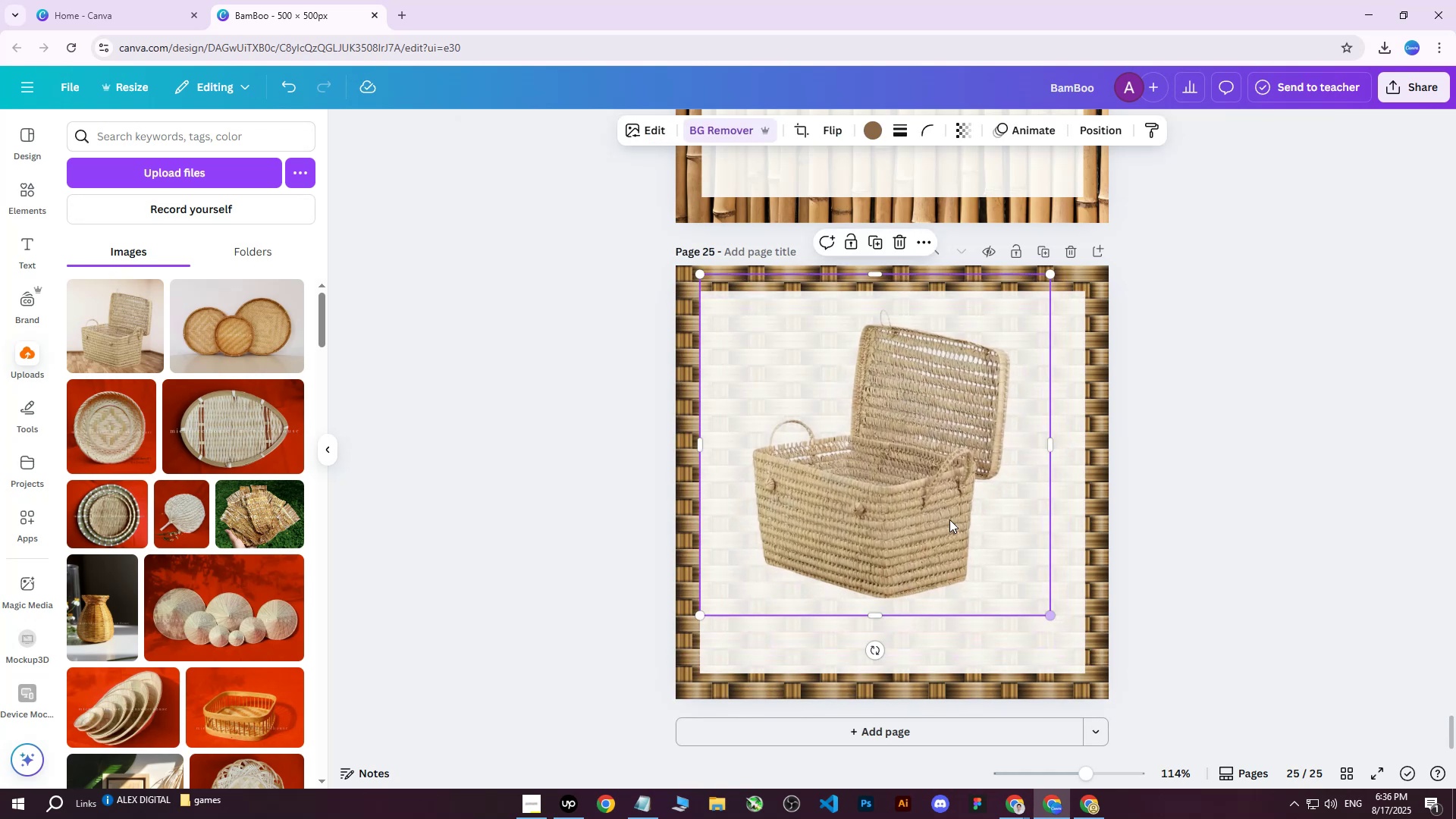 
left_click_drag(start_coordinate=[905, 487], to_coordinate=[908, 510])
 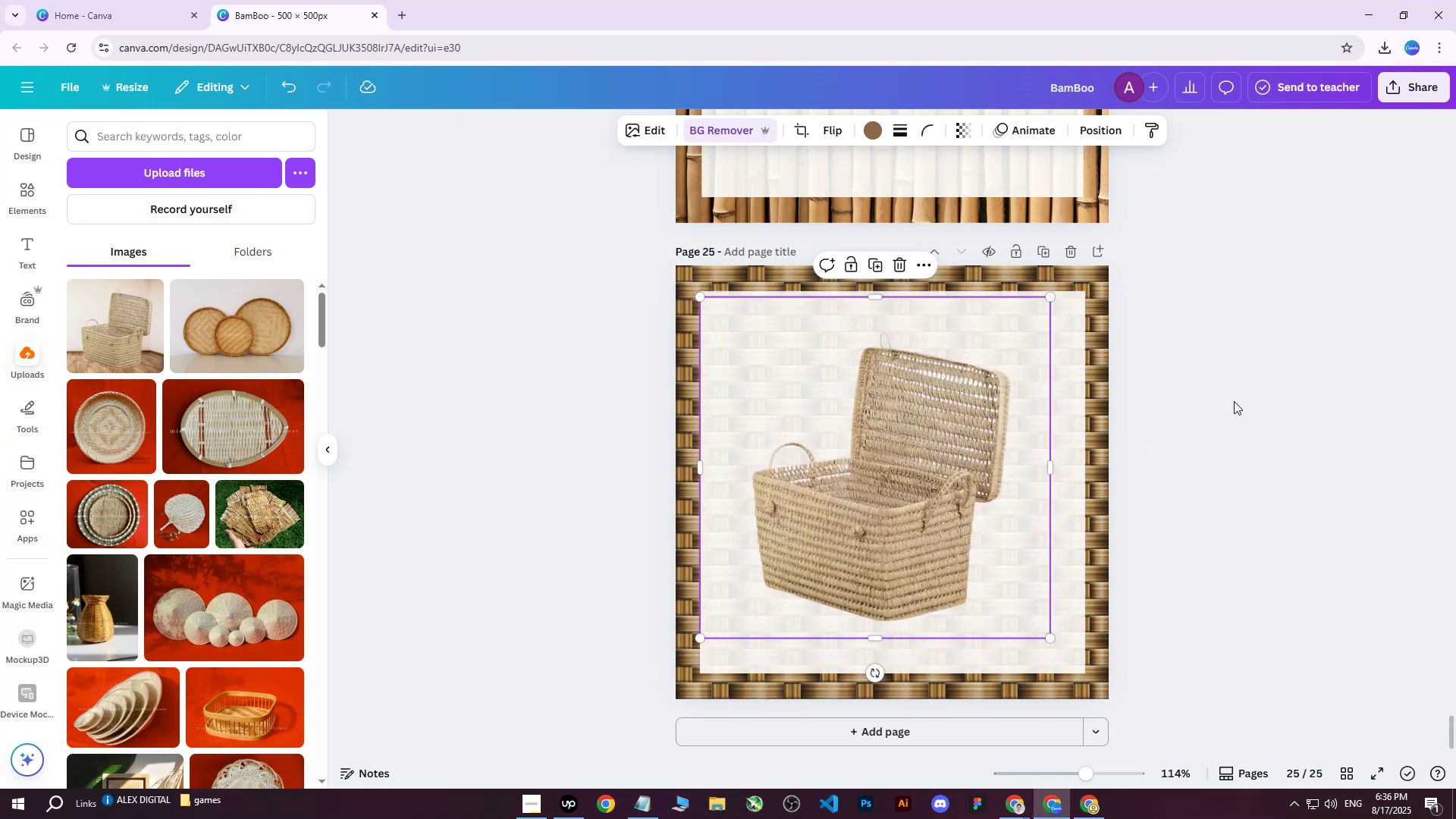 
left_click([1234, 401])
 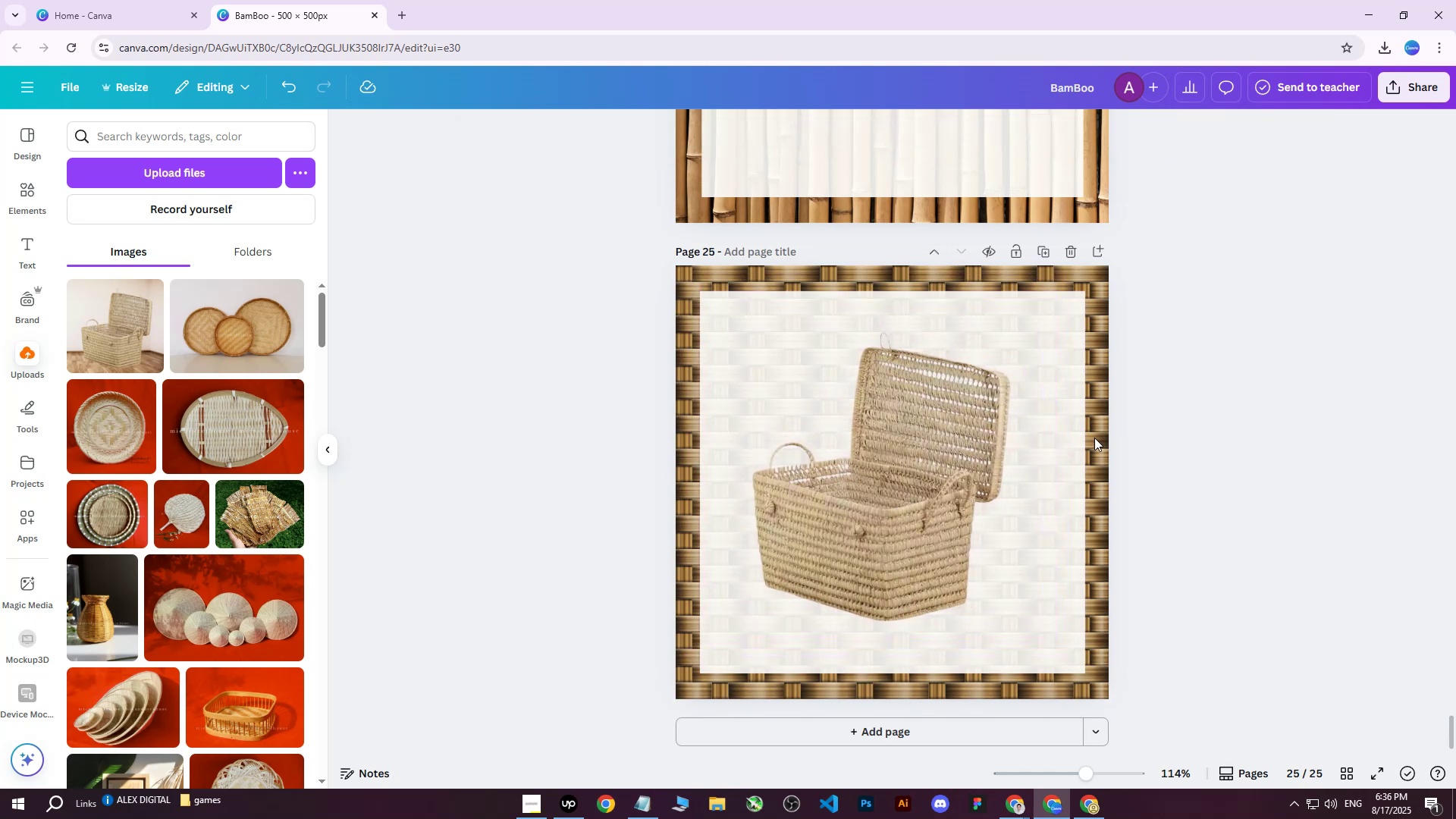 
left_click([877, 487])
 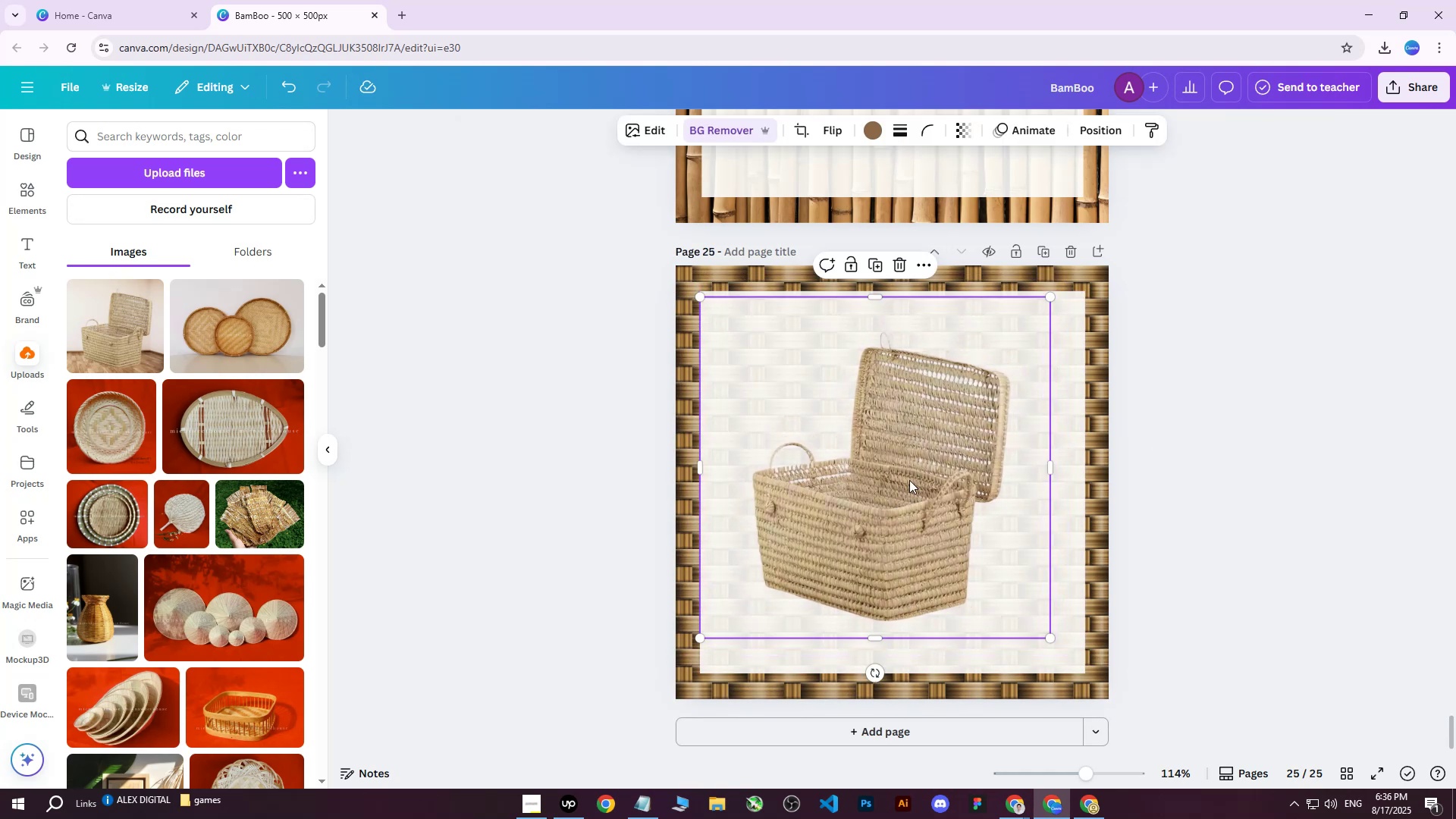 
key(ArrowRight)
 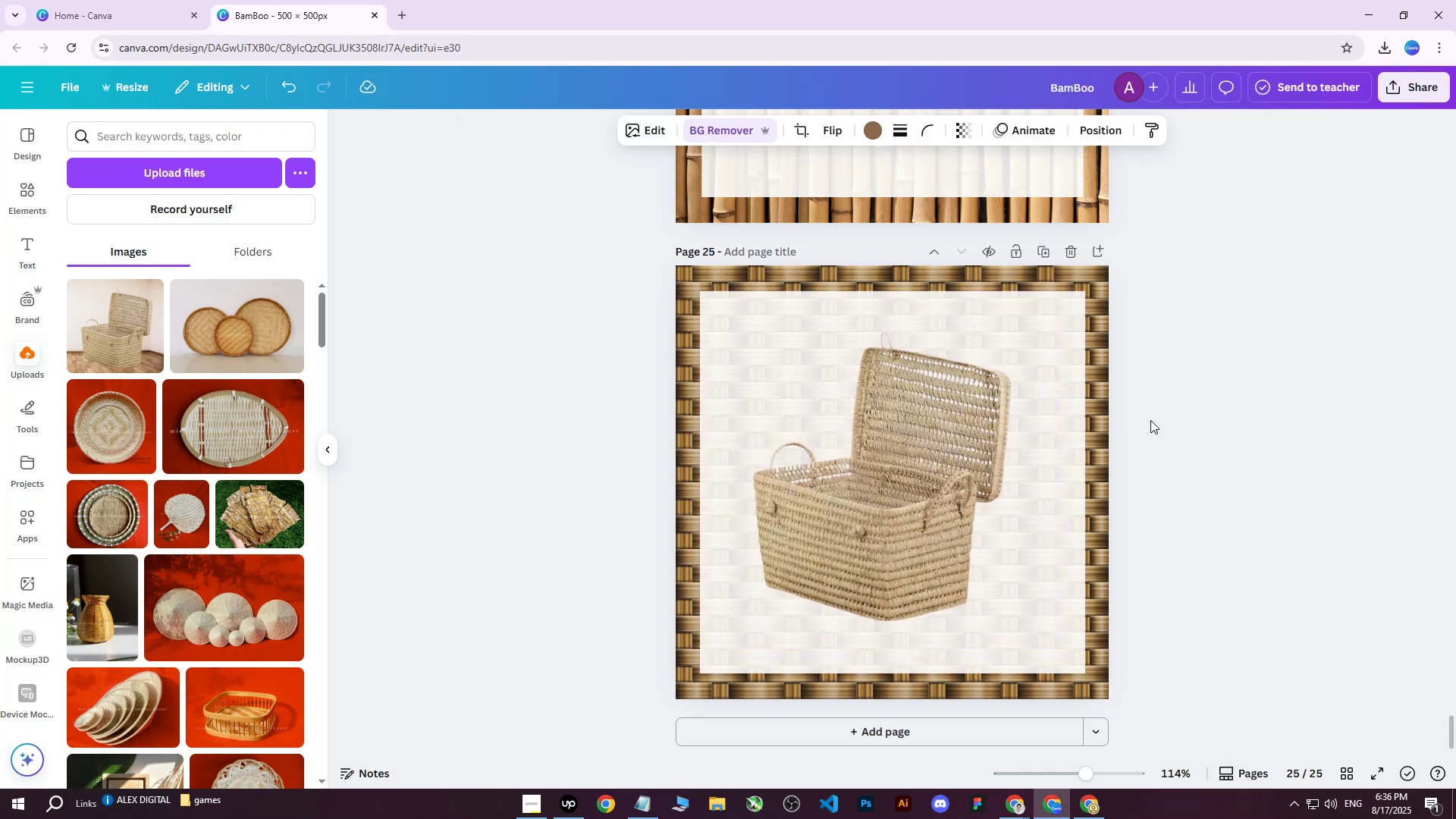 
key(ArrowRight)
 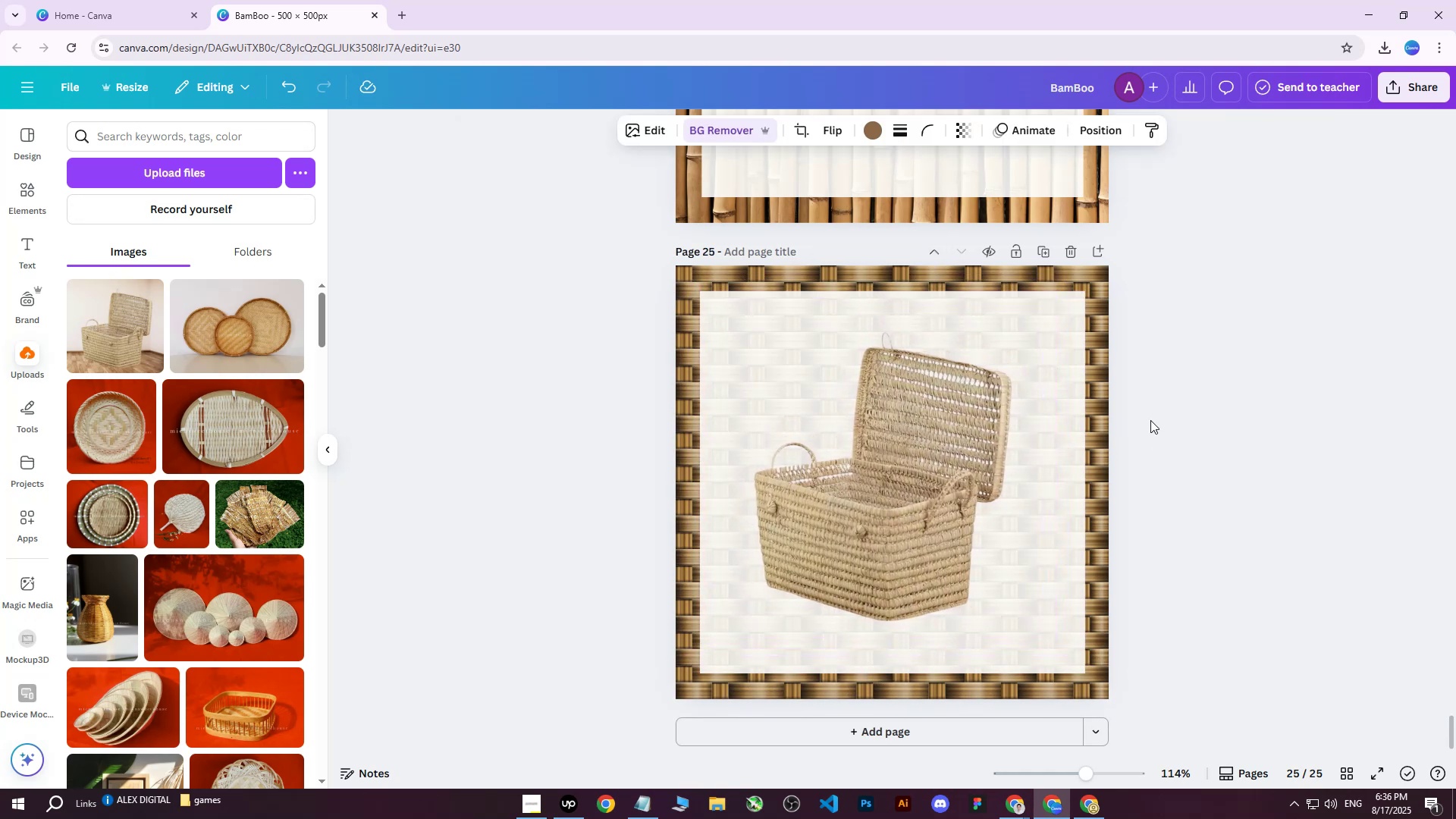 
key(ArrowRight)
 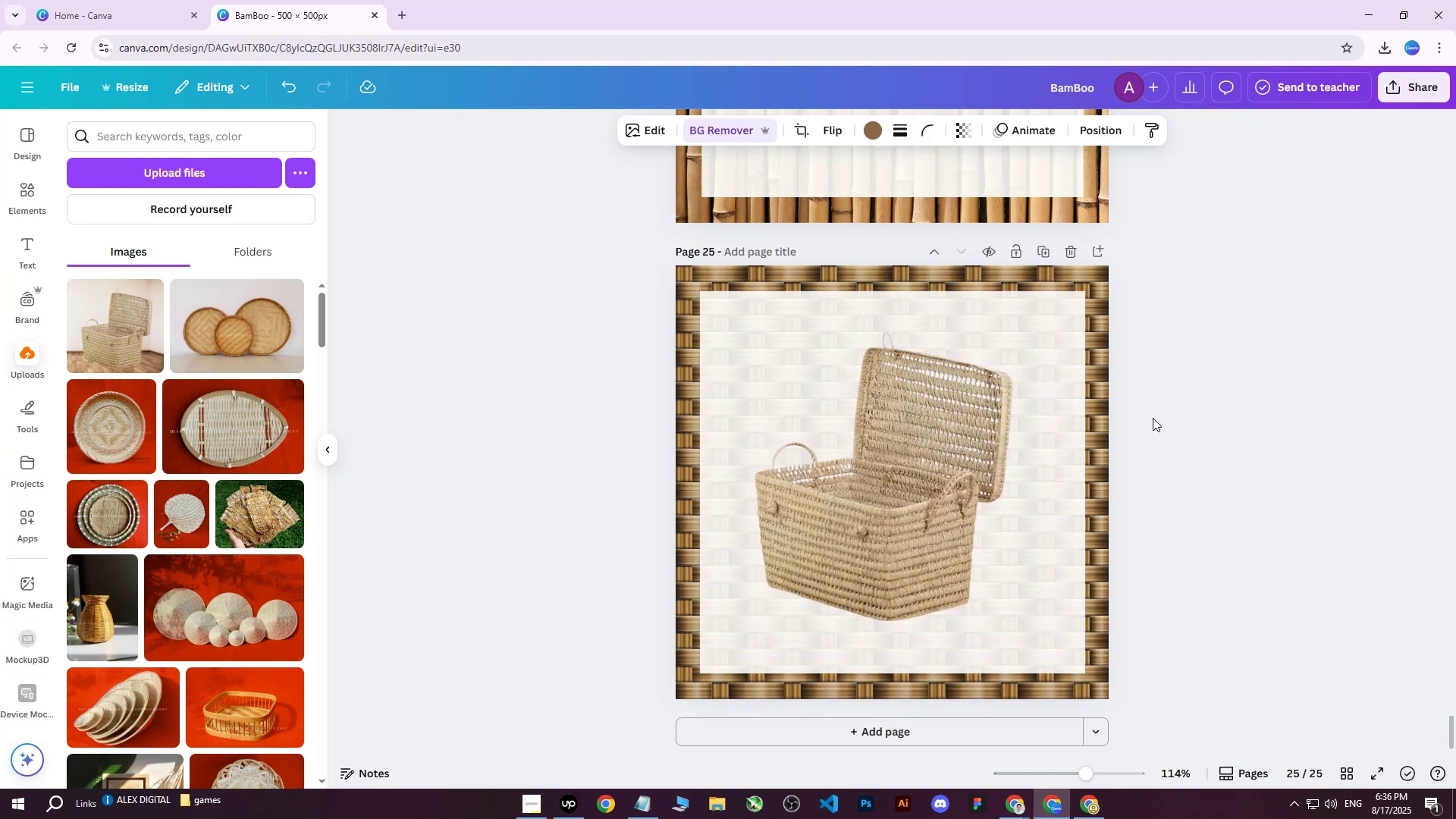 
key(ArrowRight)
 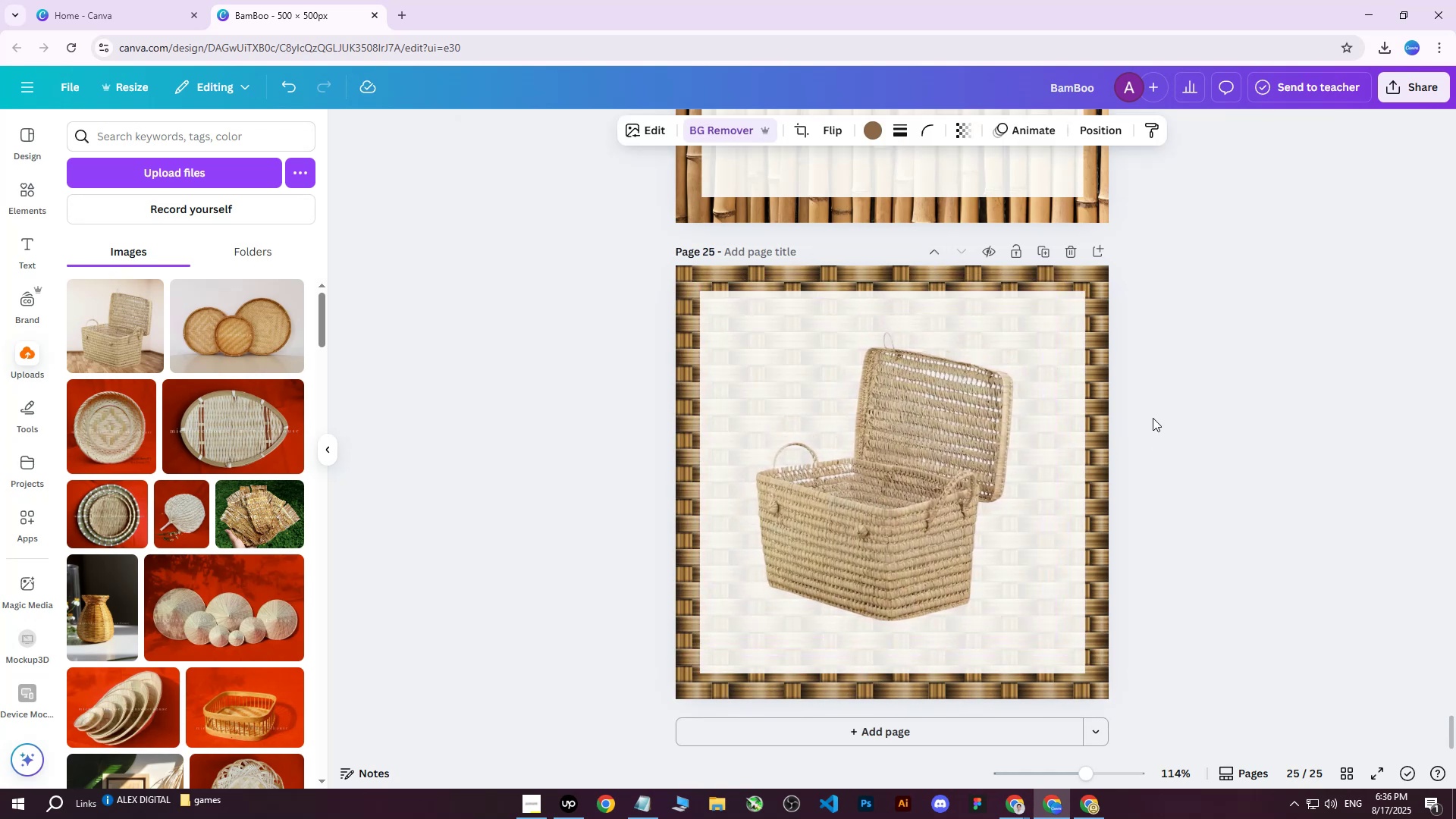 
key(ArrowRight)
 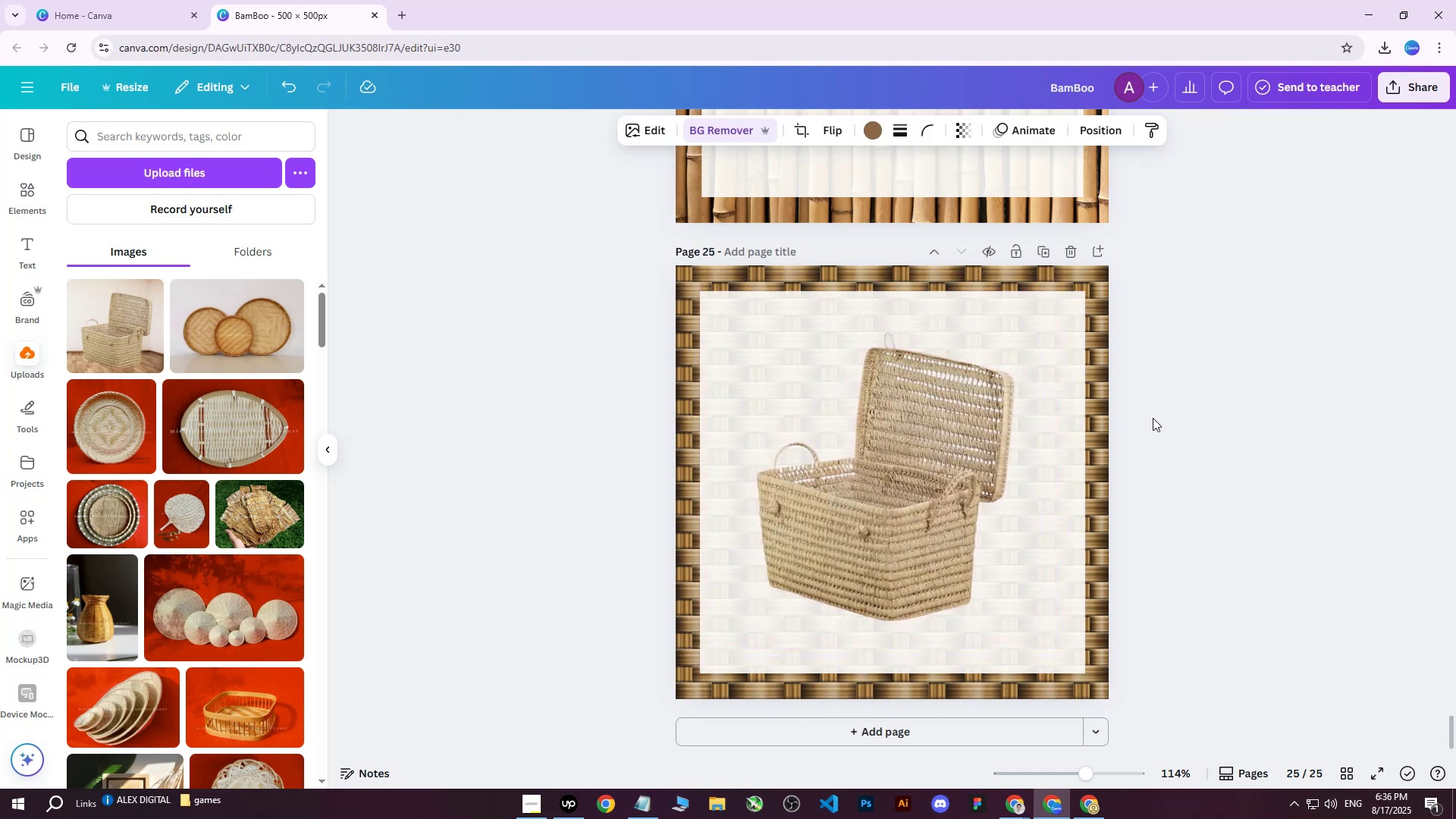 
key(ArrowRight)
 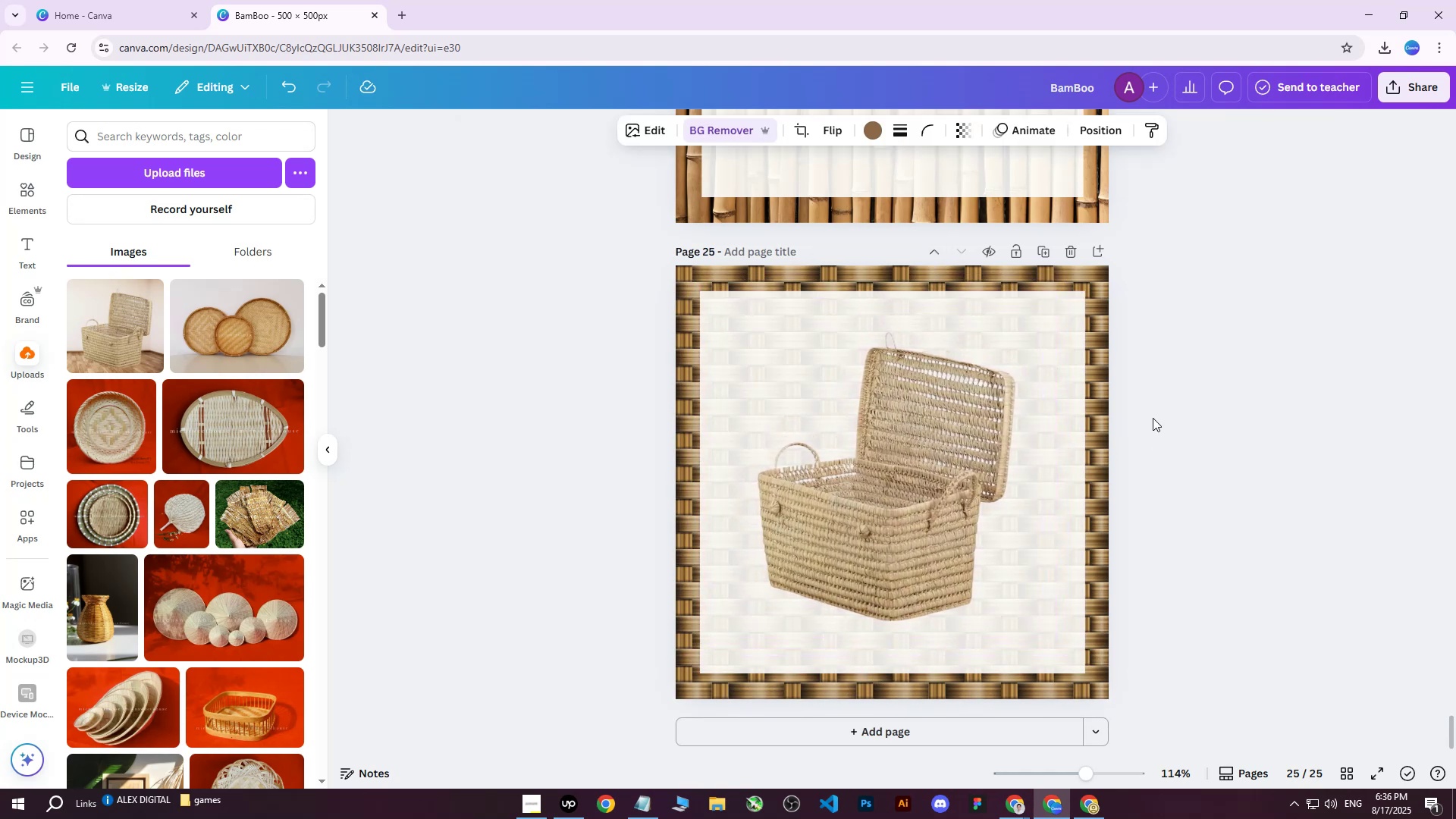 
key(ArrowRight)
 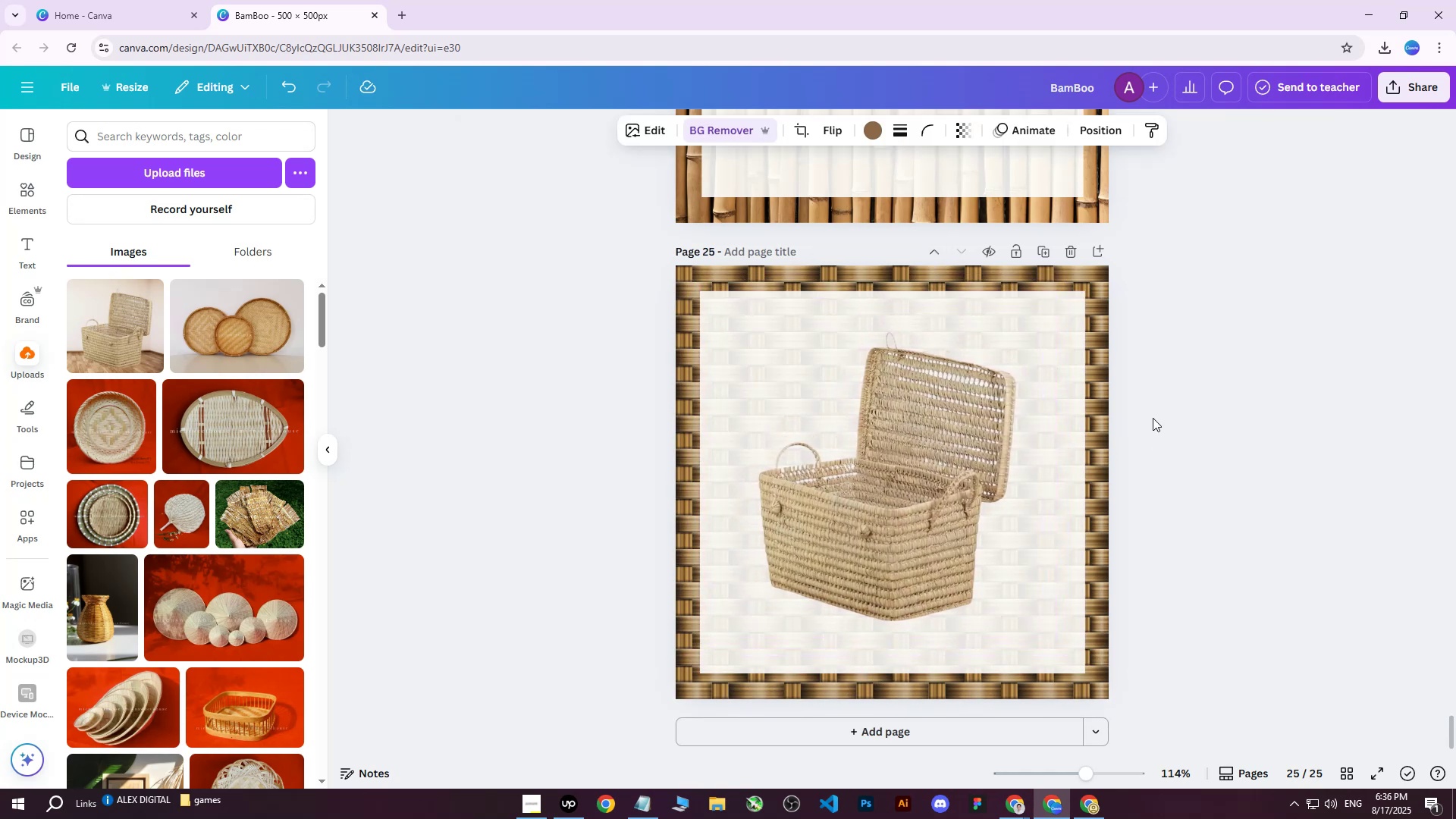 
key(ArrowRight)
 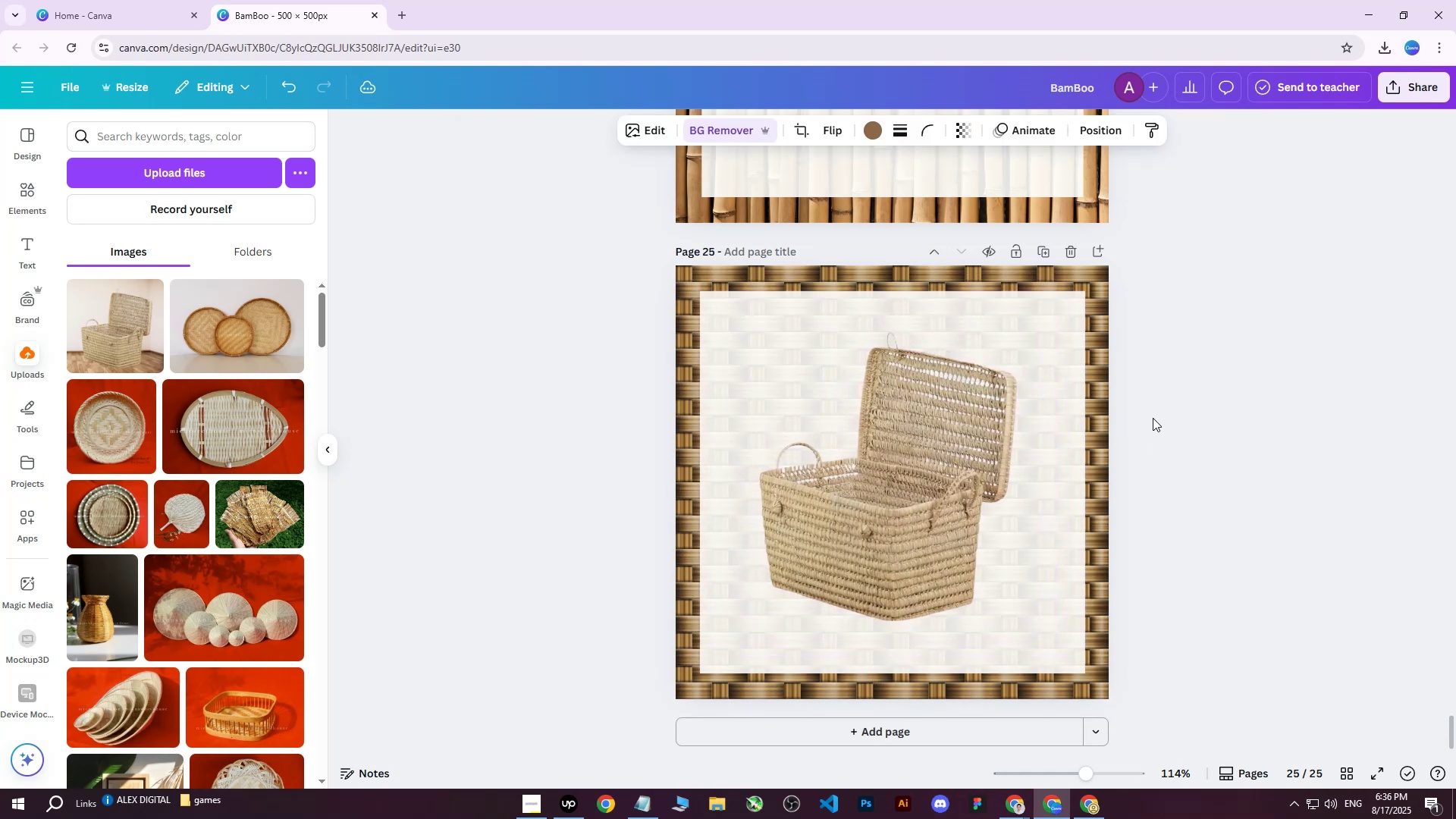 
key(ArrowUp)
 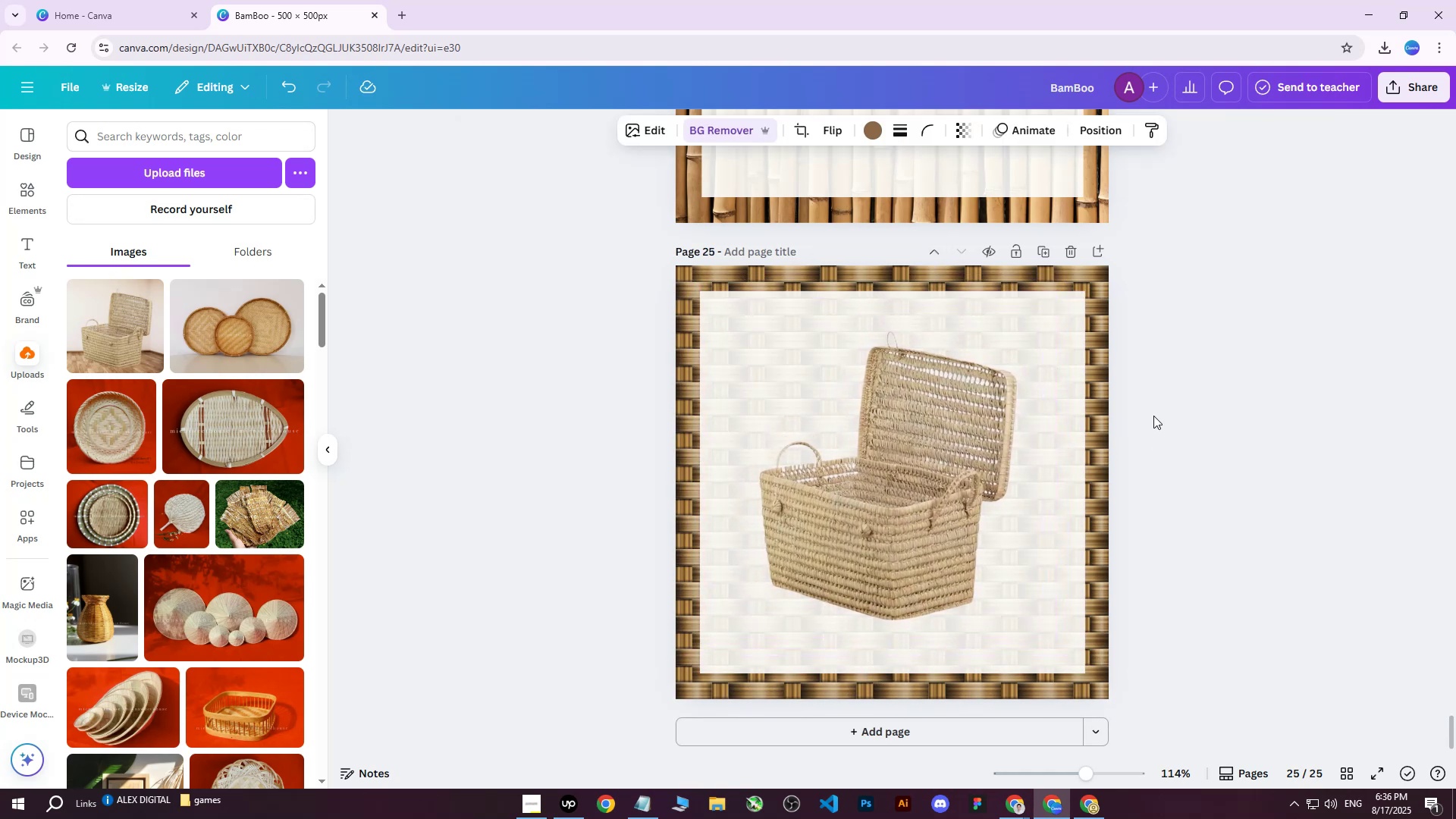 
key(ArrowUp)
 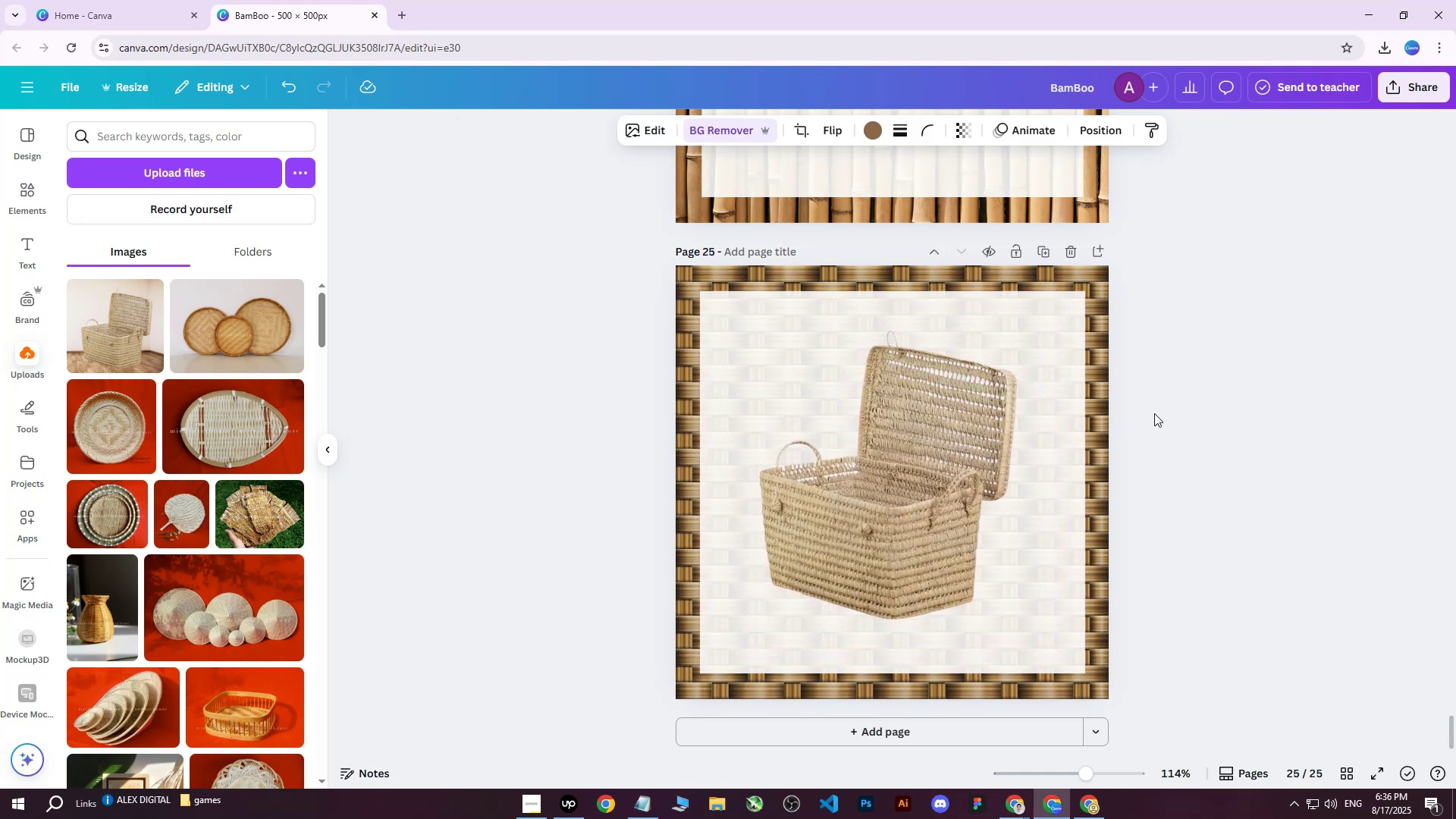 
key(ArrowUp)
 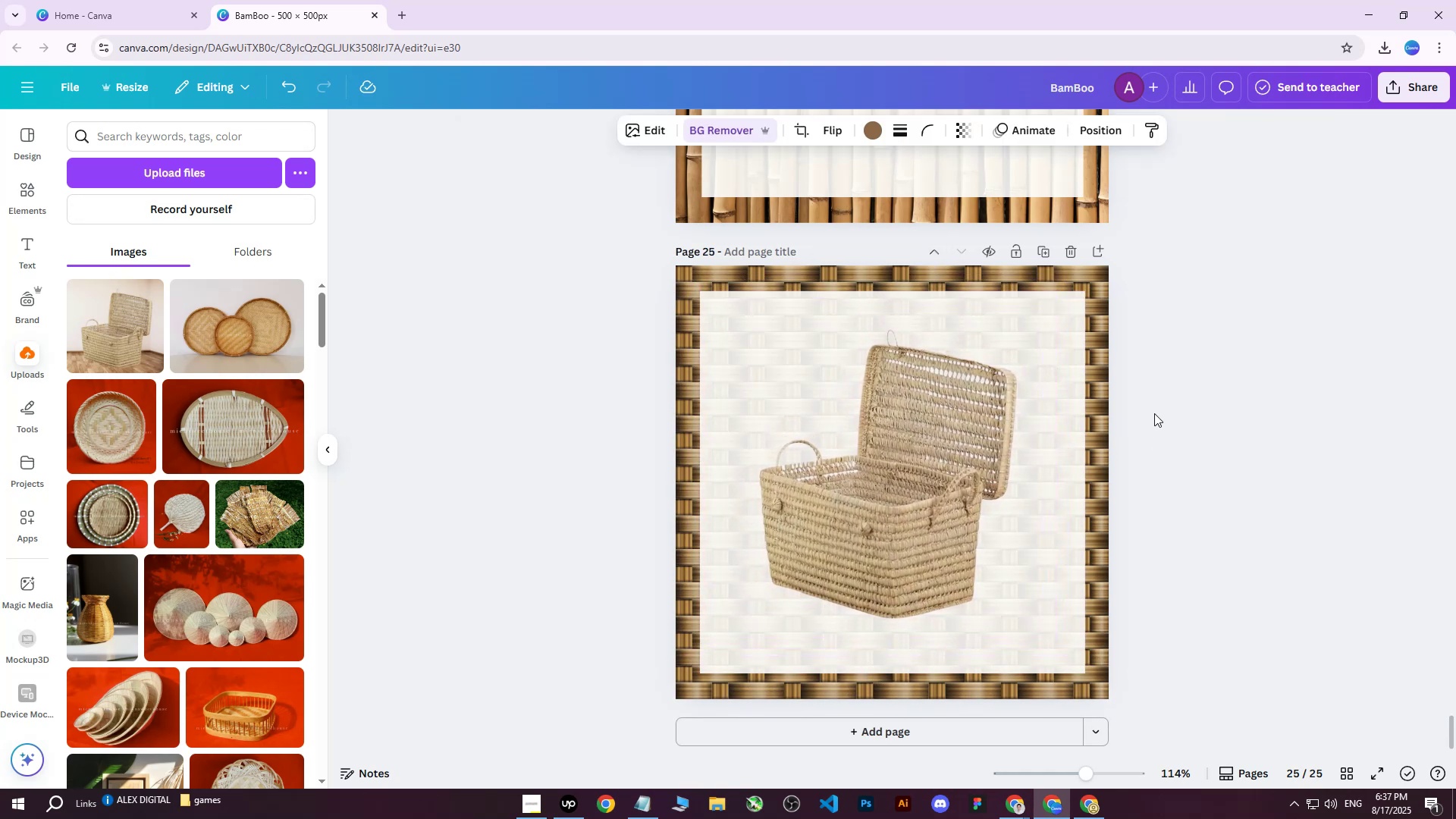 
key(ArrowUp)
 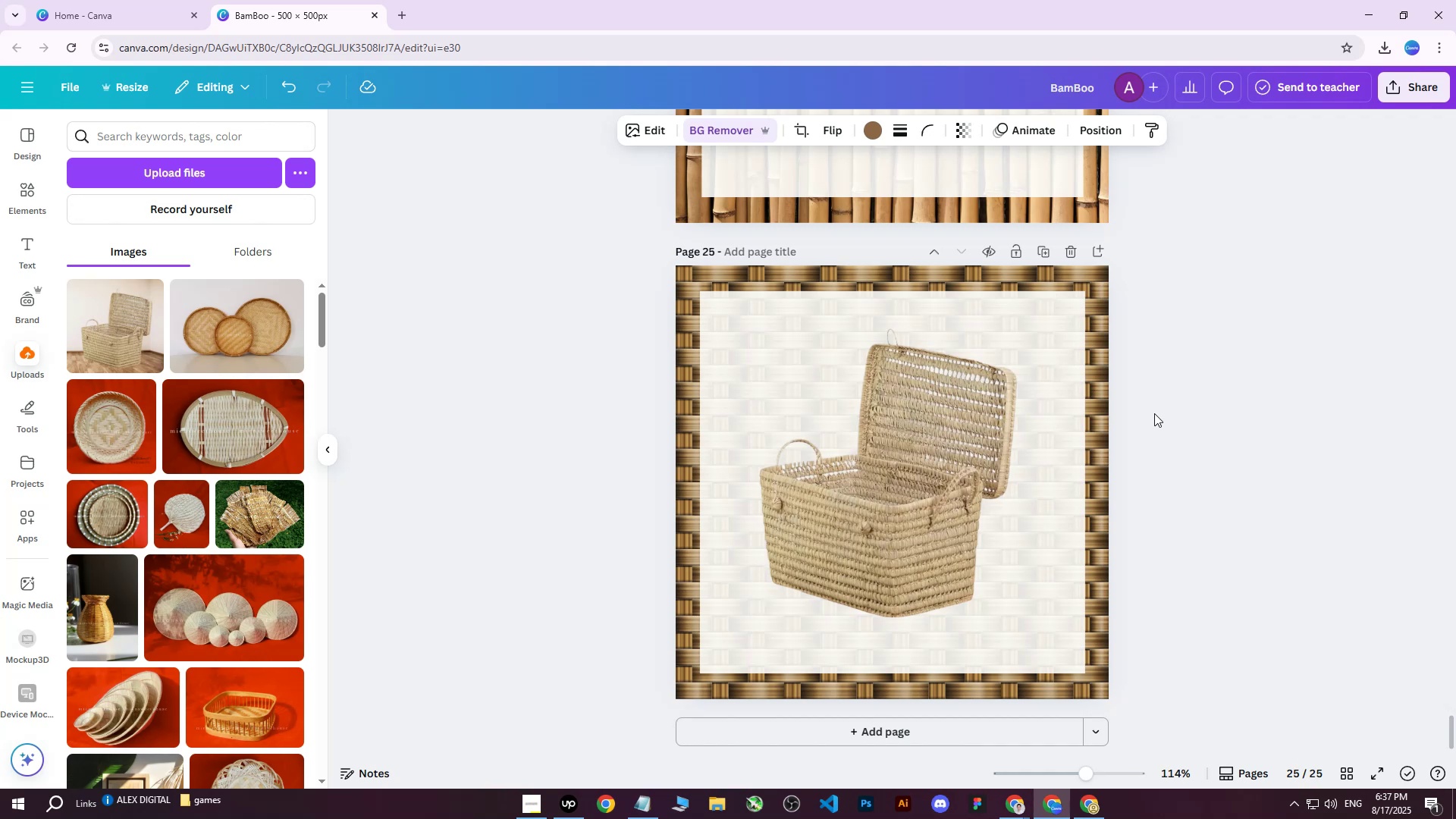 
key(ArrowUp)
 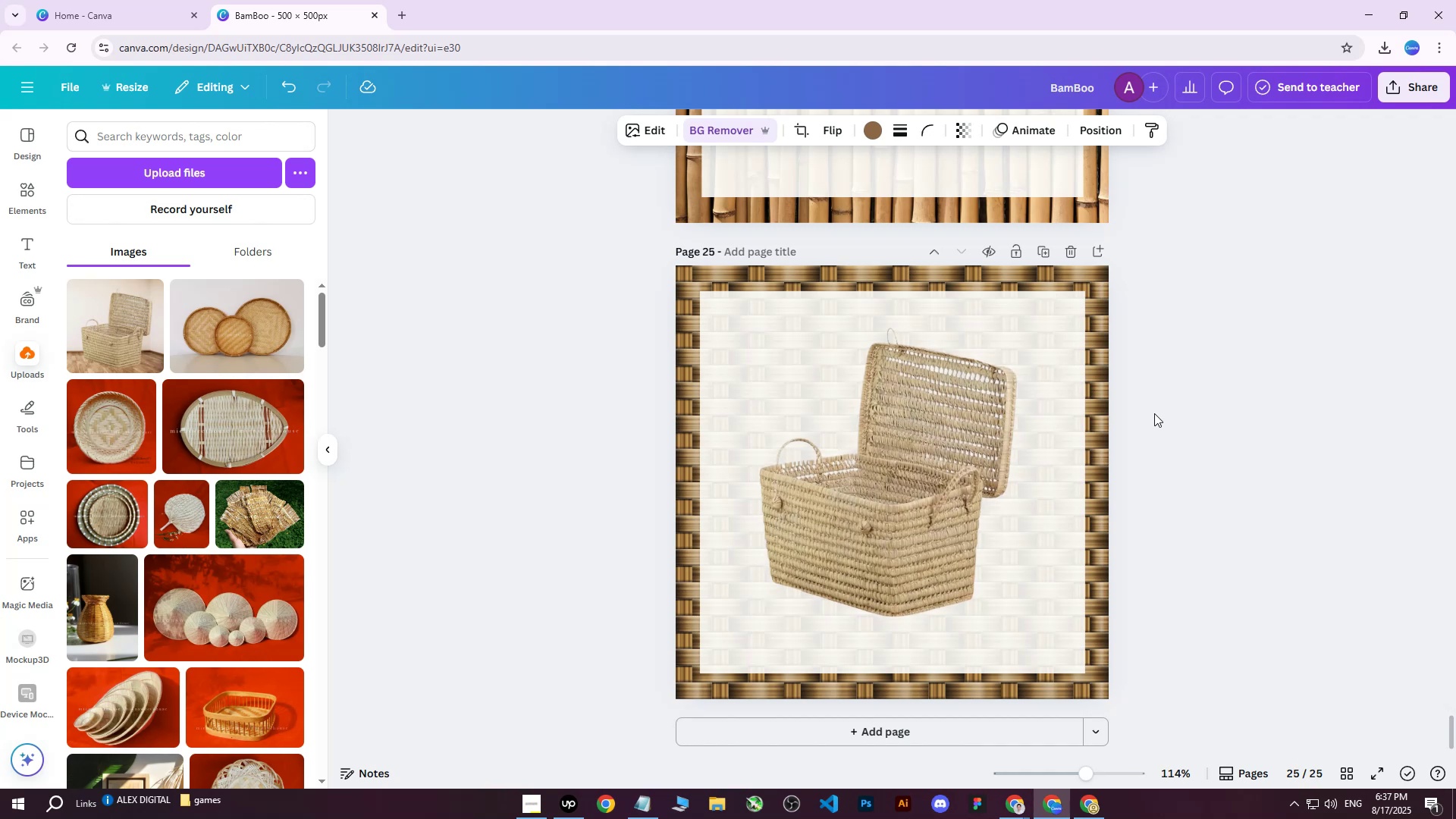 
key(ArrowDown)
 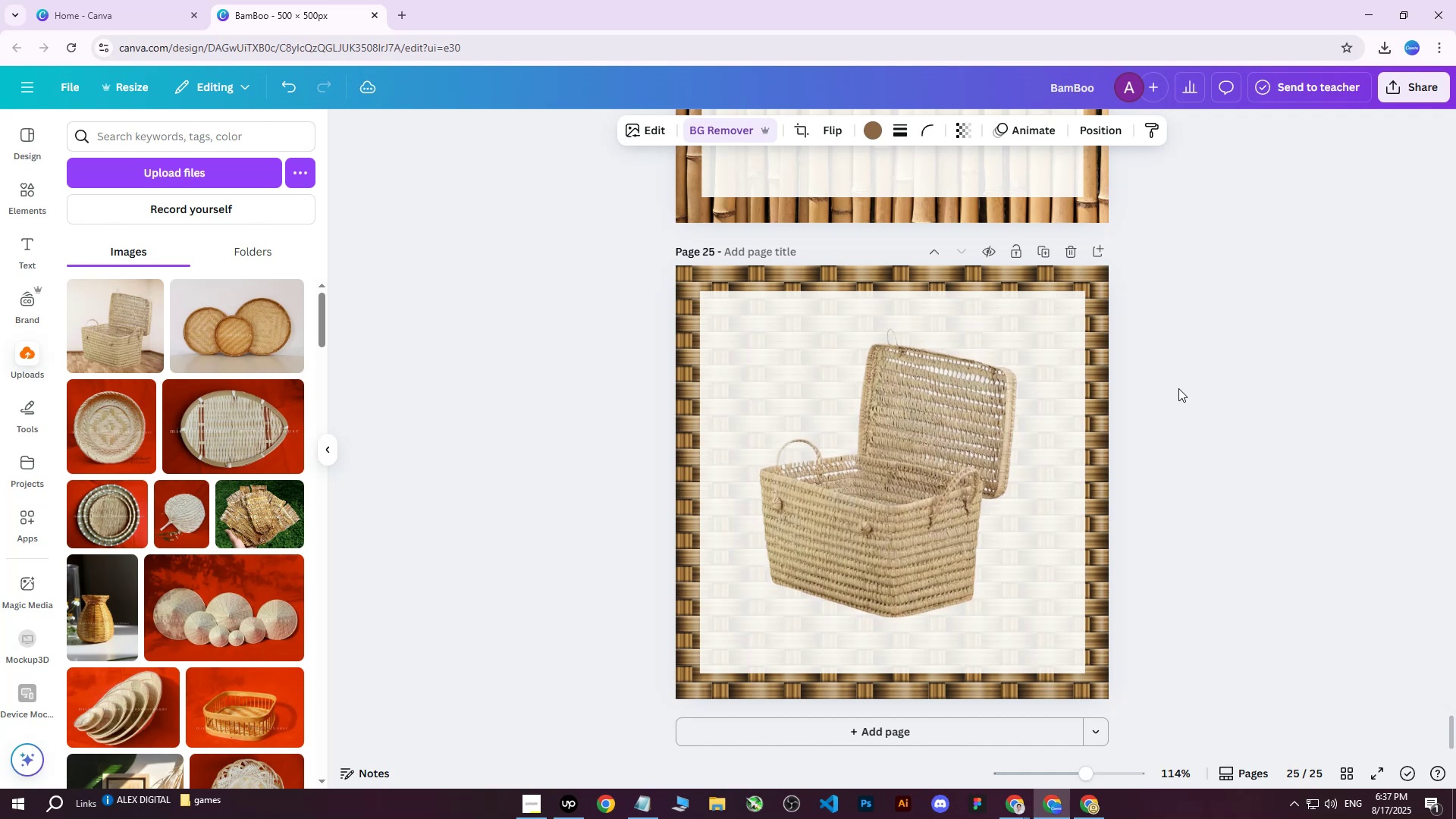 
key(ArrowDown)
 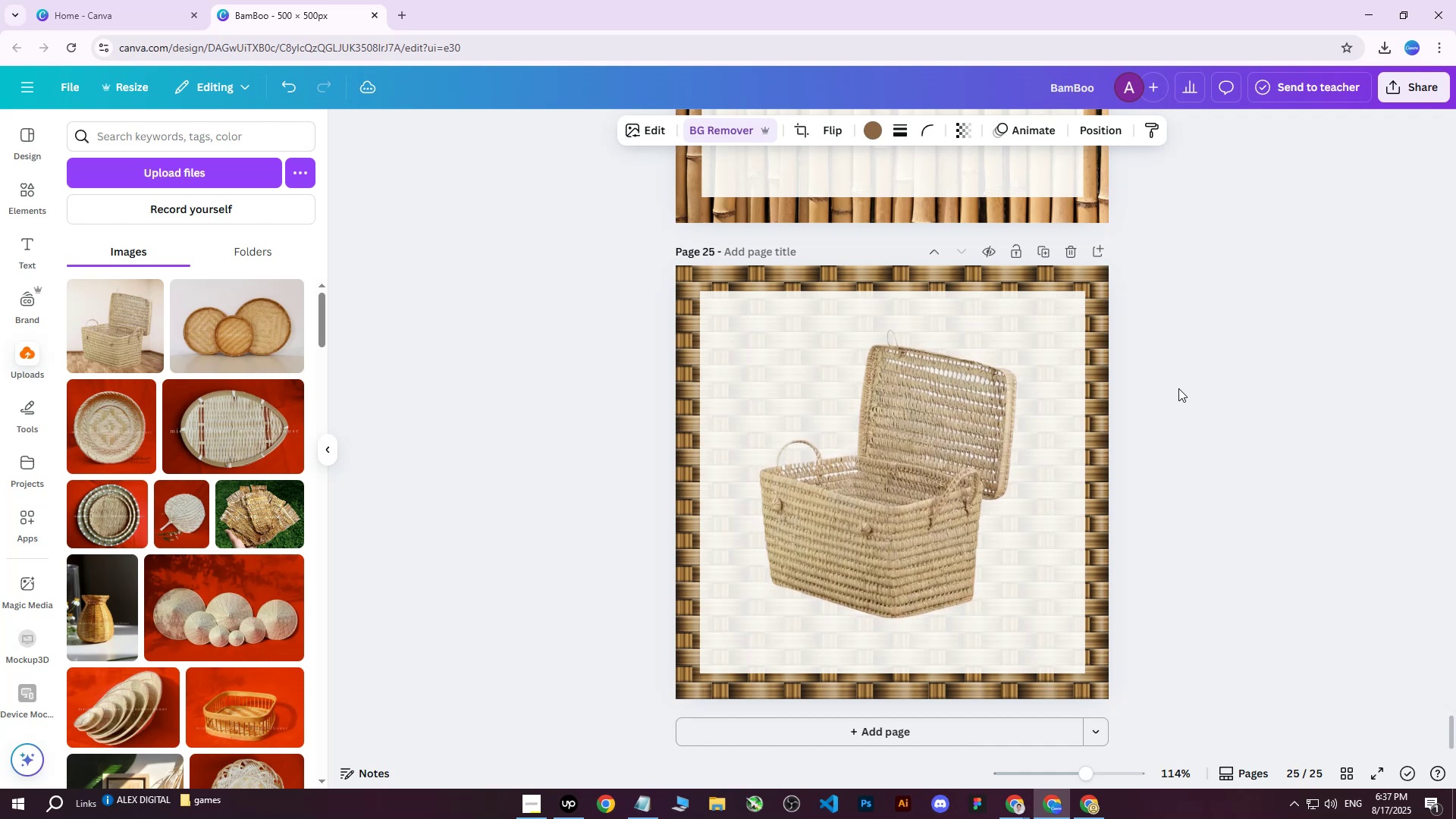 
key(ArrowDown)
 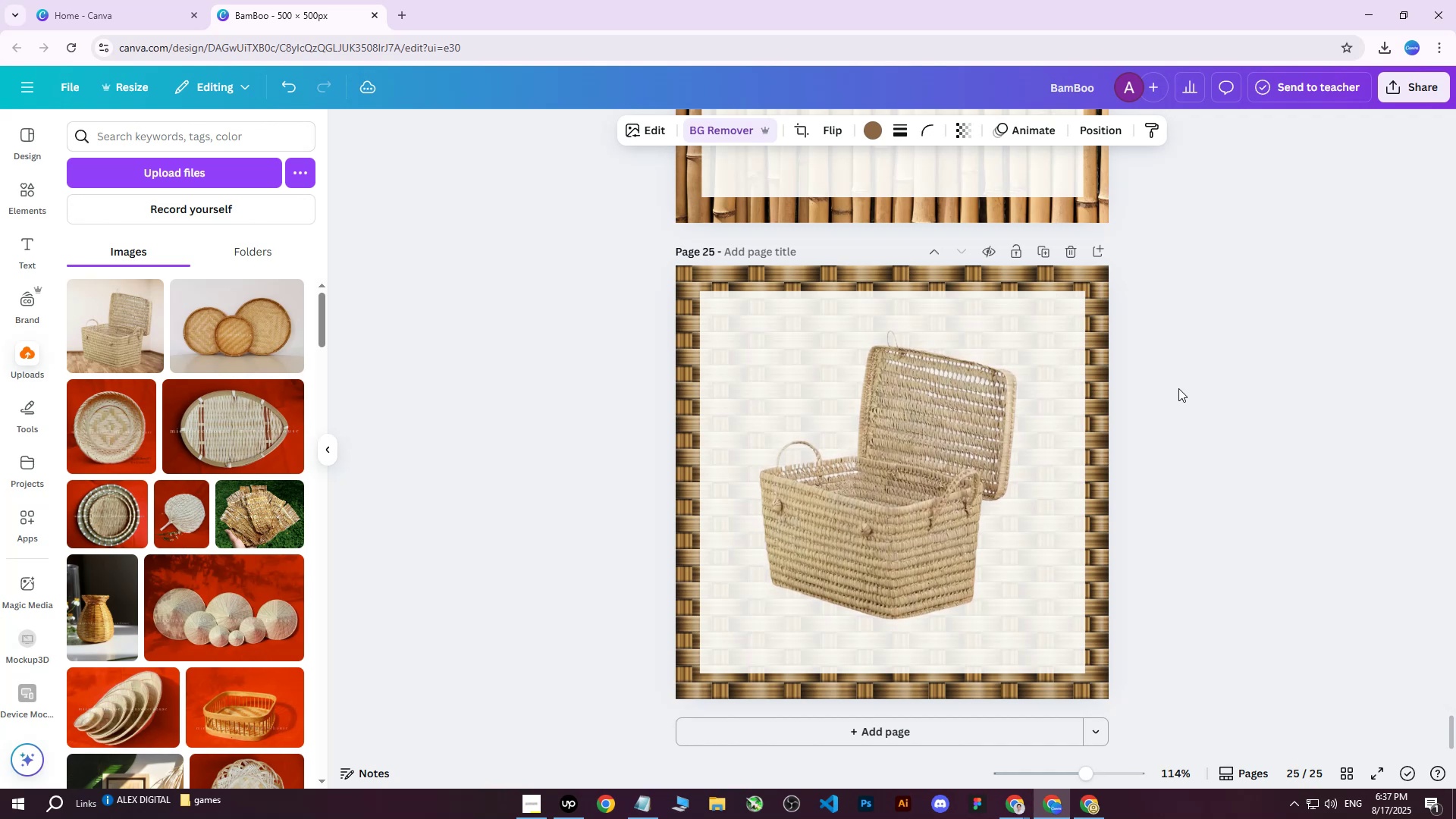 
key(ArrowDown)
 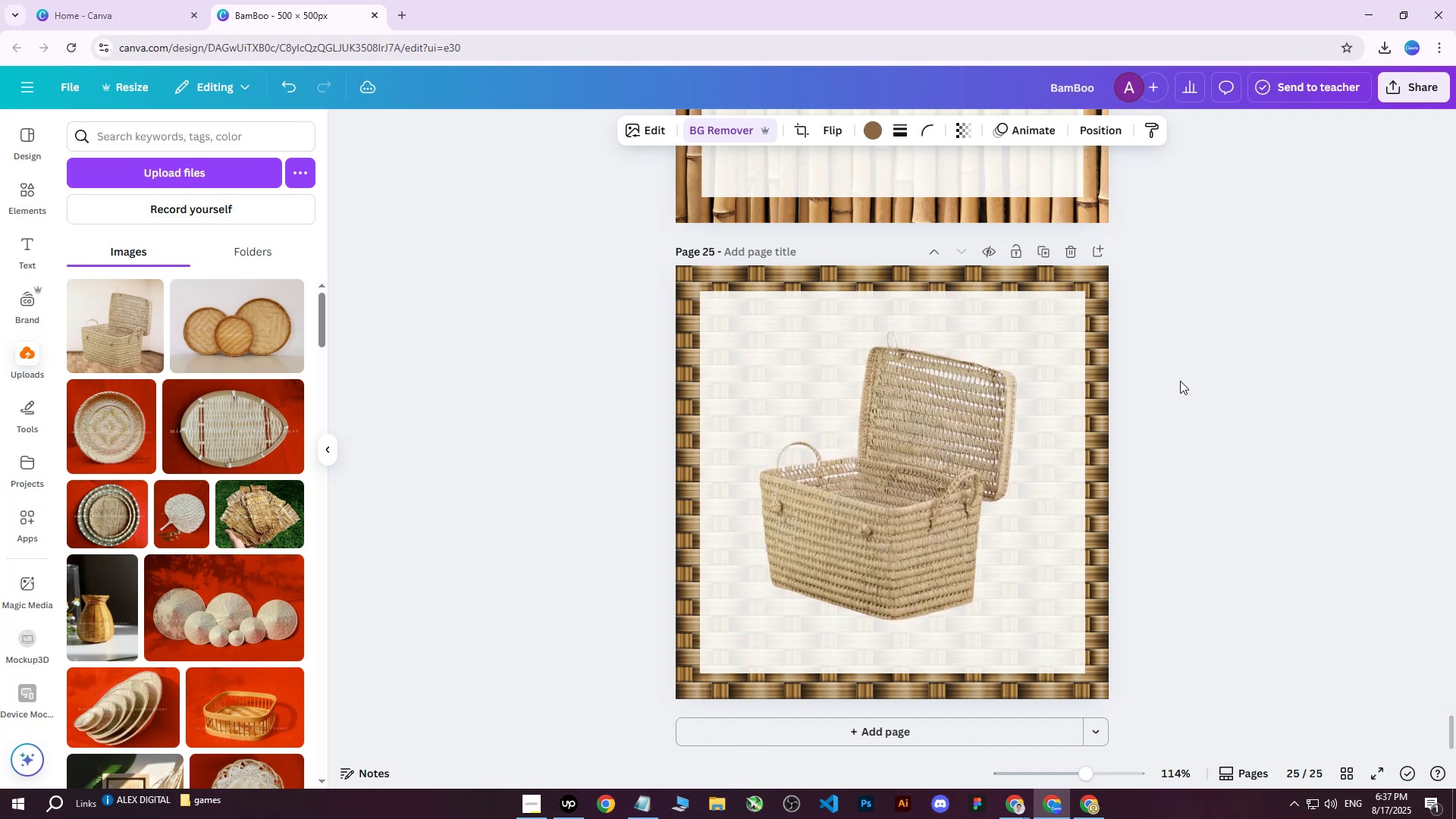 
key(ArrowUp)
 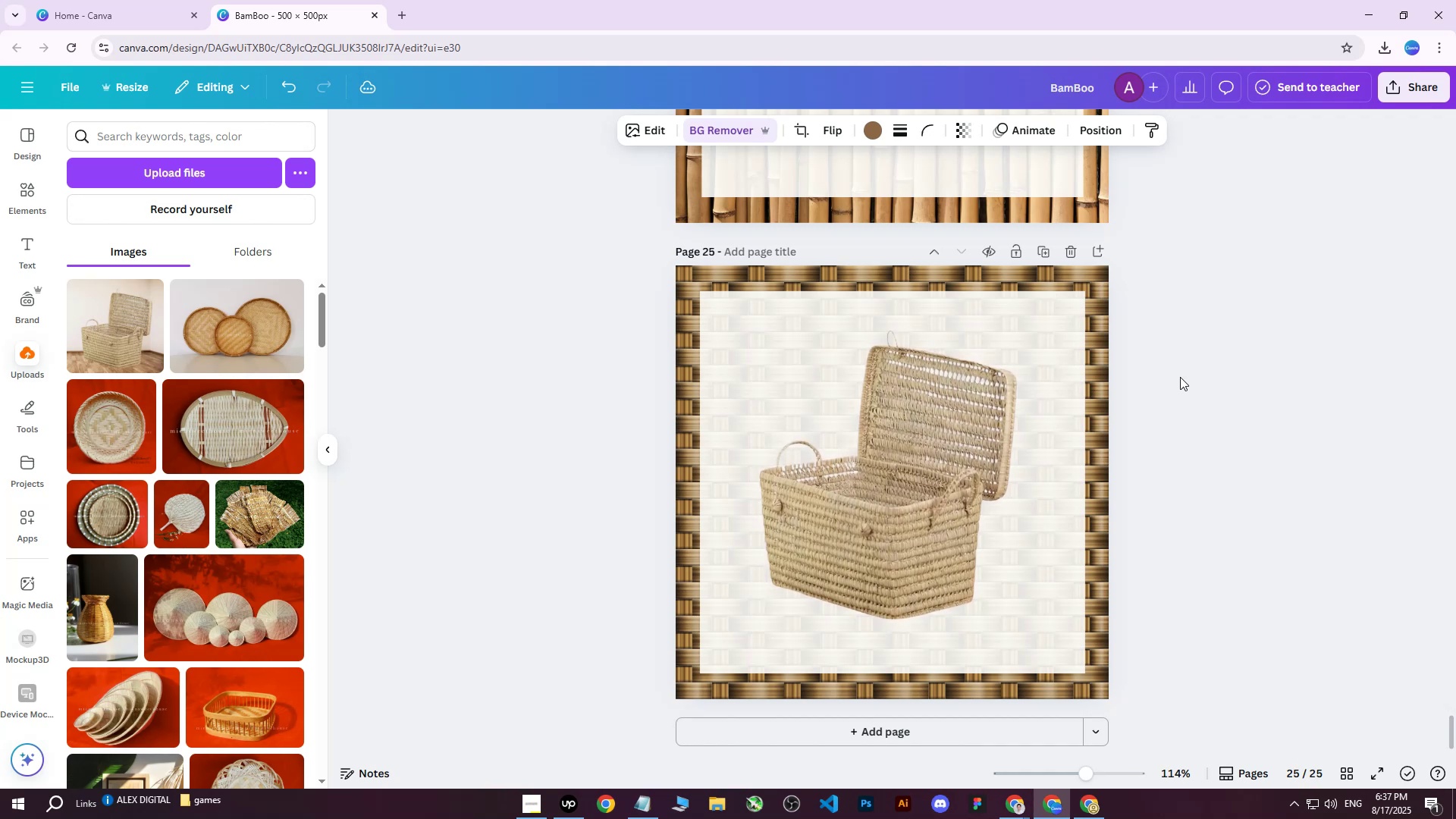 
key(ArrowUp)
 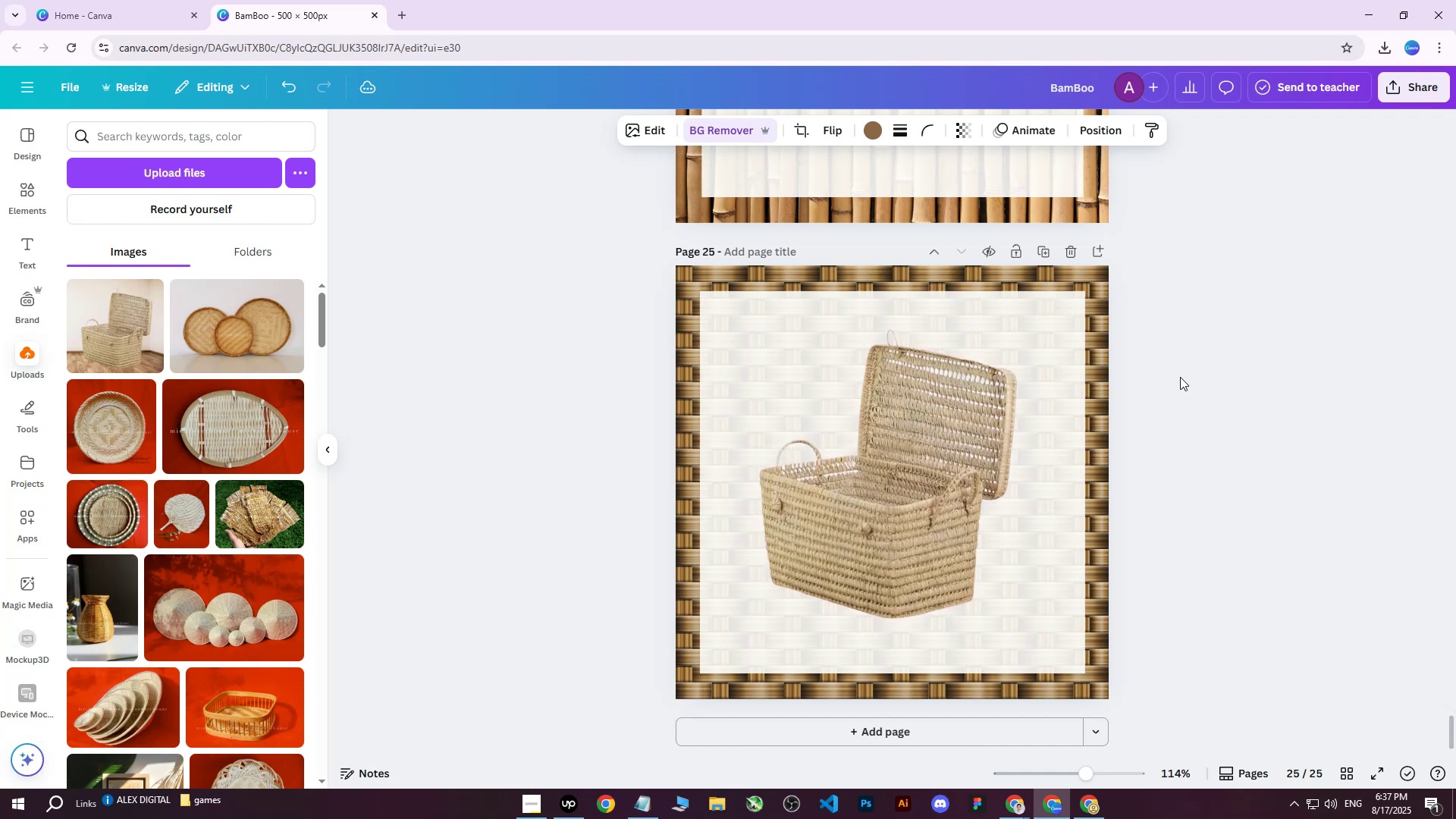 
key(ArrowDown)
 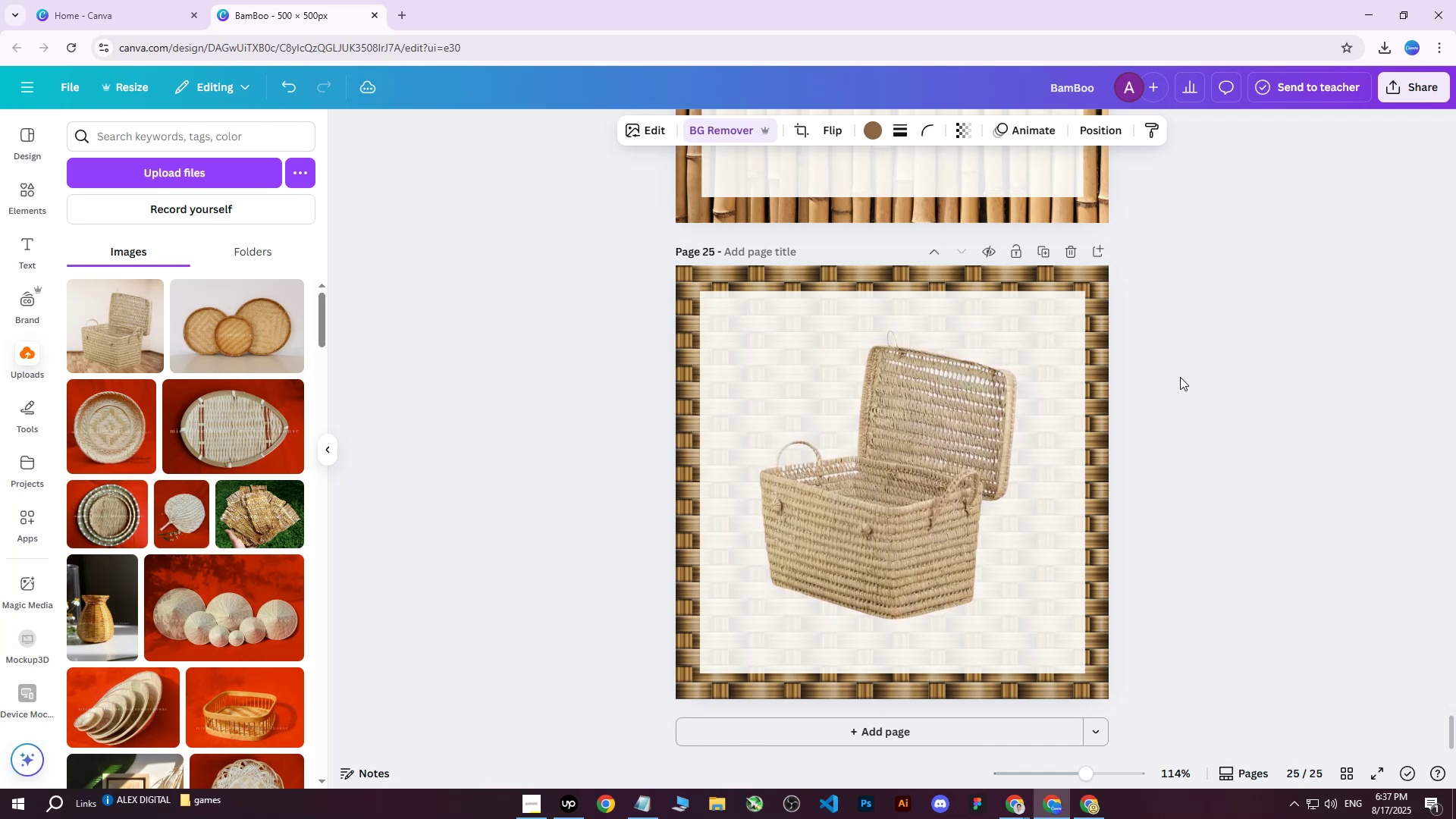 
left_click([1180, 377])
 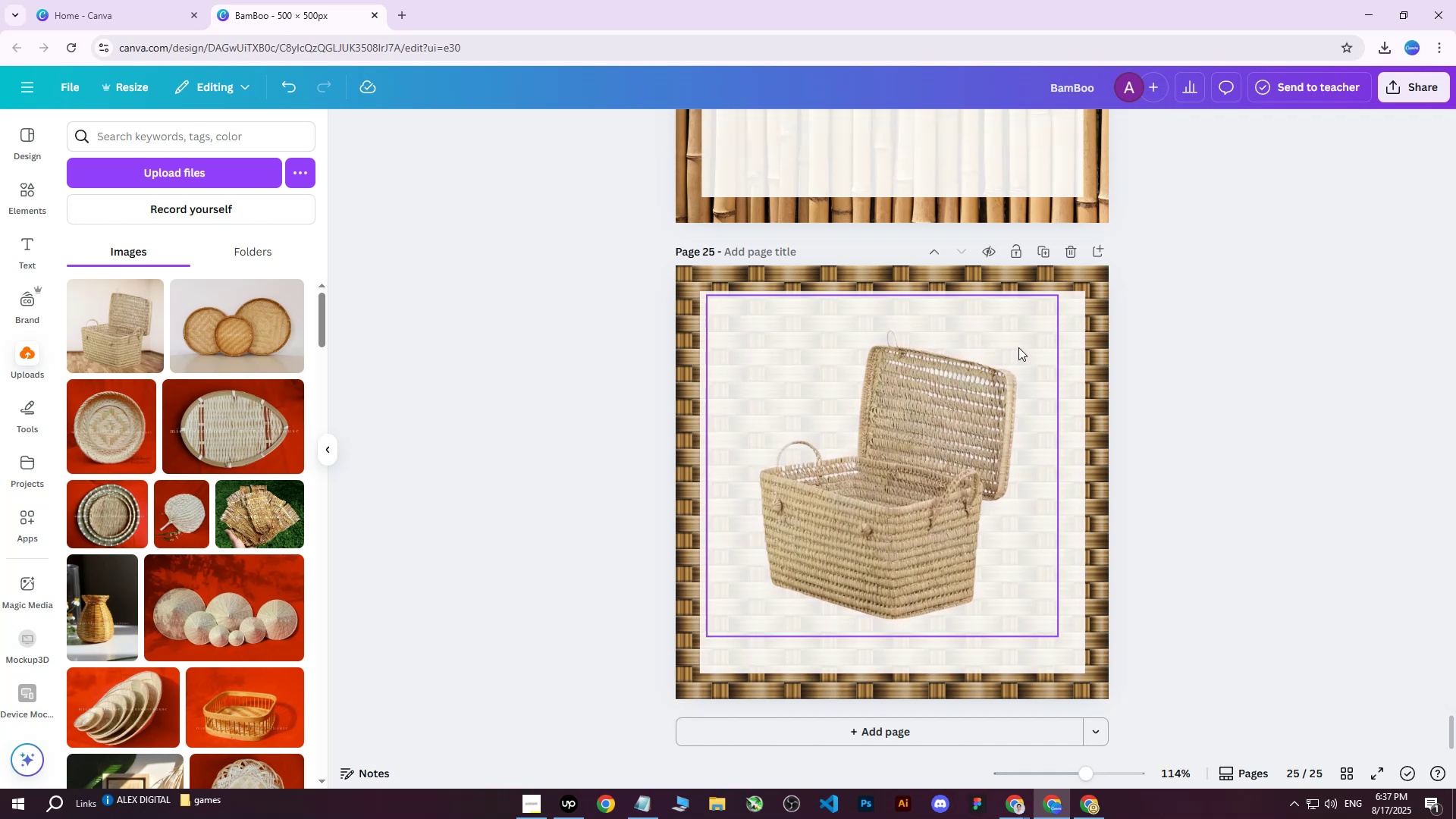 
left_click([900, 460])
 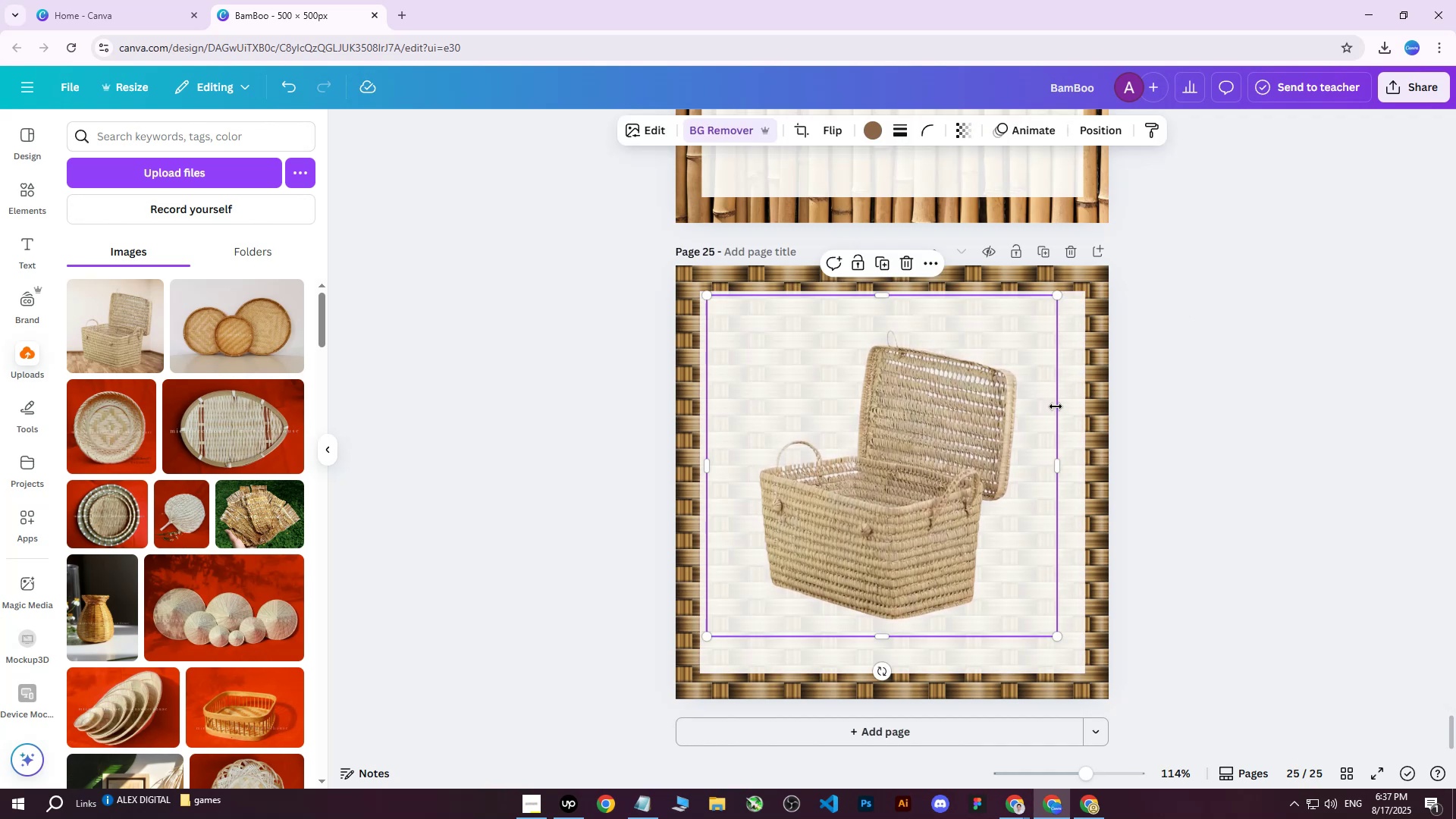 
key(ArrowLeft)
 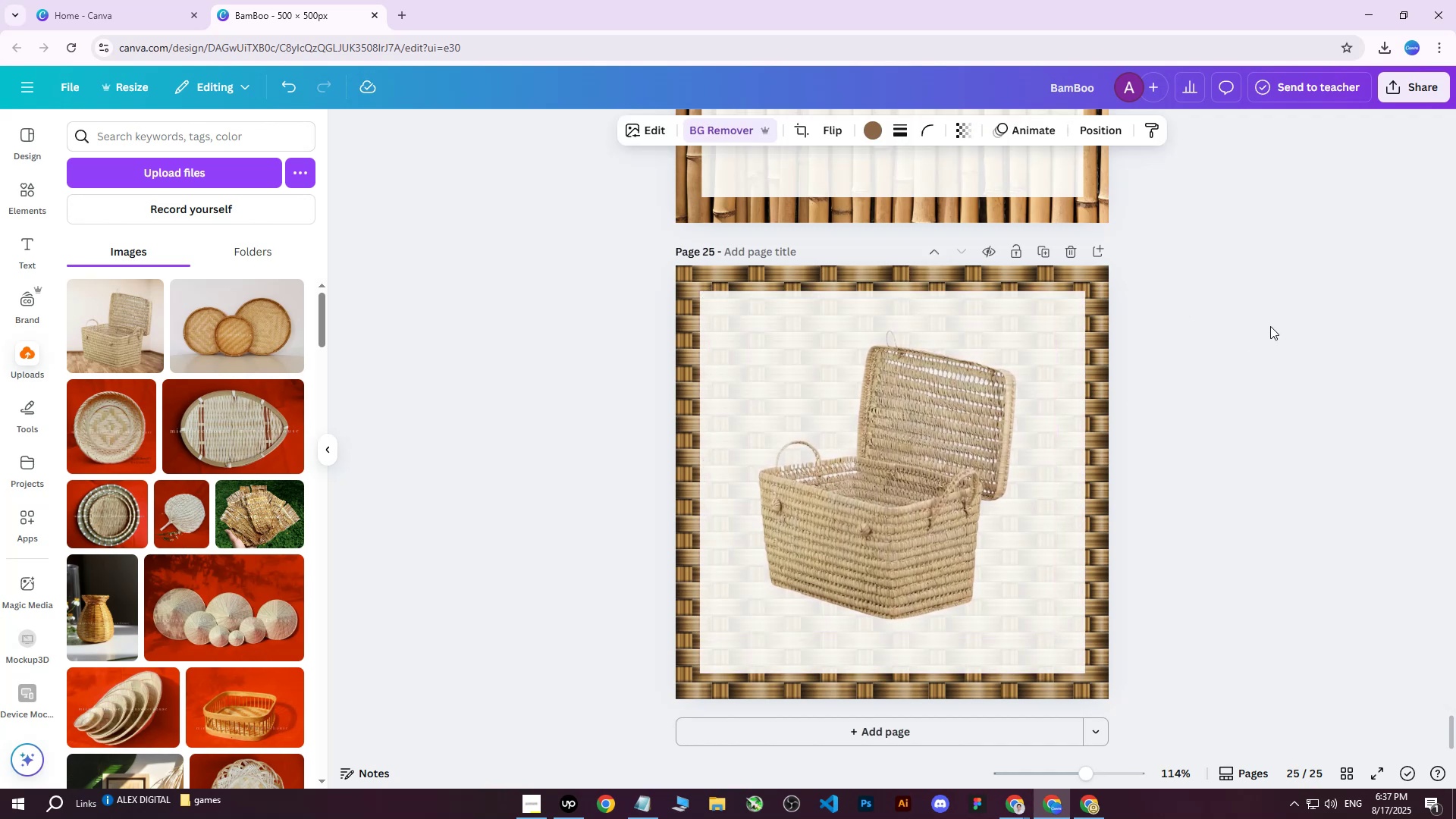 
left_click([1270, 326])
 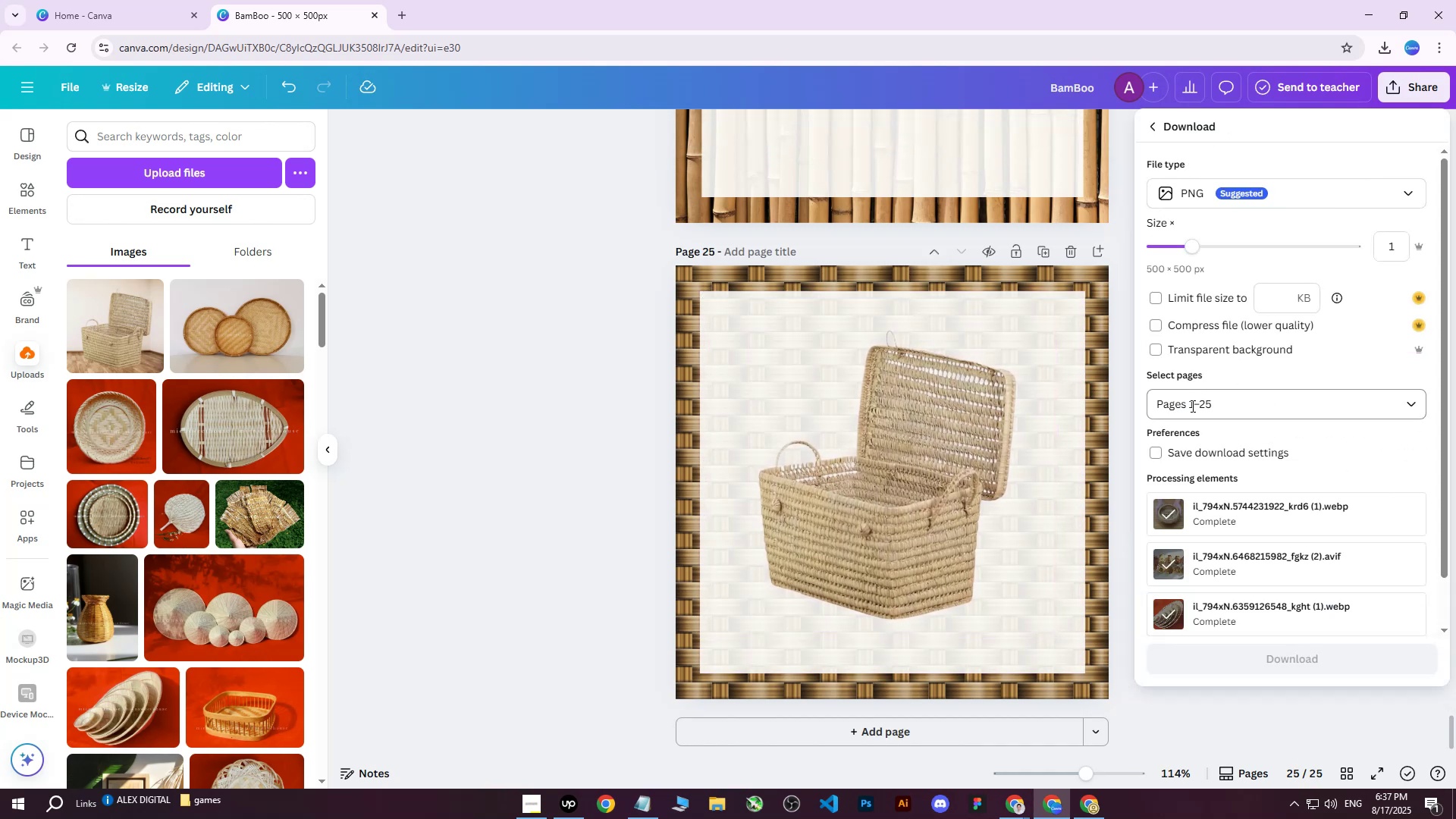 
triple_click([1220, 447])
 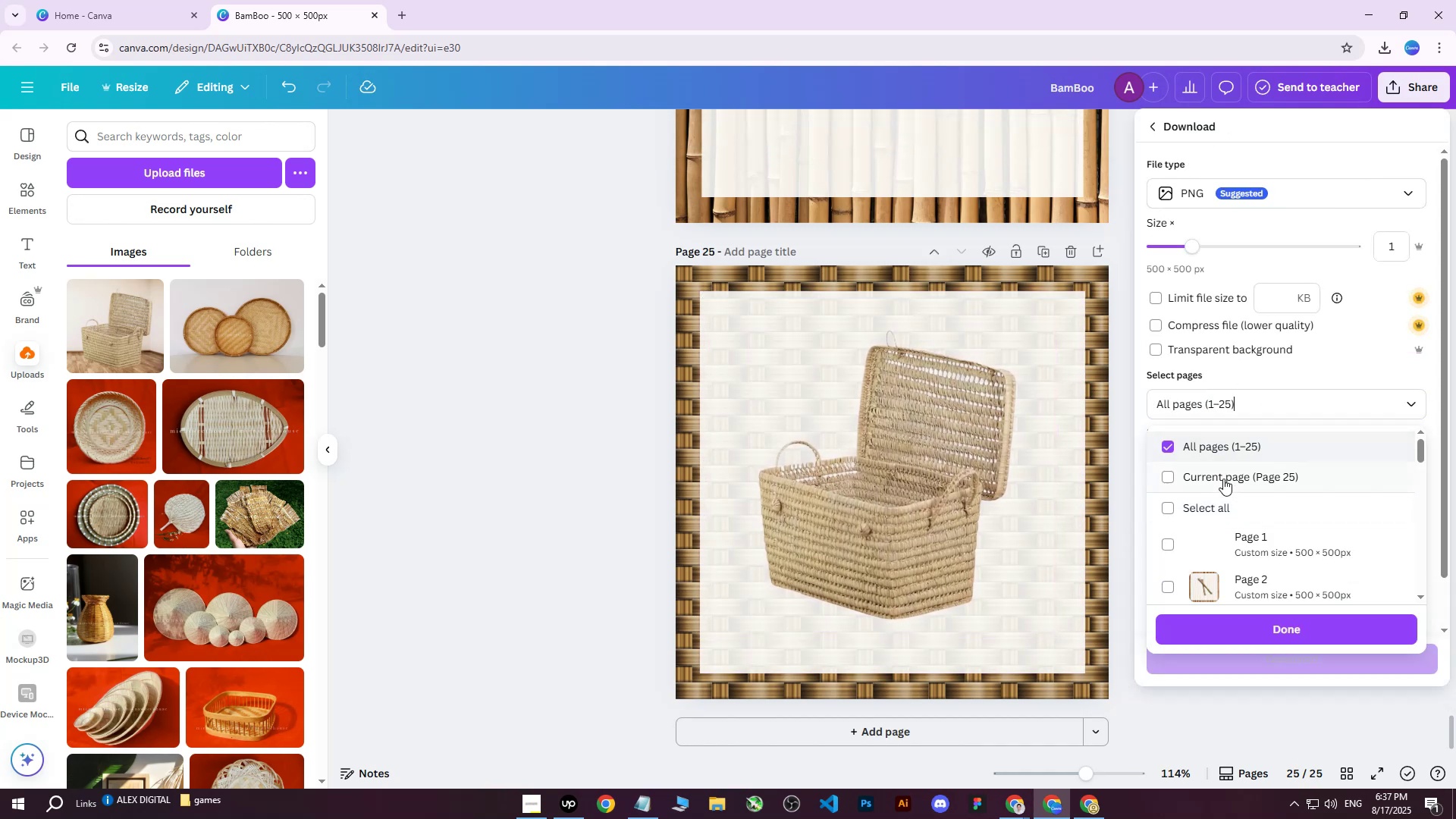 
triple_click([1223, 479])
 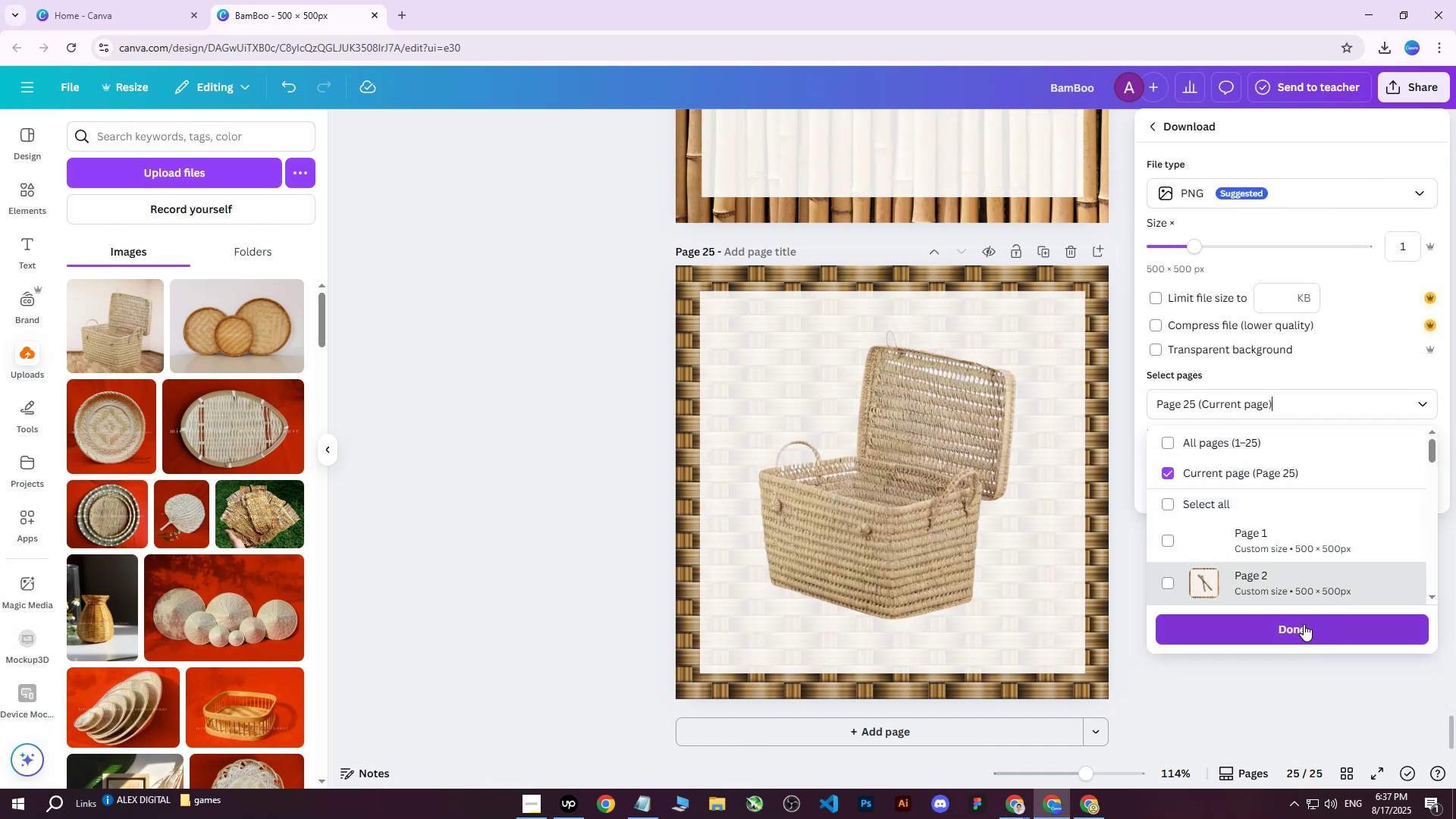 
triple_click([1295, 623])
 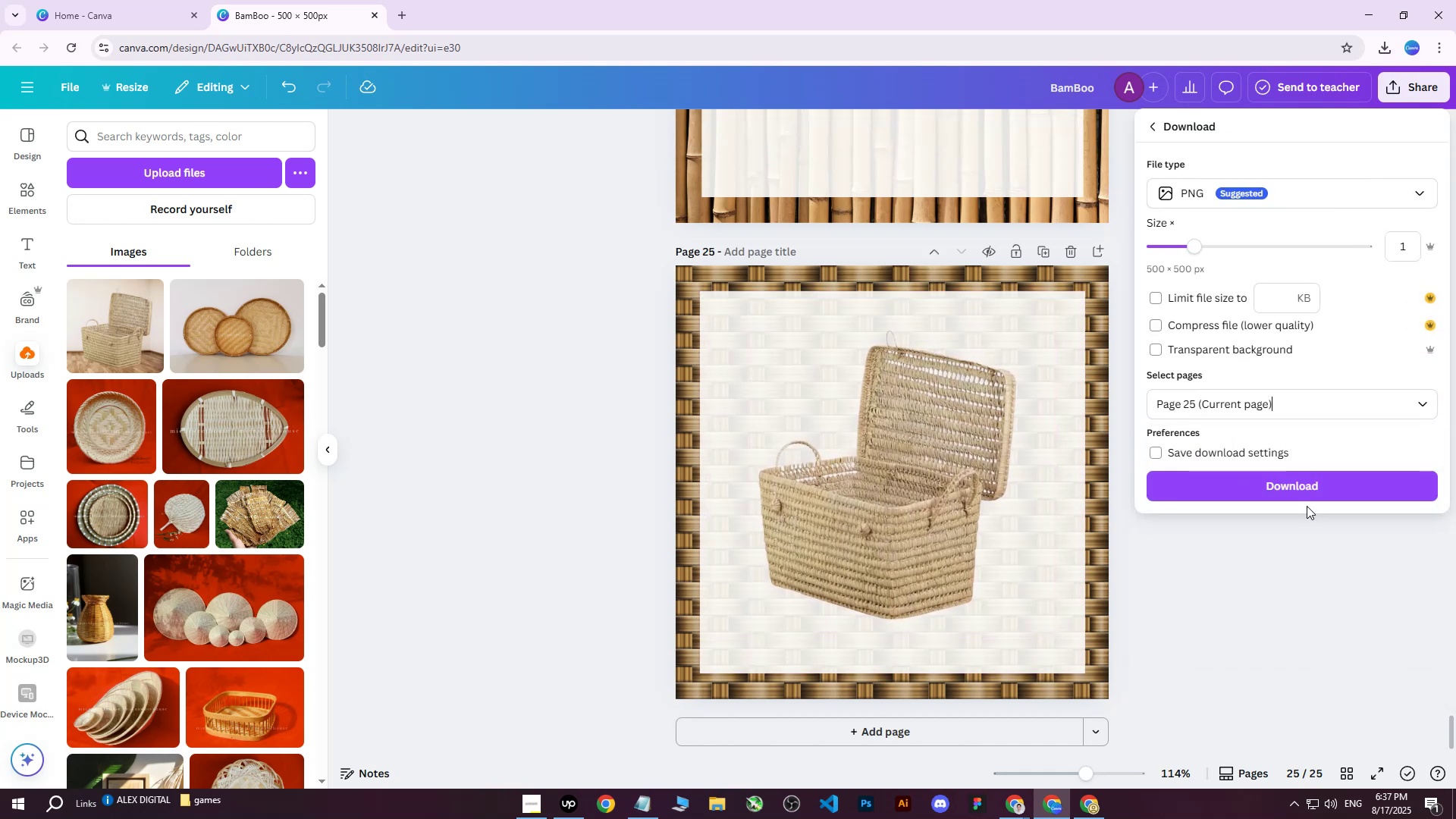 
triple_click([1308, 498])
 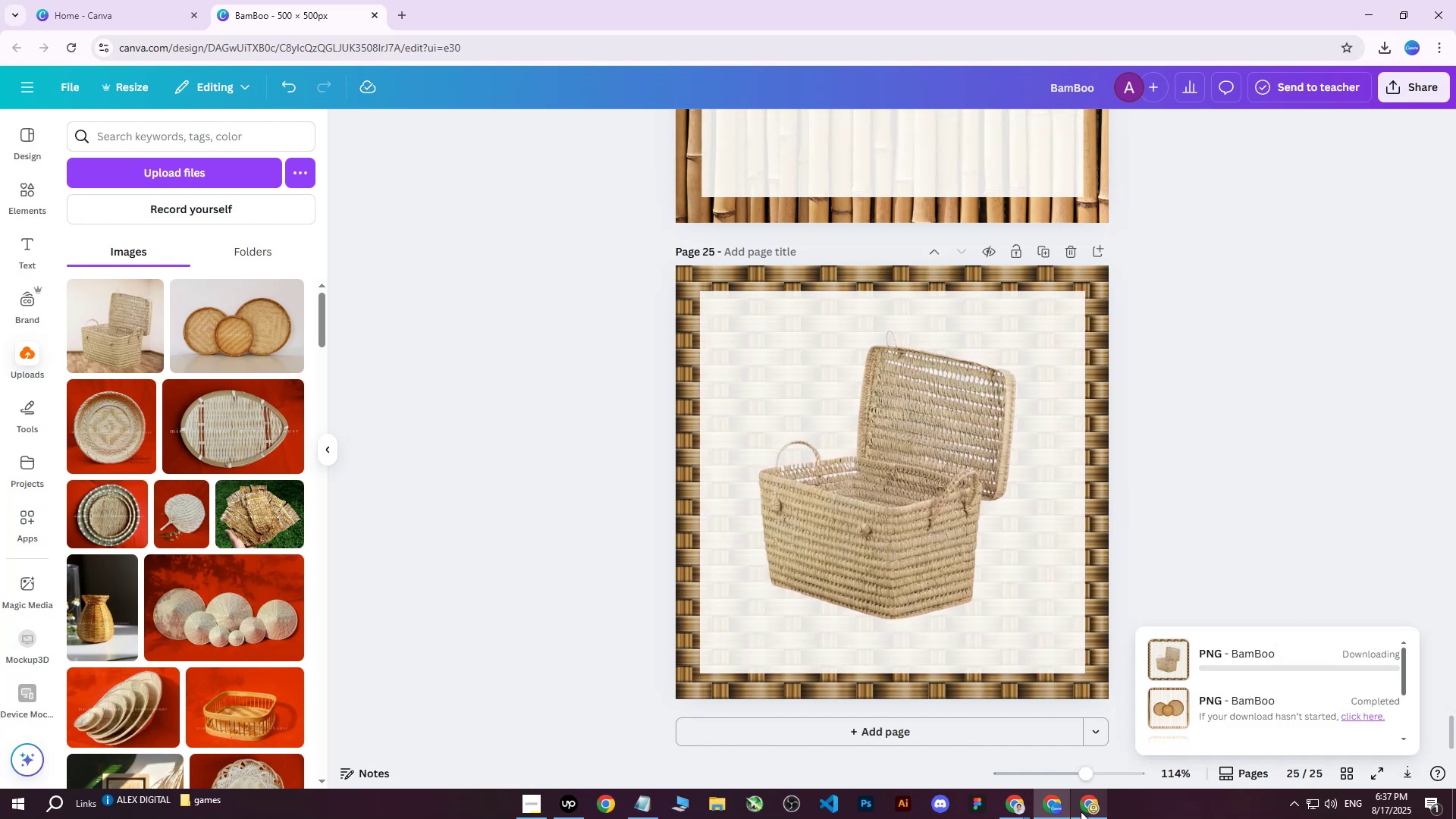 
left_click([1081, 811])
 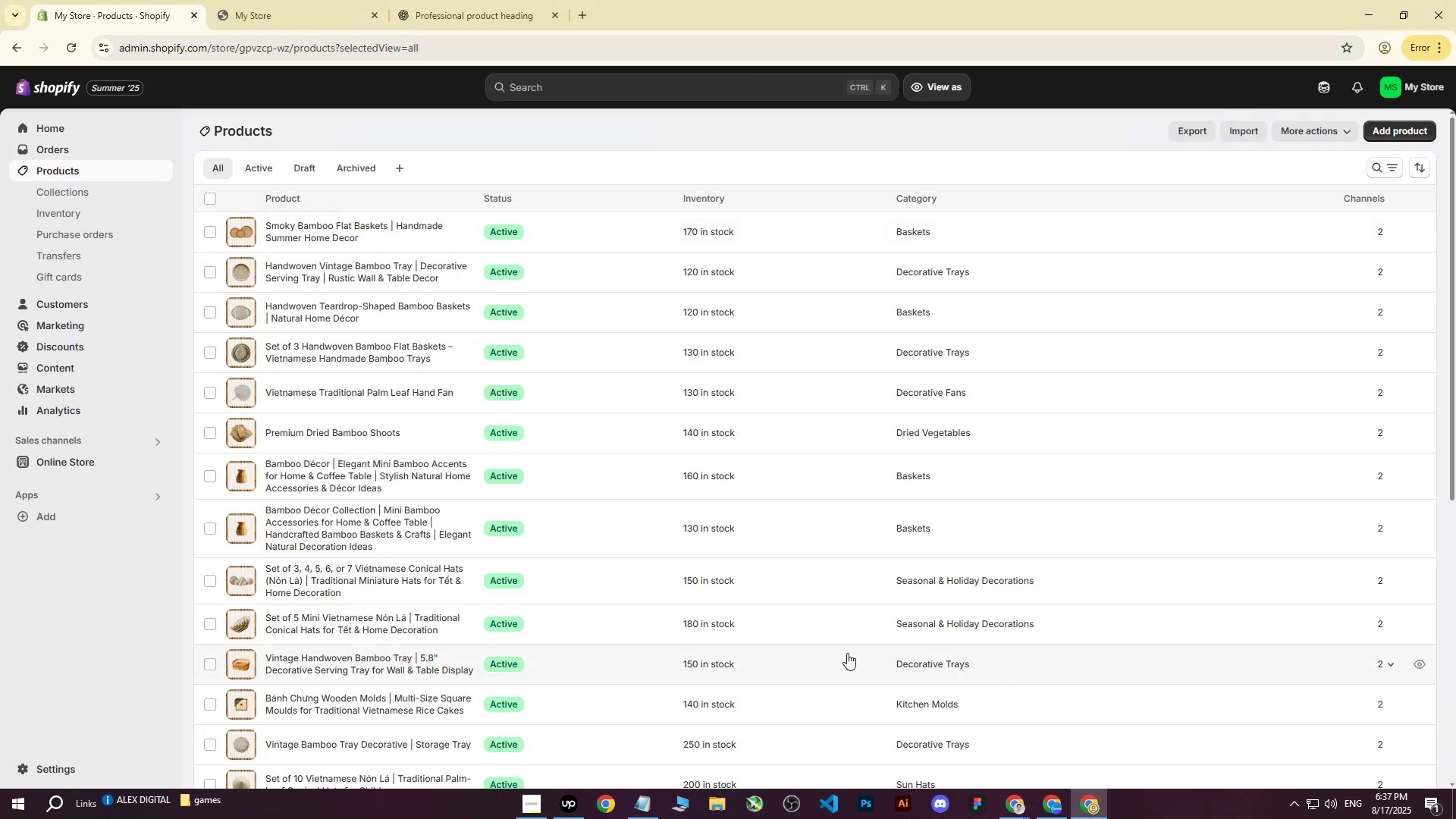 
scroll: coordinate [828, 596], scroll_direction: up, amount: 9.0
 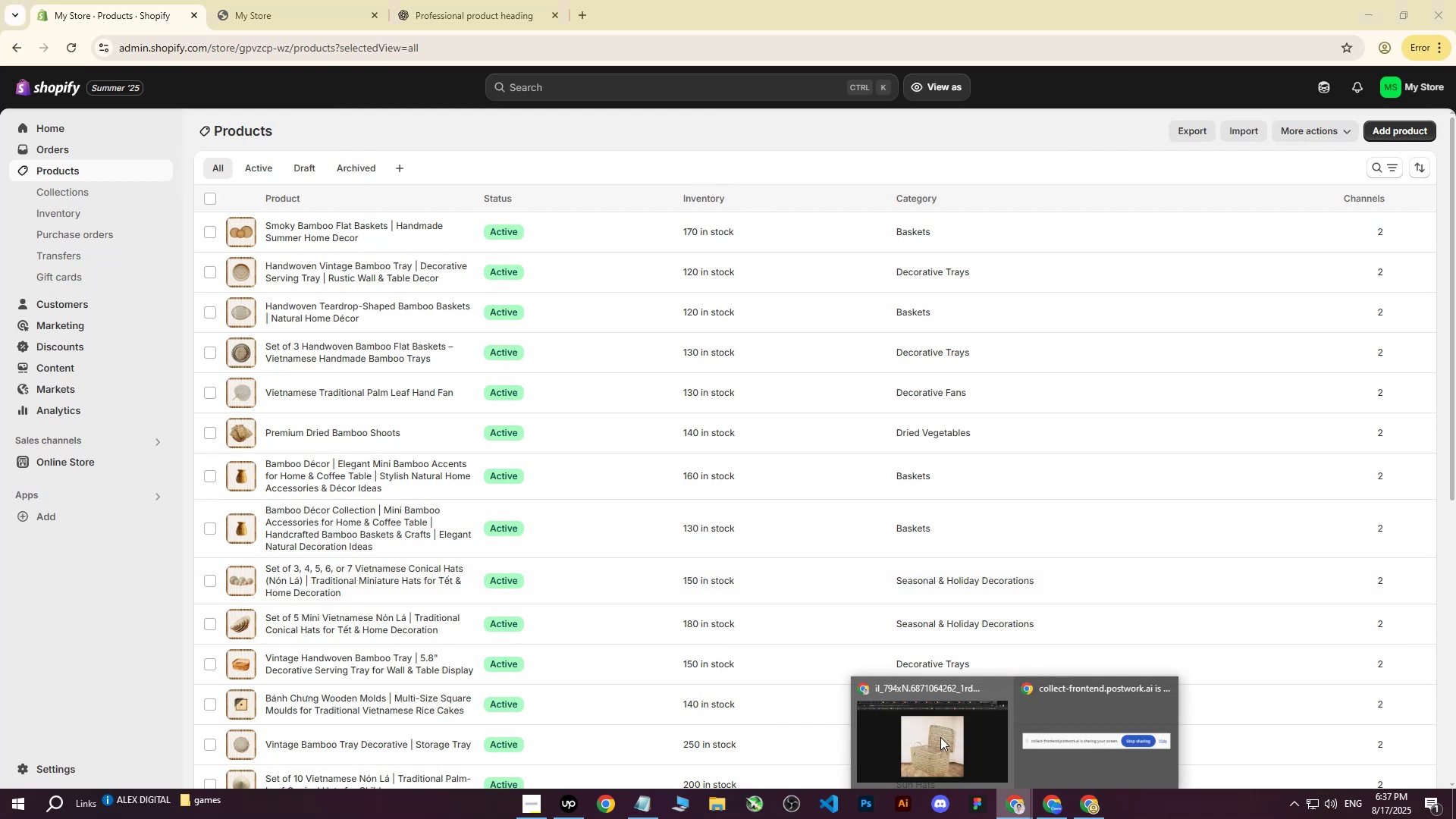 
double_click([892, 730])
 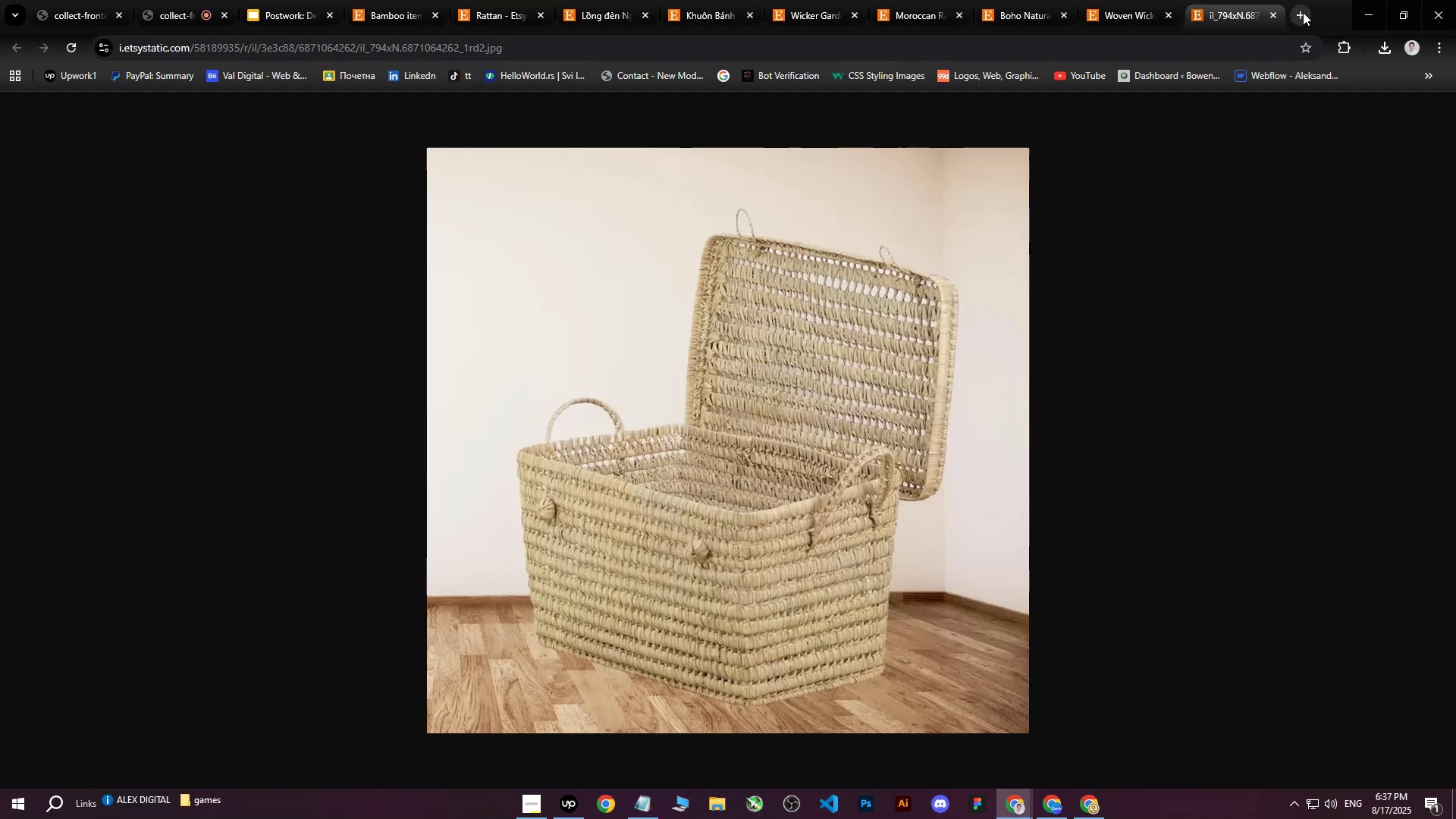 
left_click([1274, 17])
 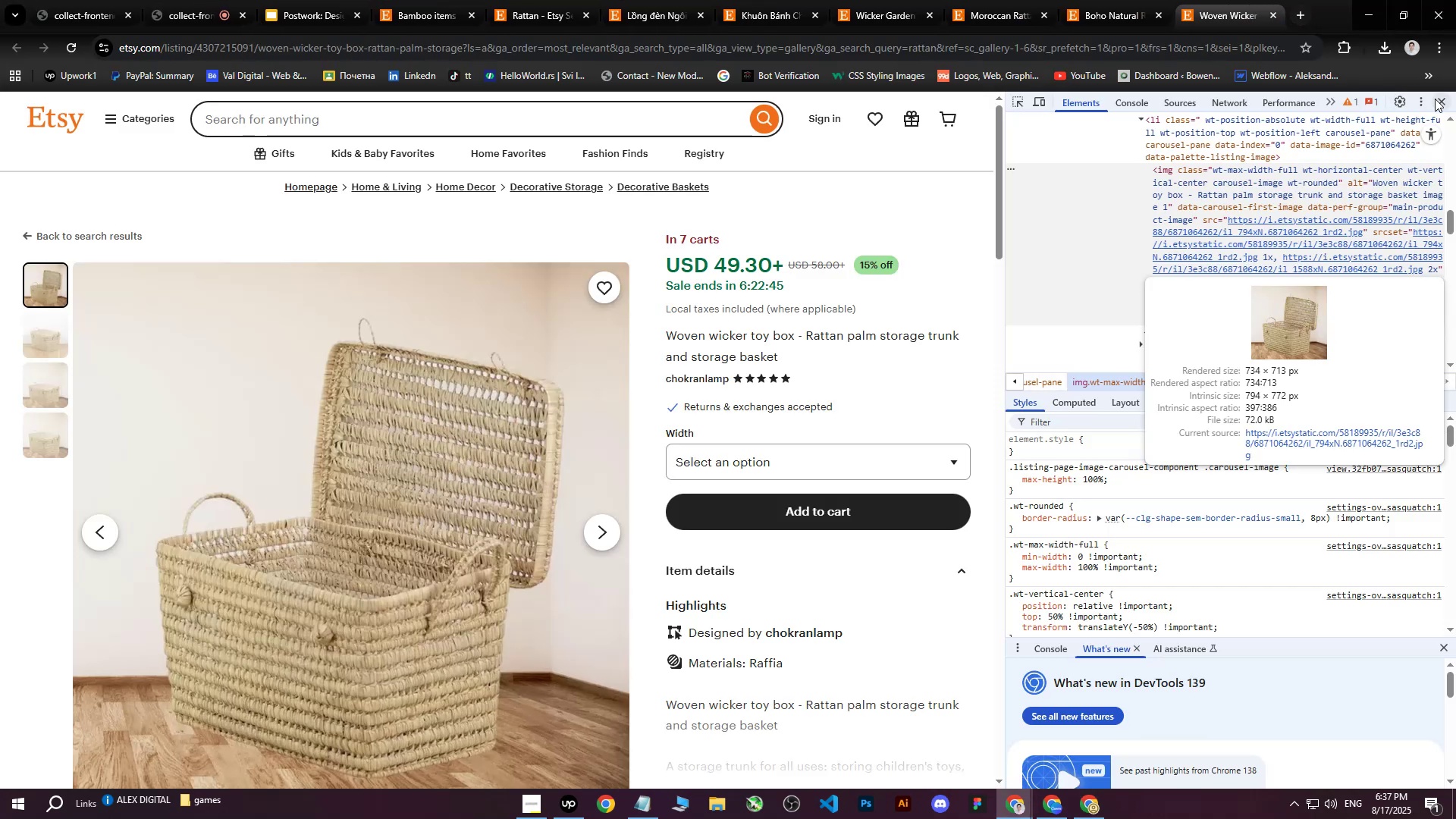 
left_click([1448, 102])
 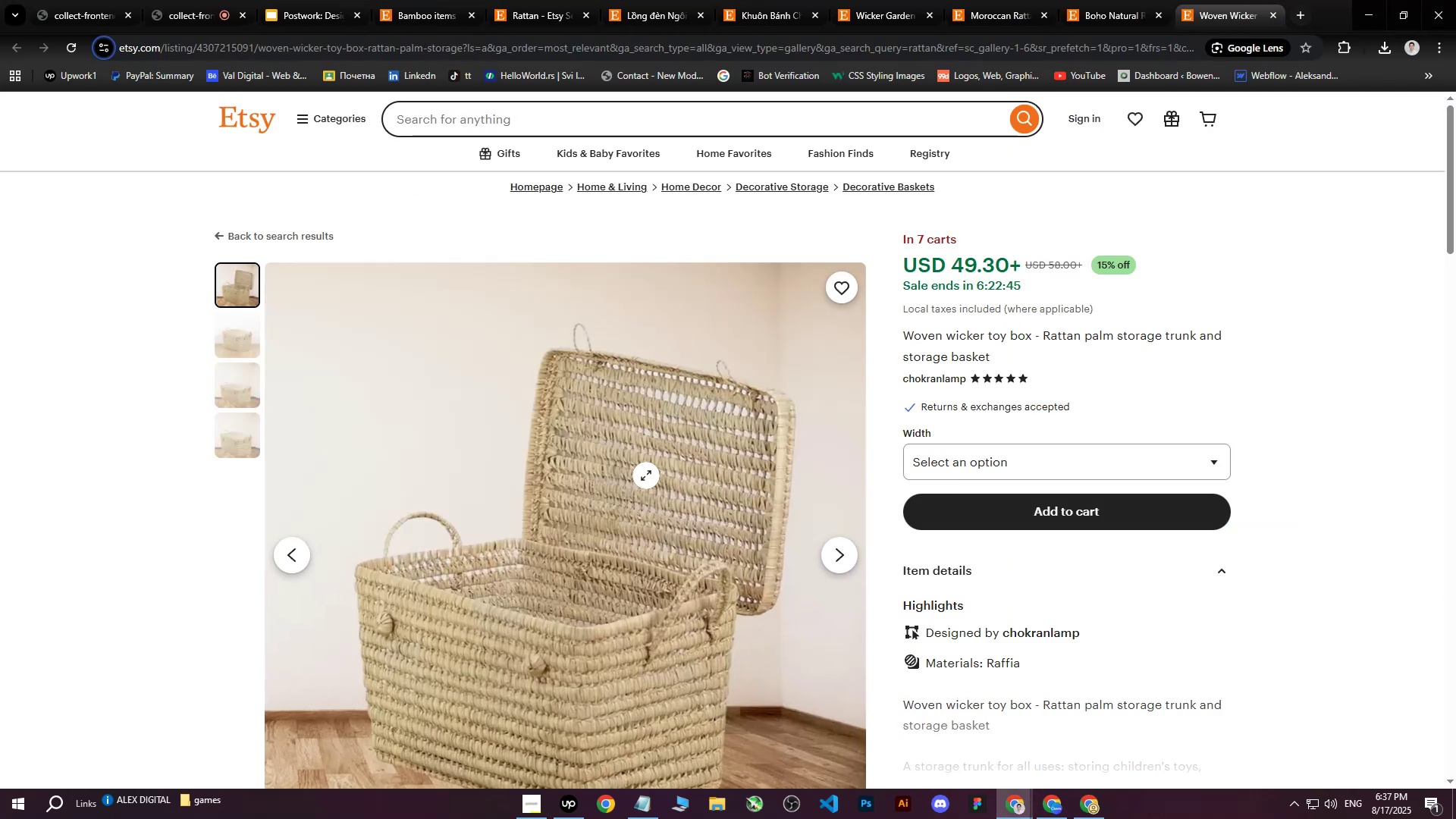 
right_click([646, 475])
 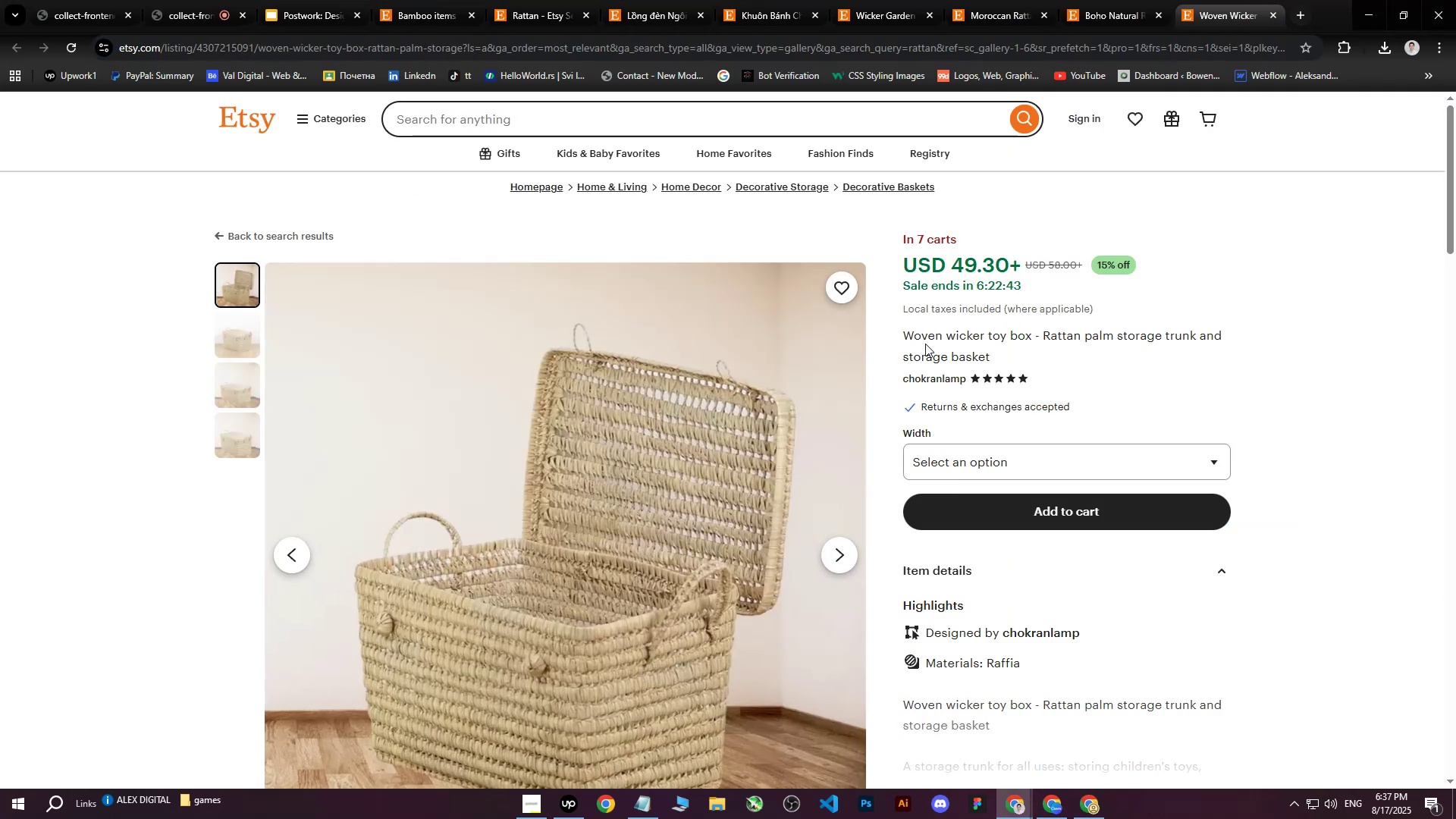 
double_click([908, 328])
 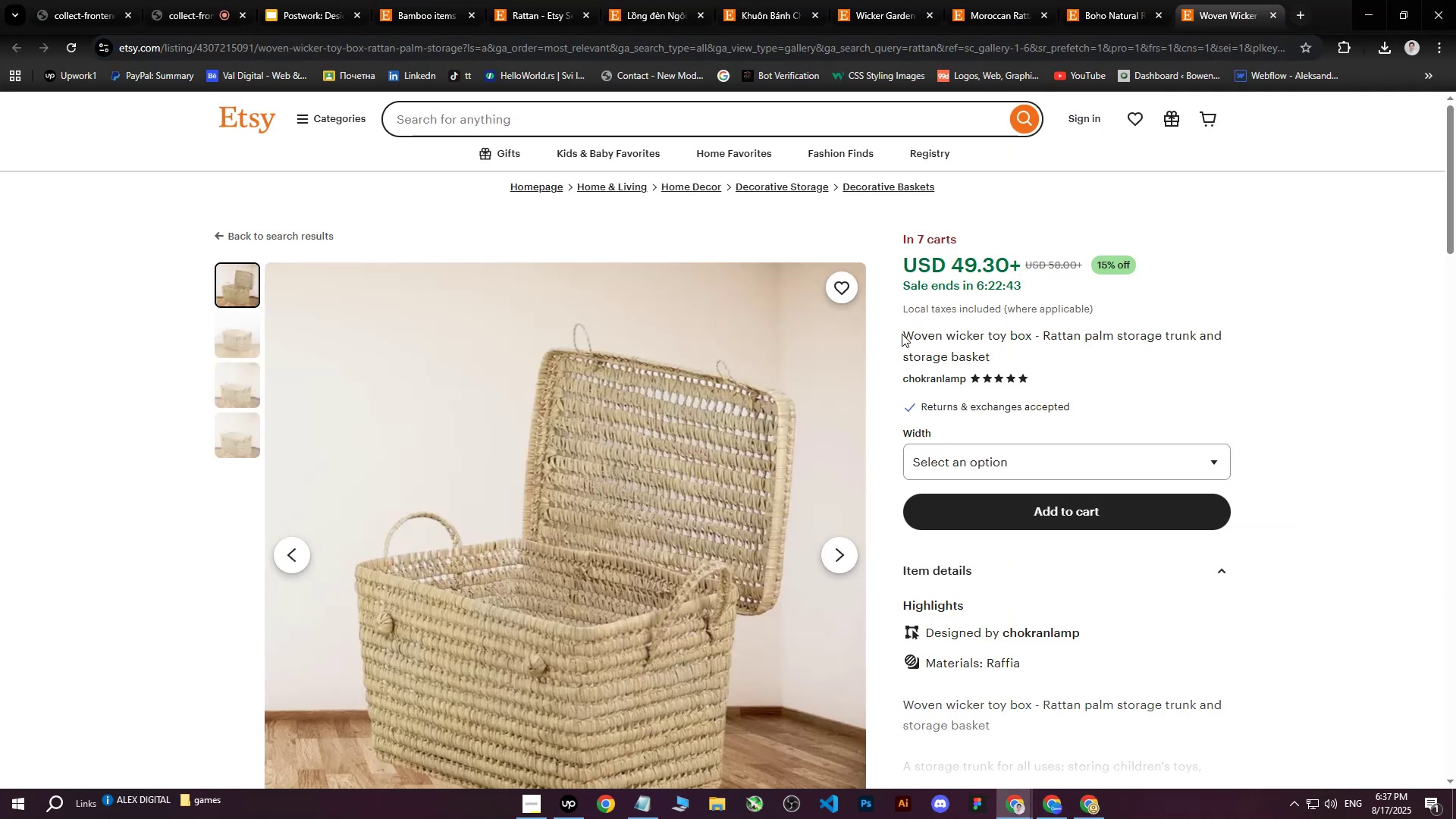 
left_click_drag(start_coordinate=[906, 331], to_coordinate=[1009, 357])
 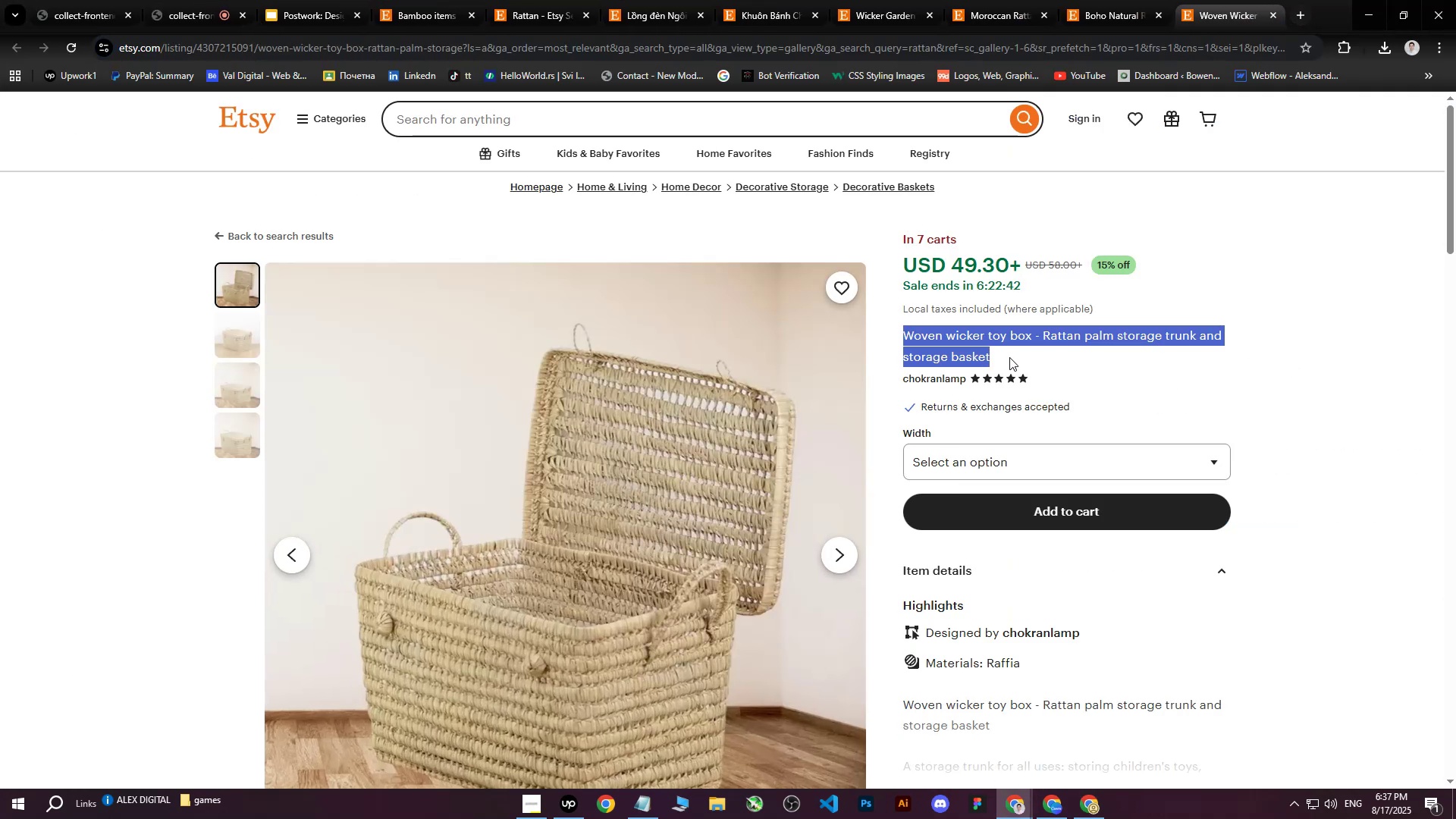 
key(Control+ControlLeft)
 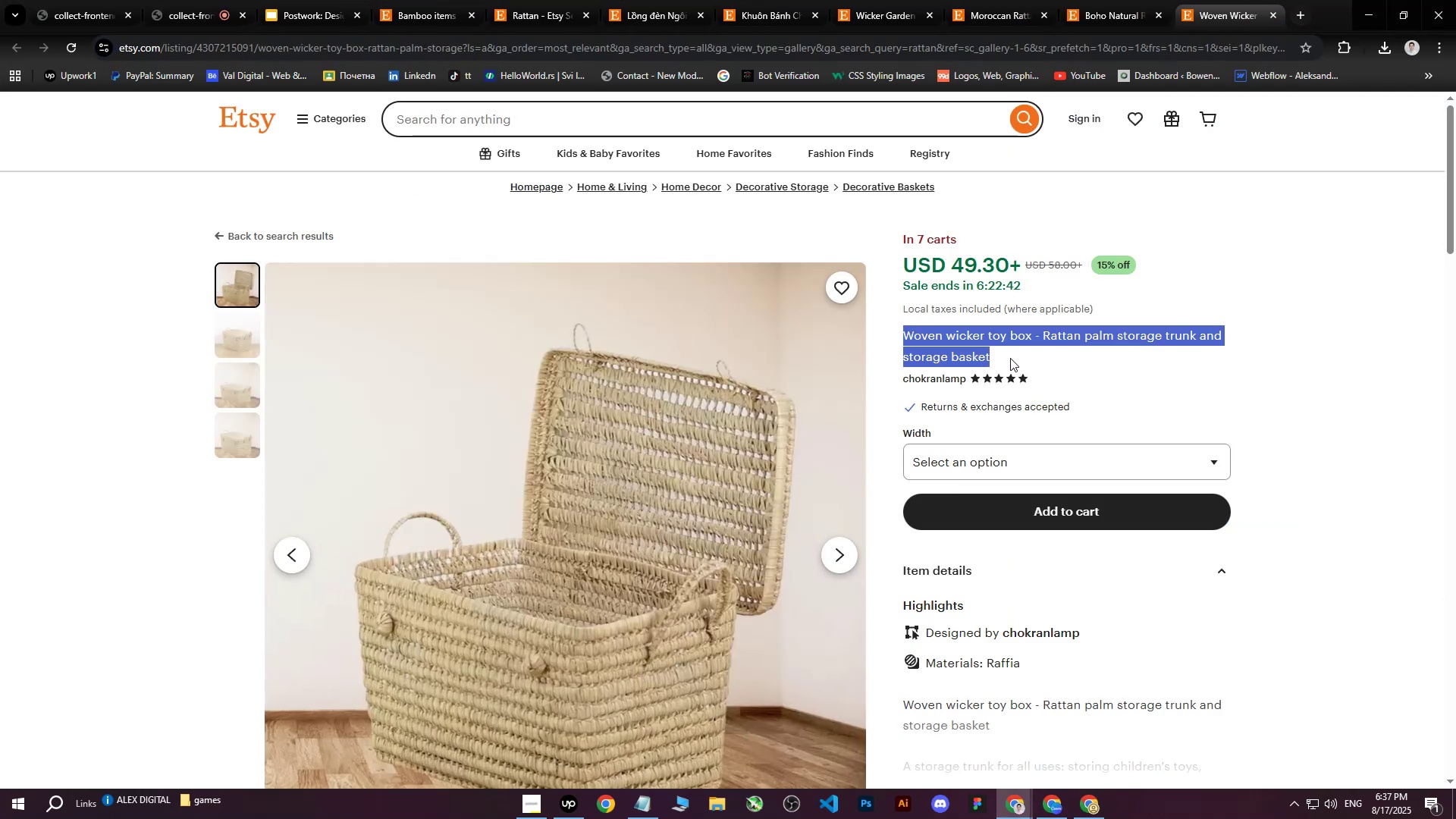 
key(Control+C)
 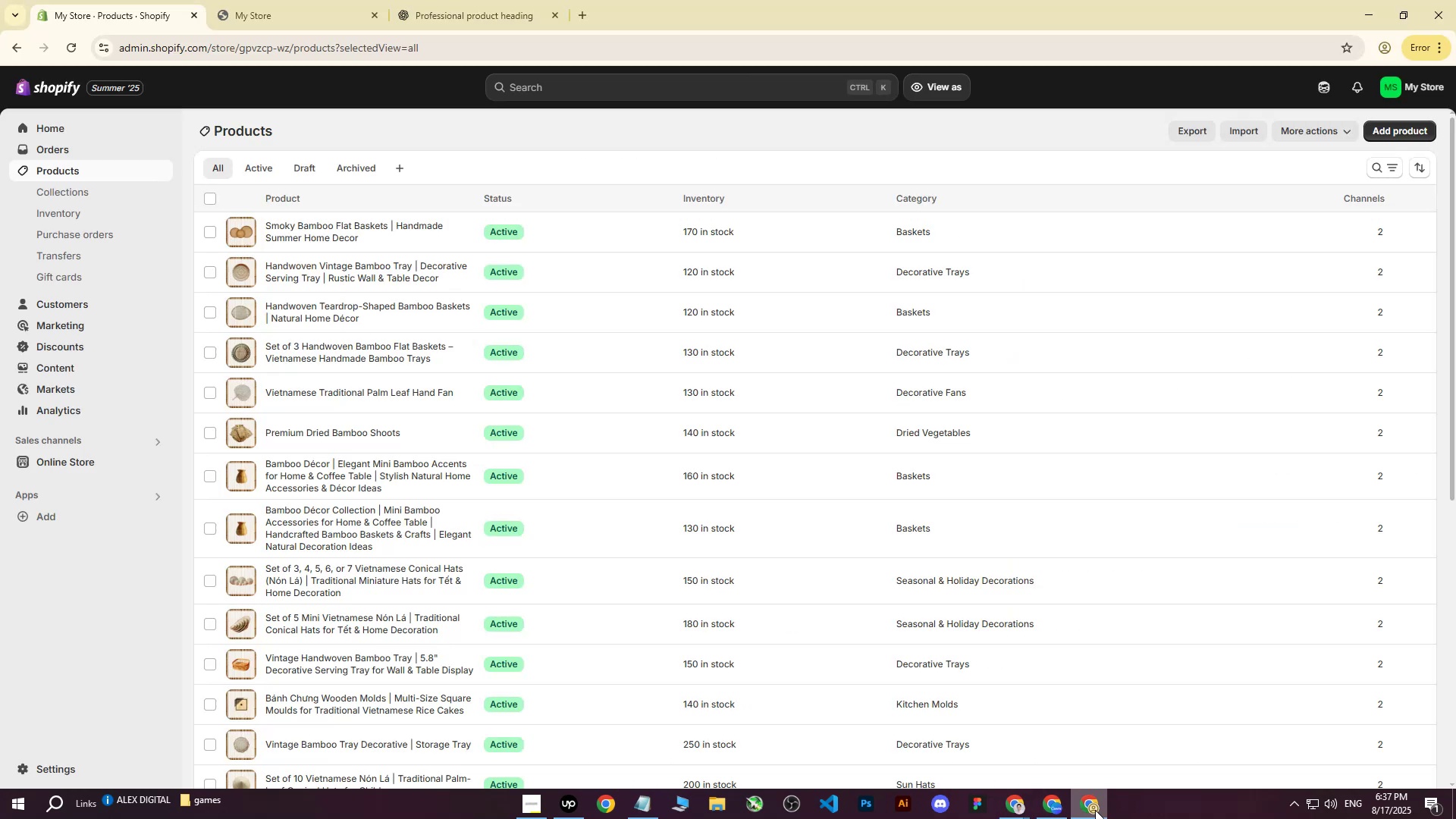 
double_click([1095, 810])
 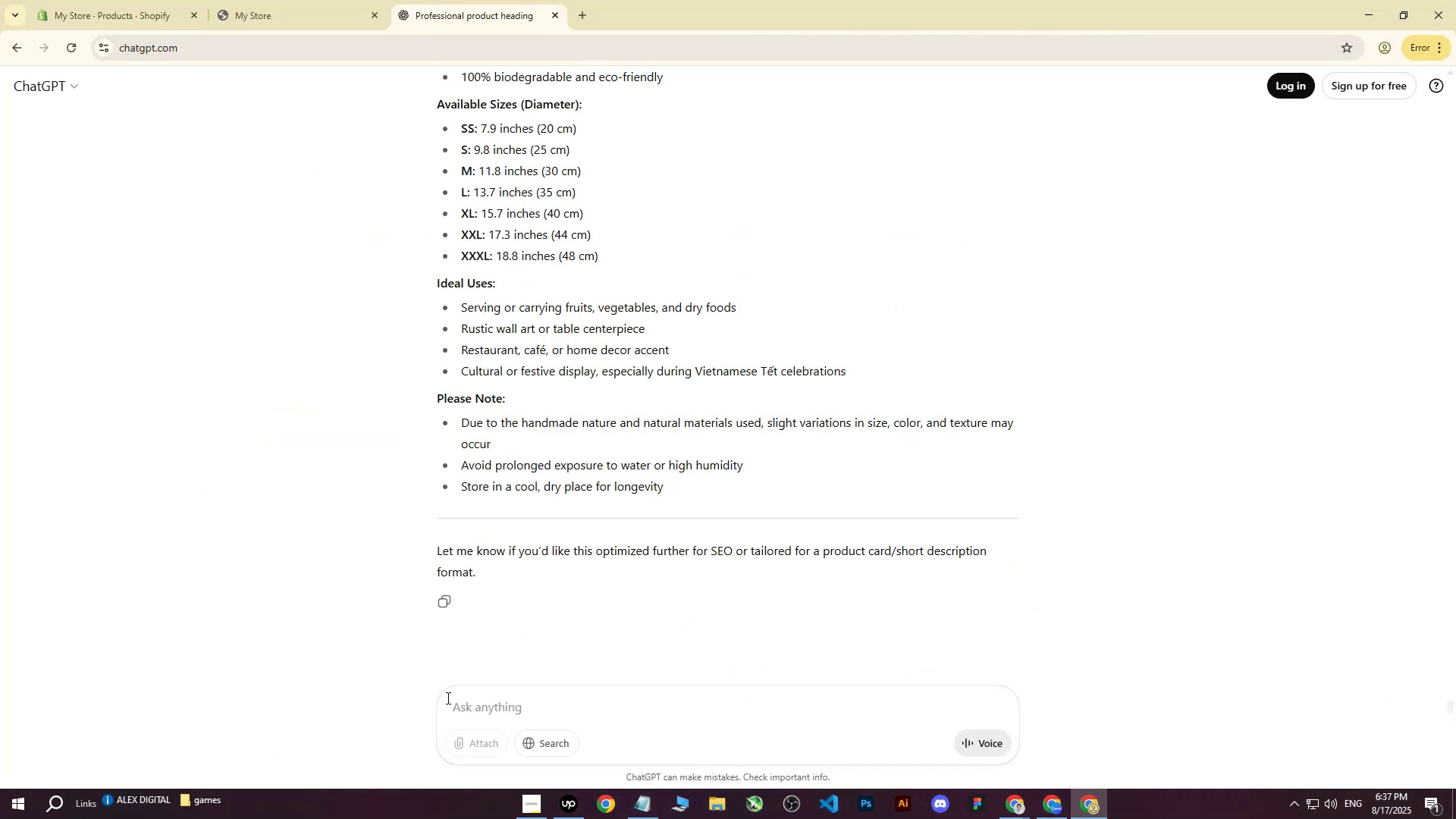 
type(write me this on more professional way for heading for shopify store : )
 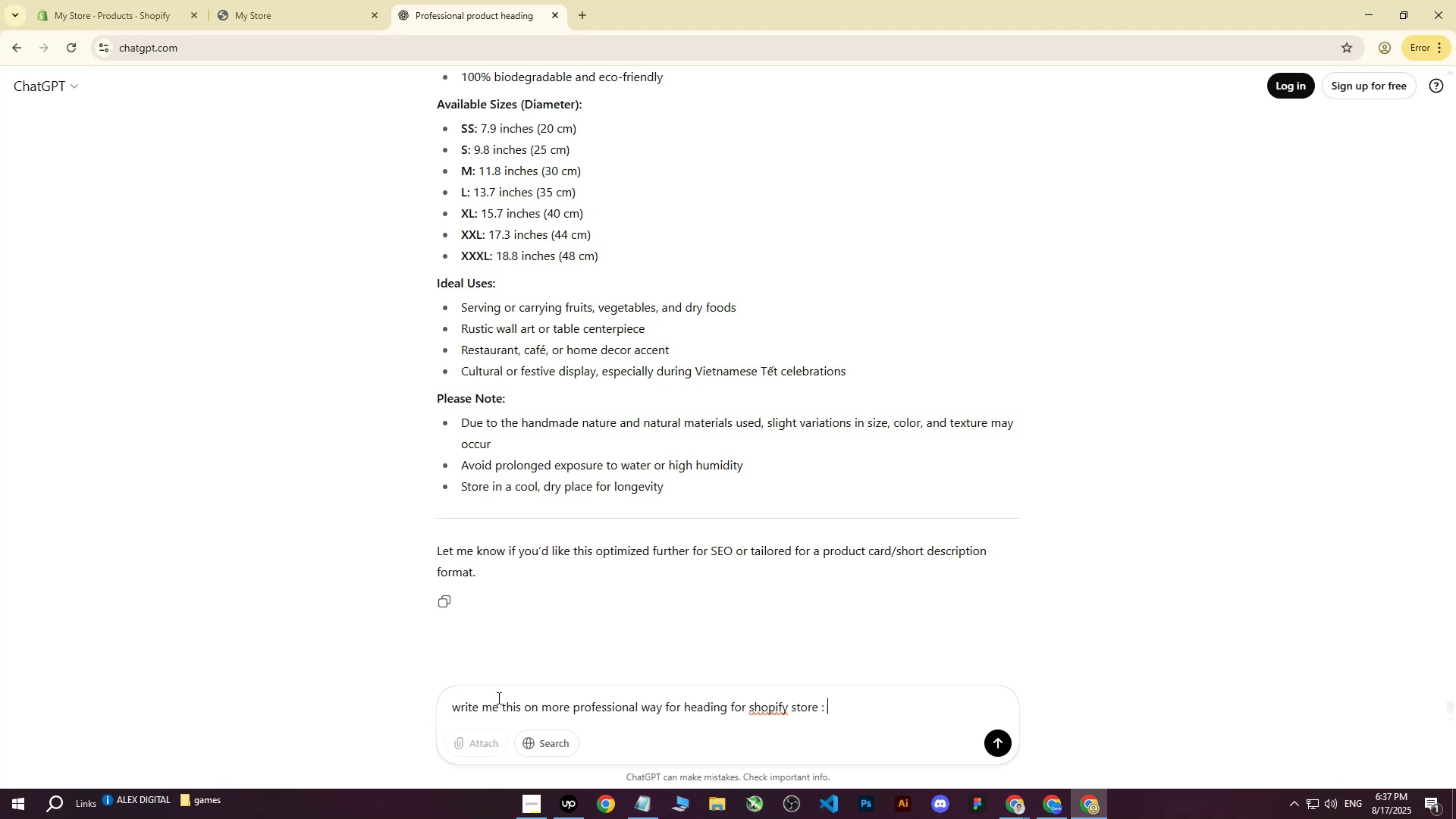 
hold_key(key=ControlLeft, duration=0.45)
 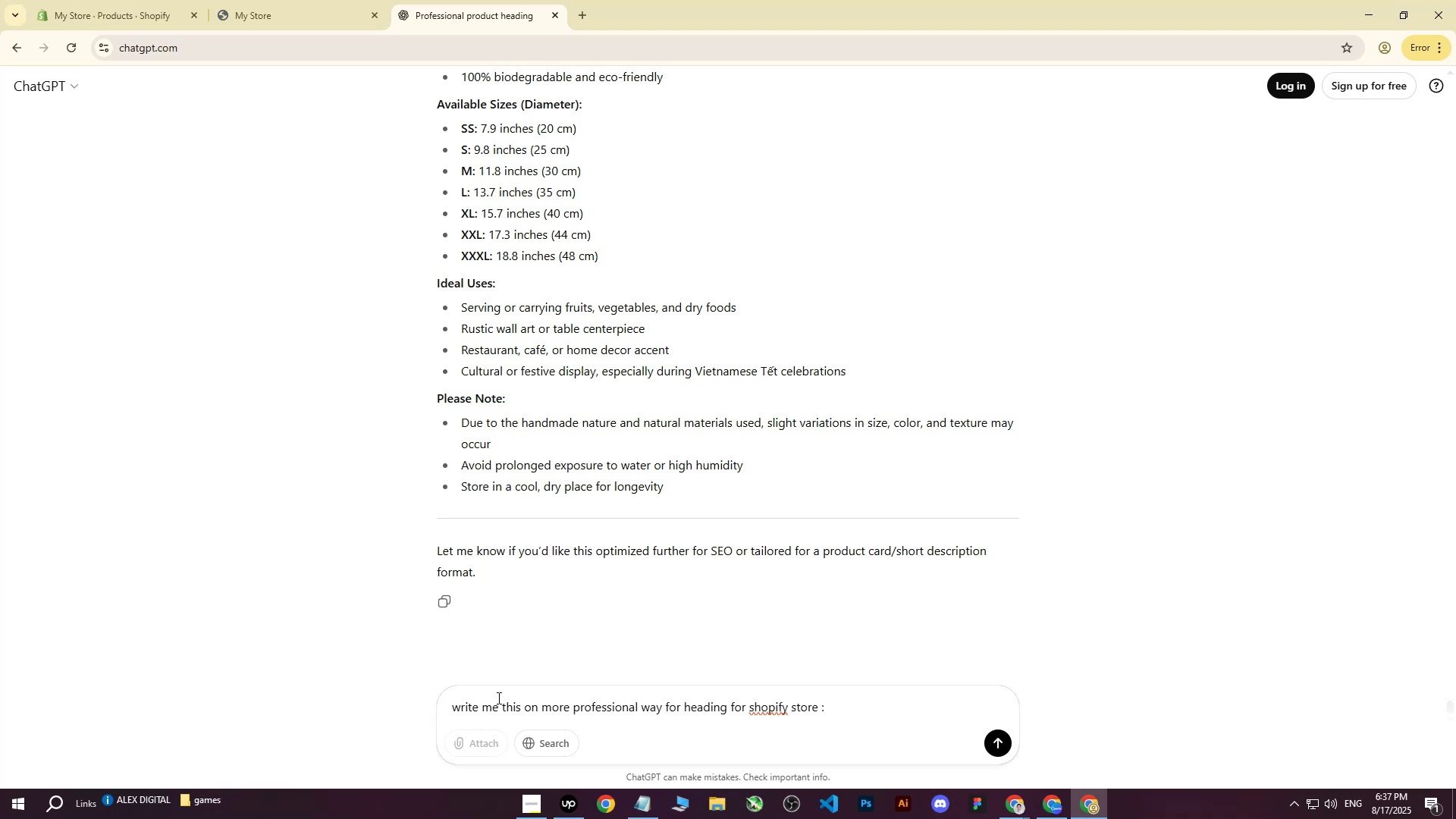 
key(Control+ControlLeft)
 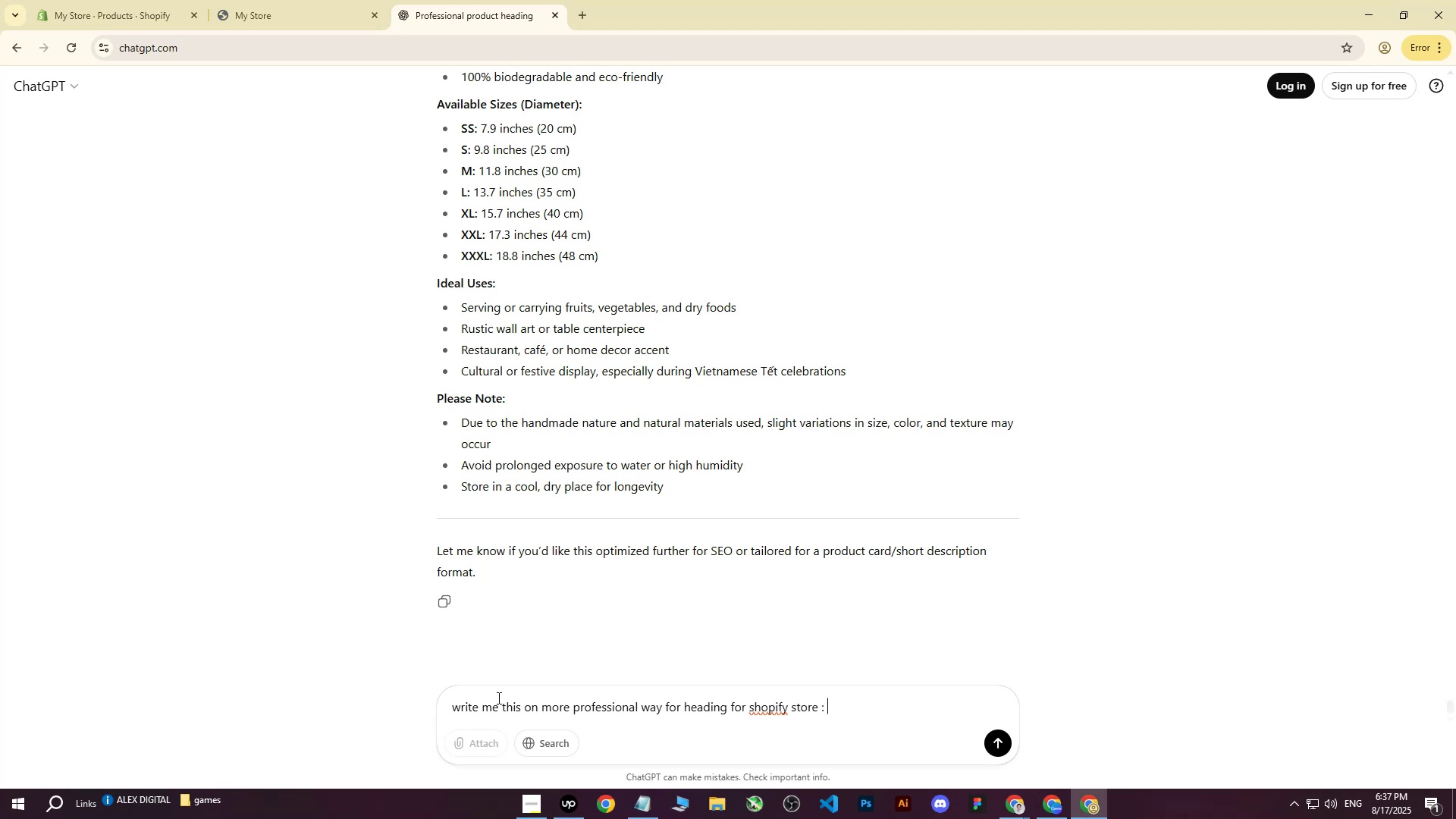 
key(Control+V)
 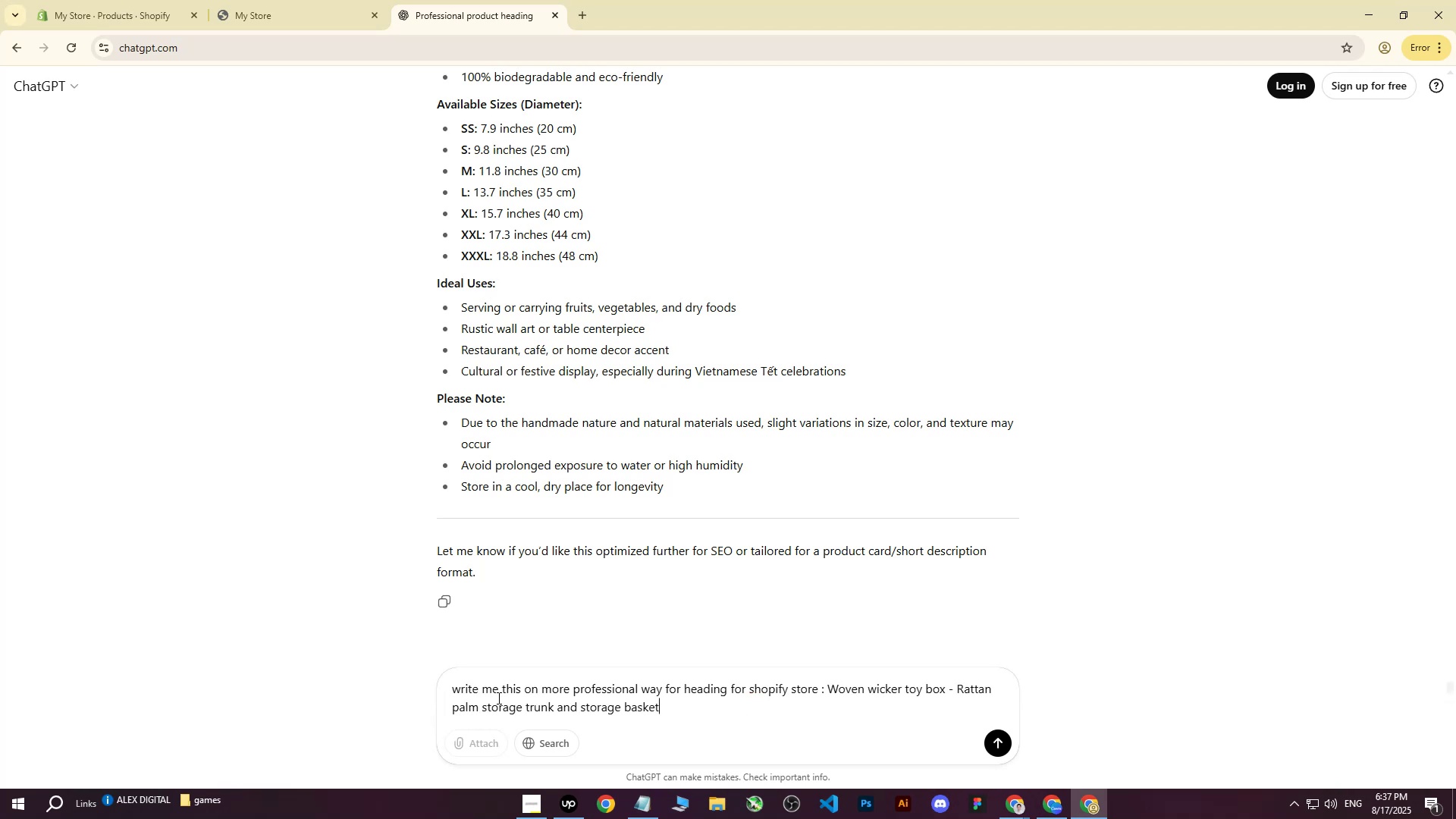 
key(Enter)
 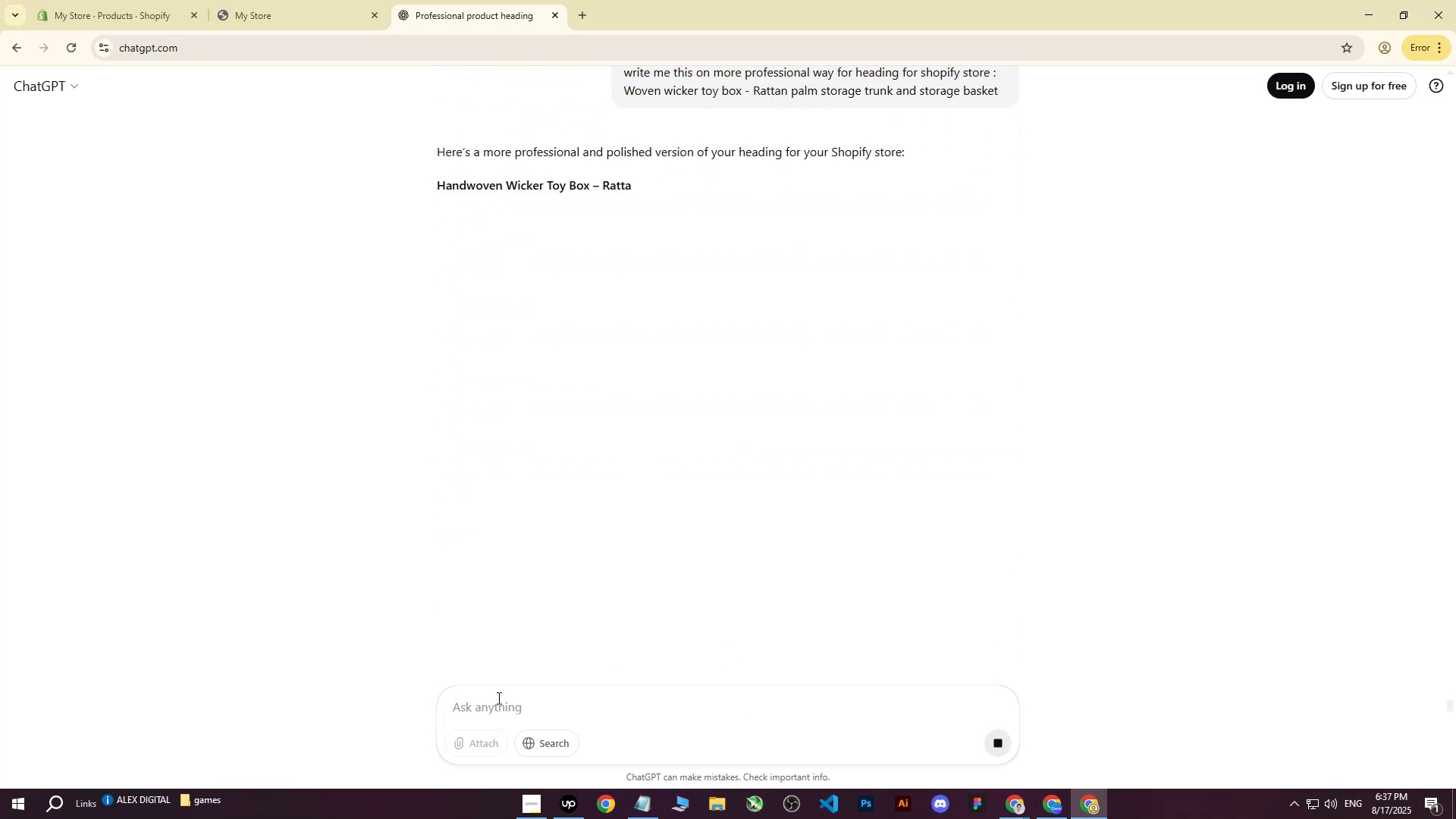 
wait(8.07)
 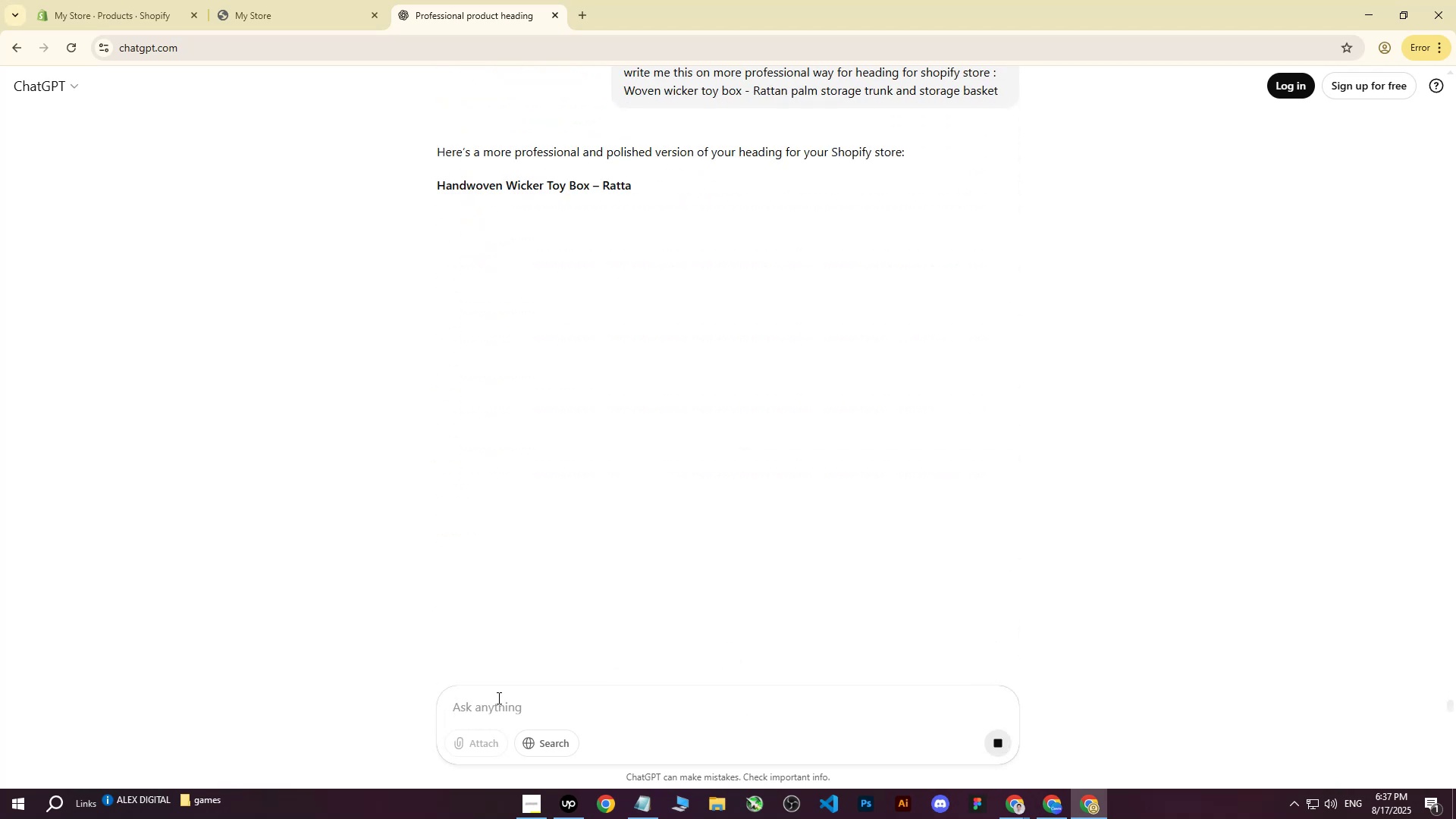 
left_click_drag(start_coordinate=[435, 181], to_coordinate=[932, 178])
 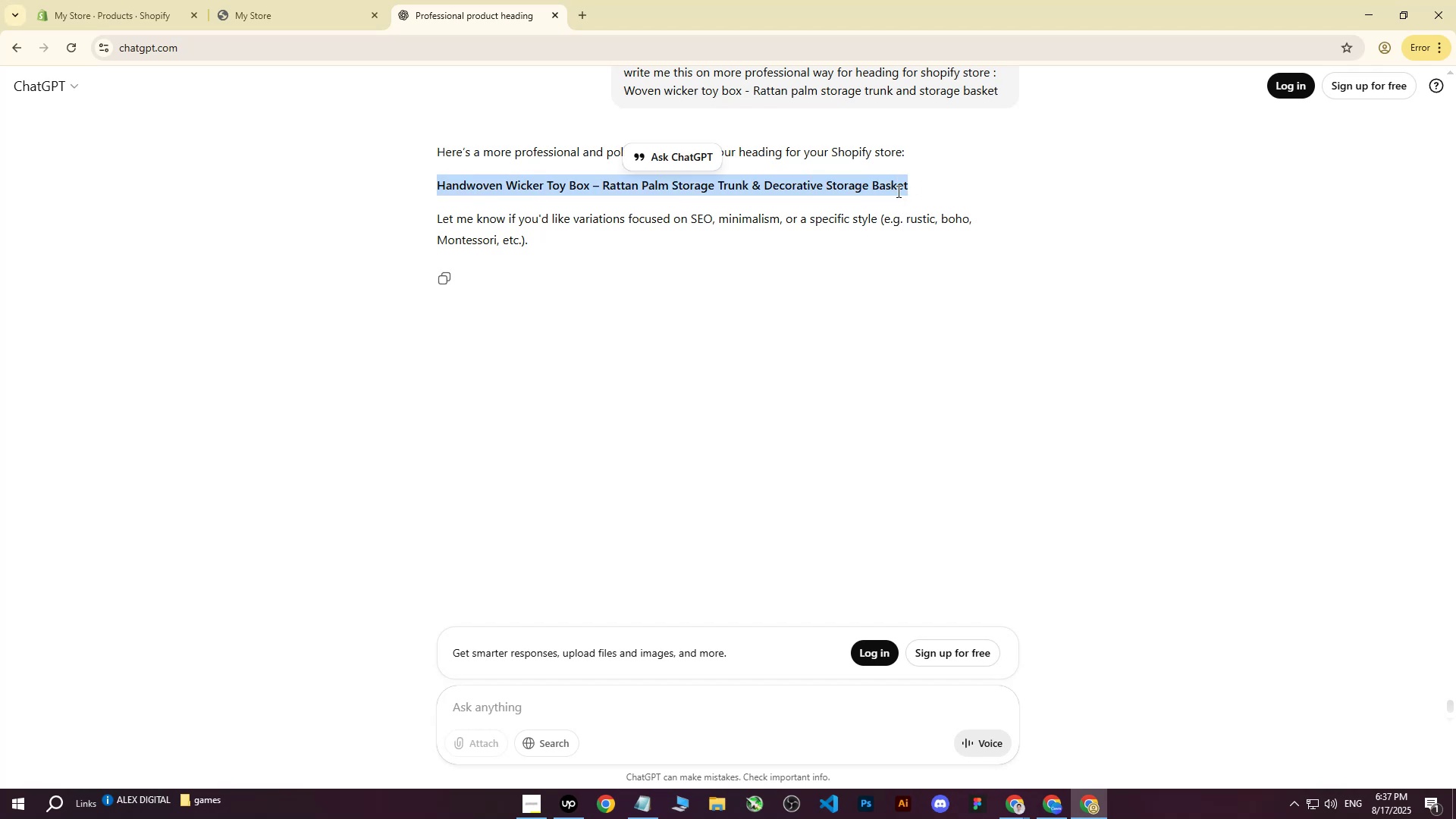 
key(Control+C)
 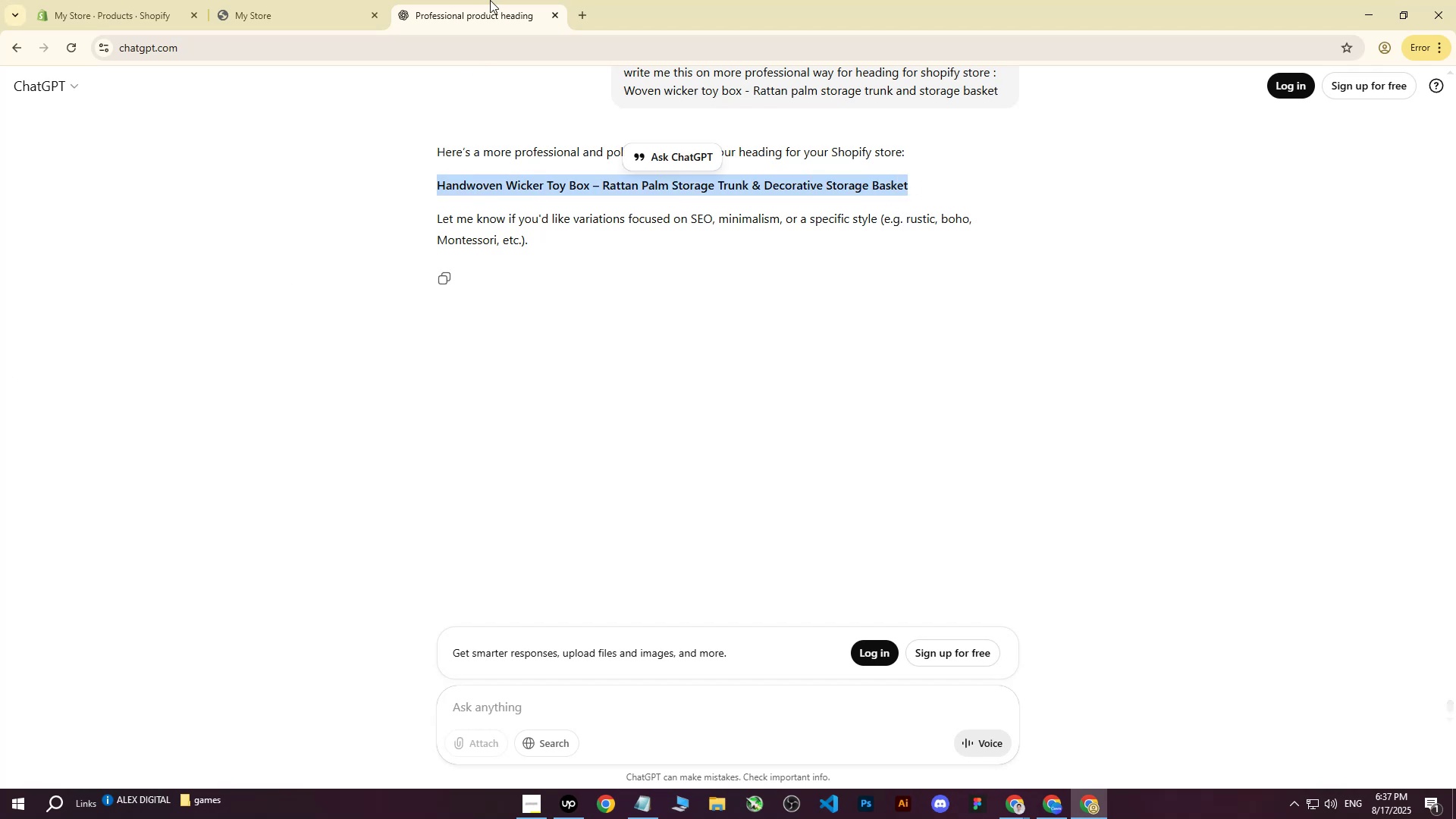 
left_click([273, 0])
 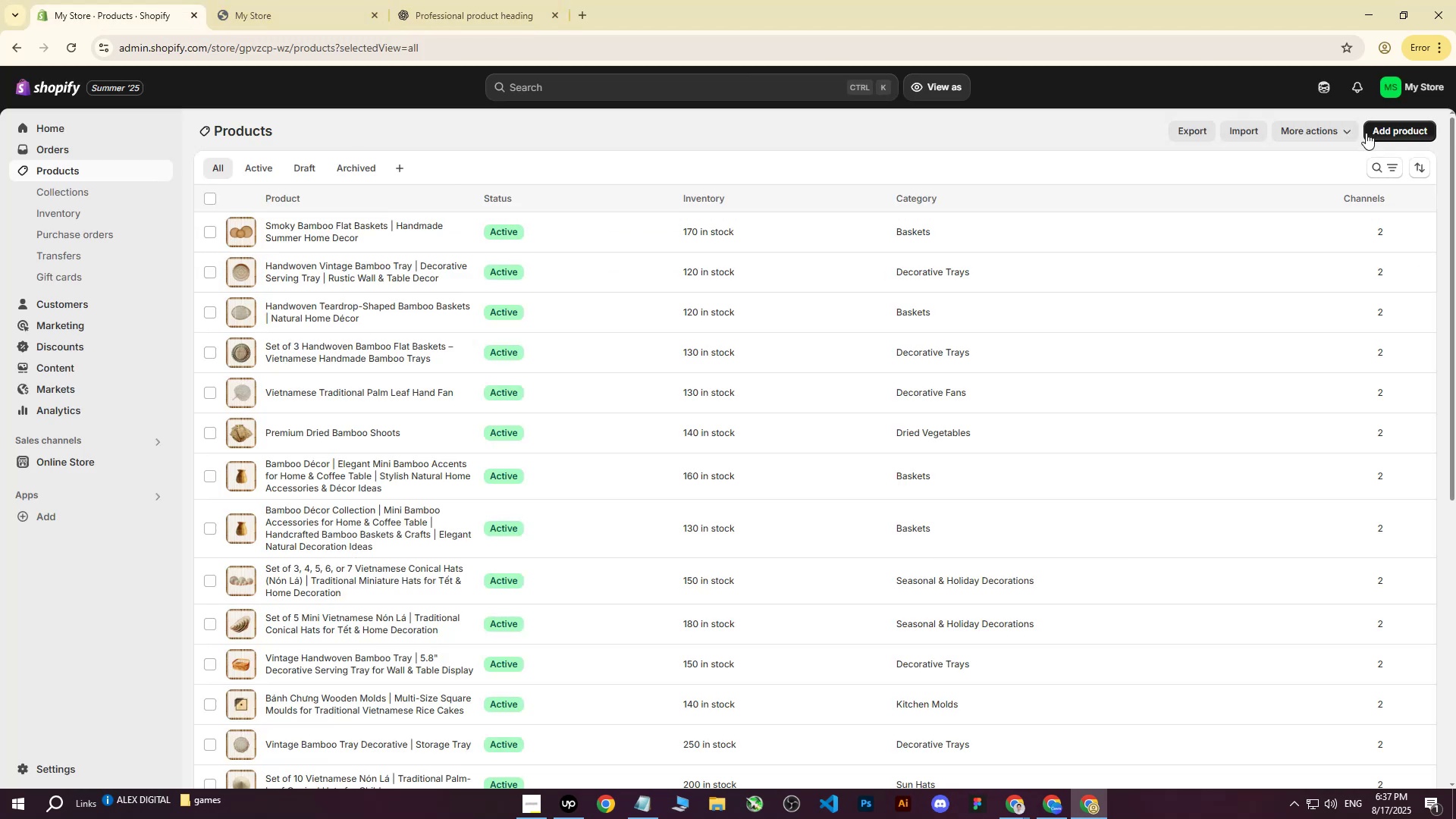 
left_click([1399, 125])
 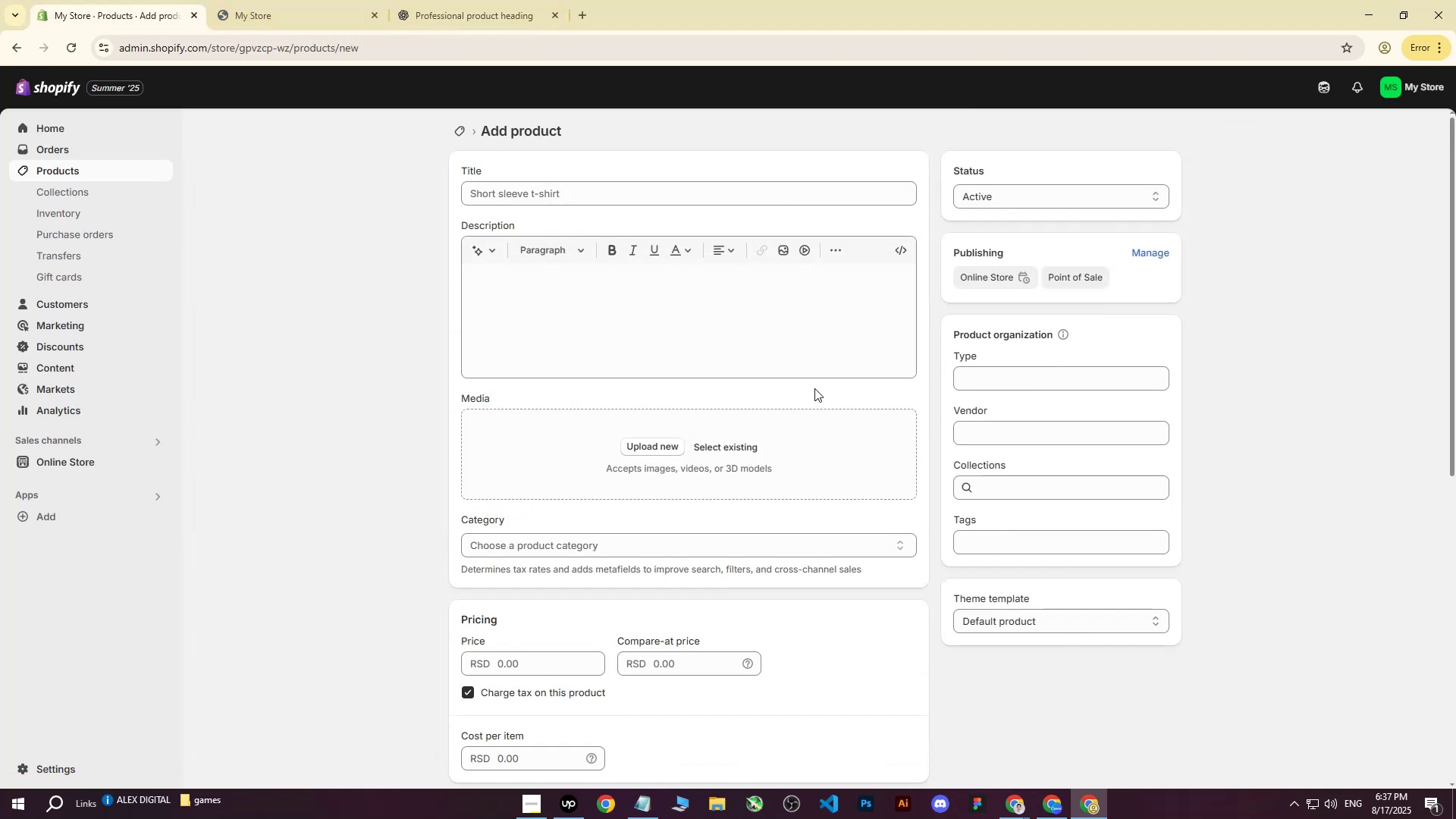 
left_click([668, 442])
 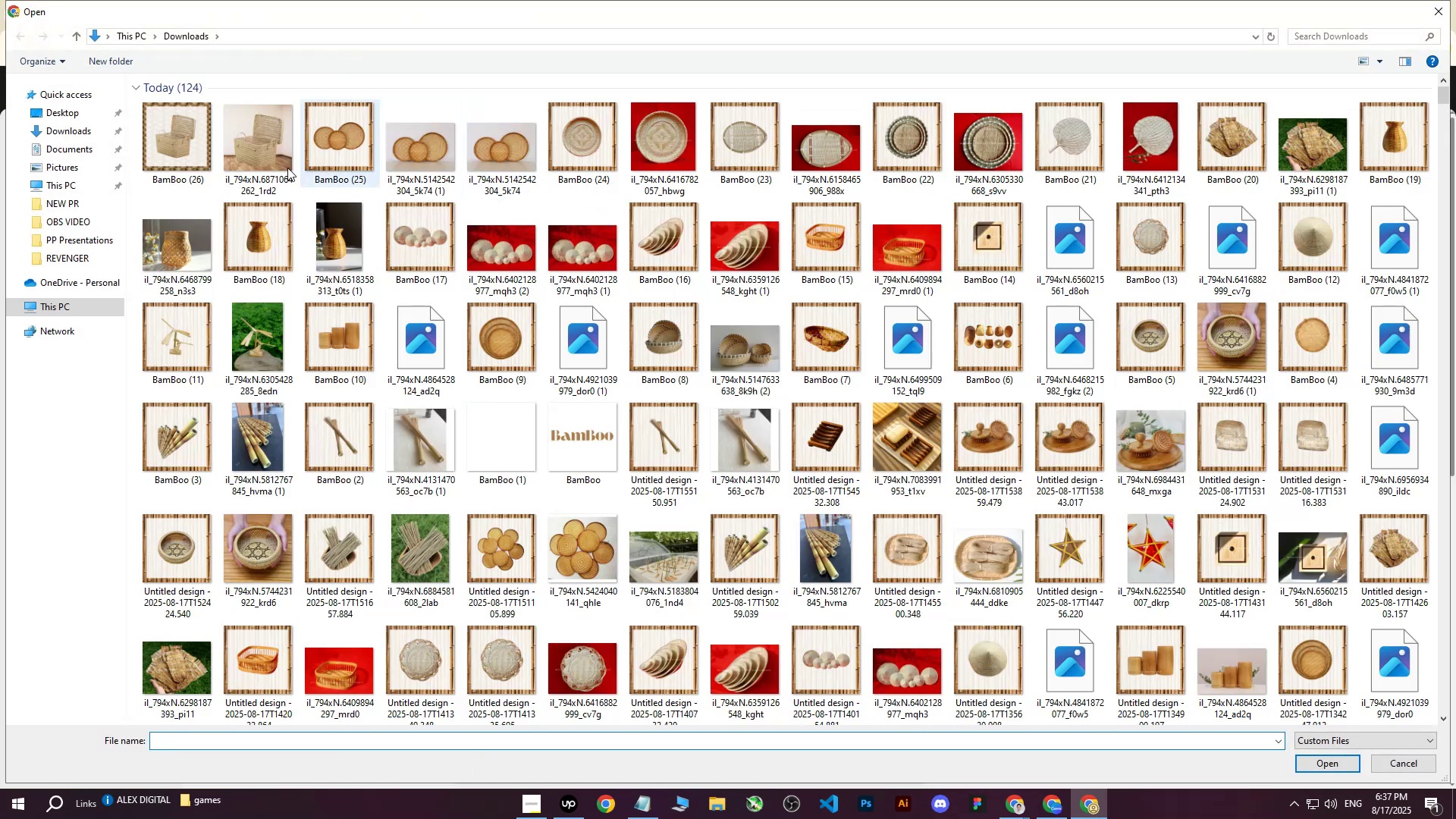 
left_click([189, 151])
 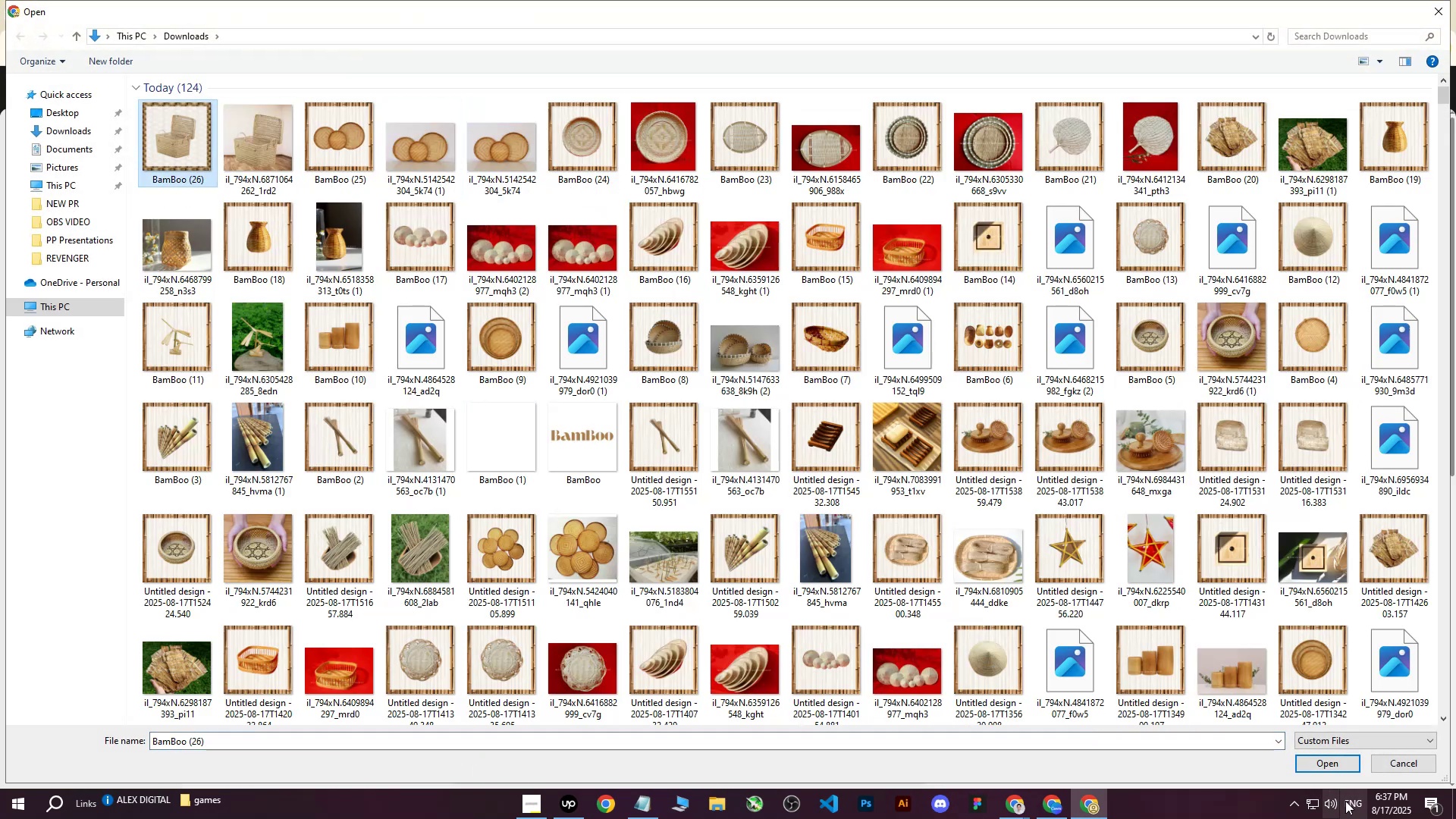 
left_click([1325, 767])
 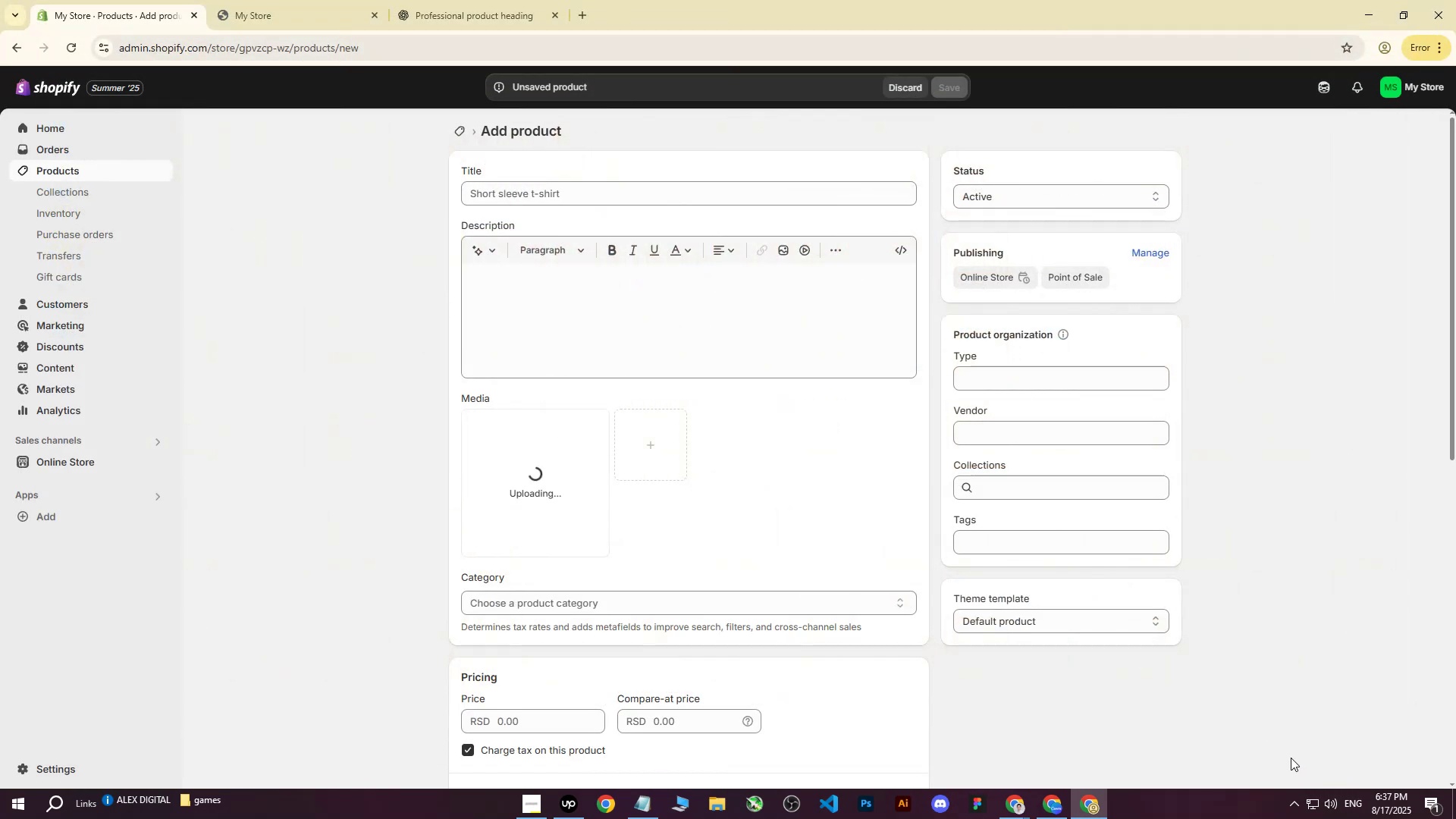 
mouse_move([708, 443])
 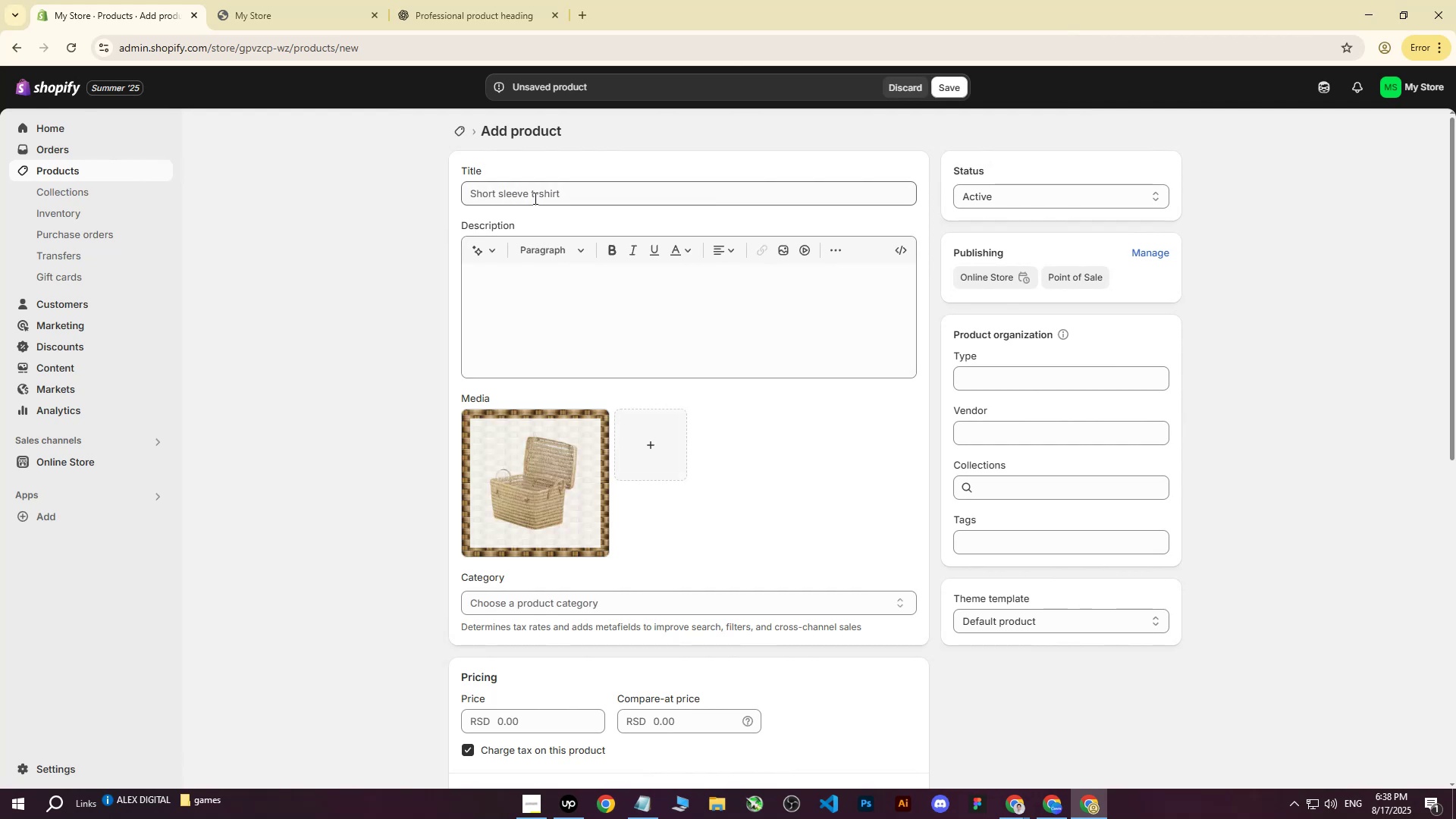 
left_click([535, 193])
 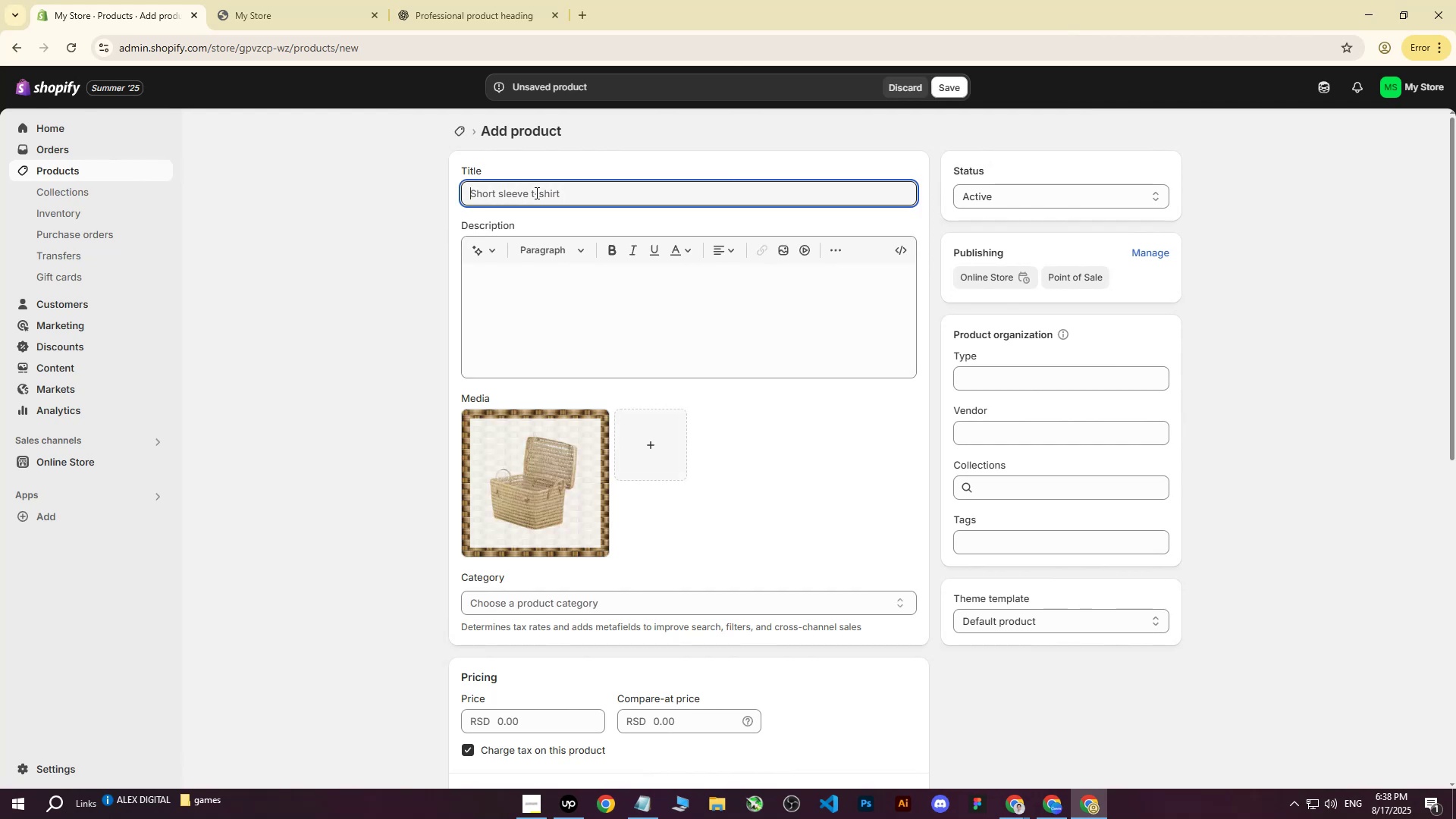 
key(Control+ControlLeft)
 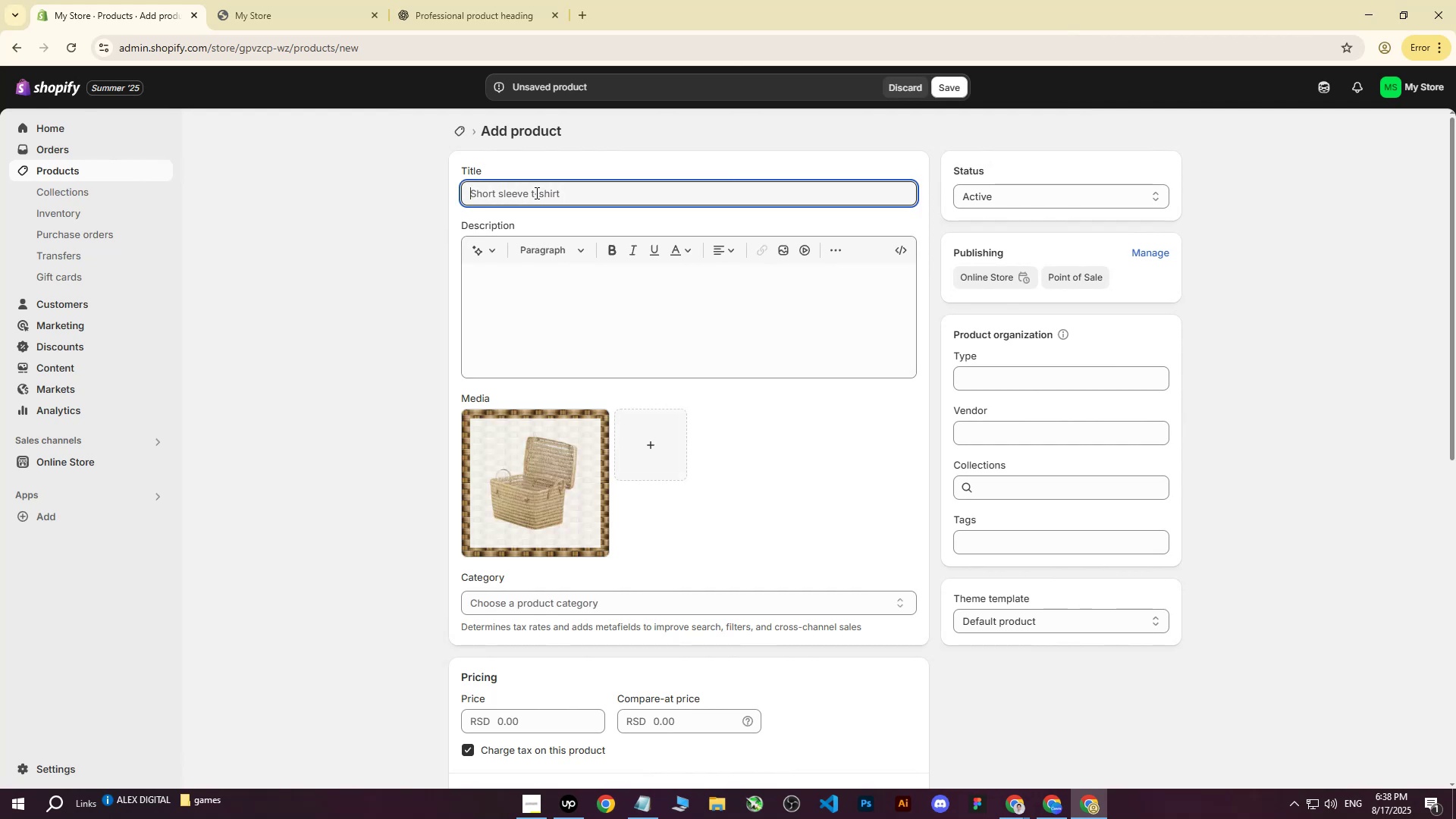 
key(Control+V)
 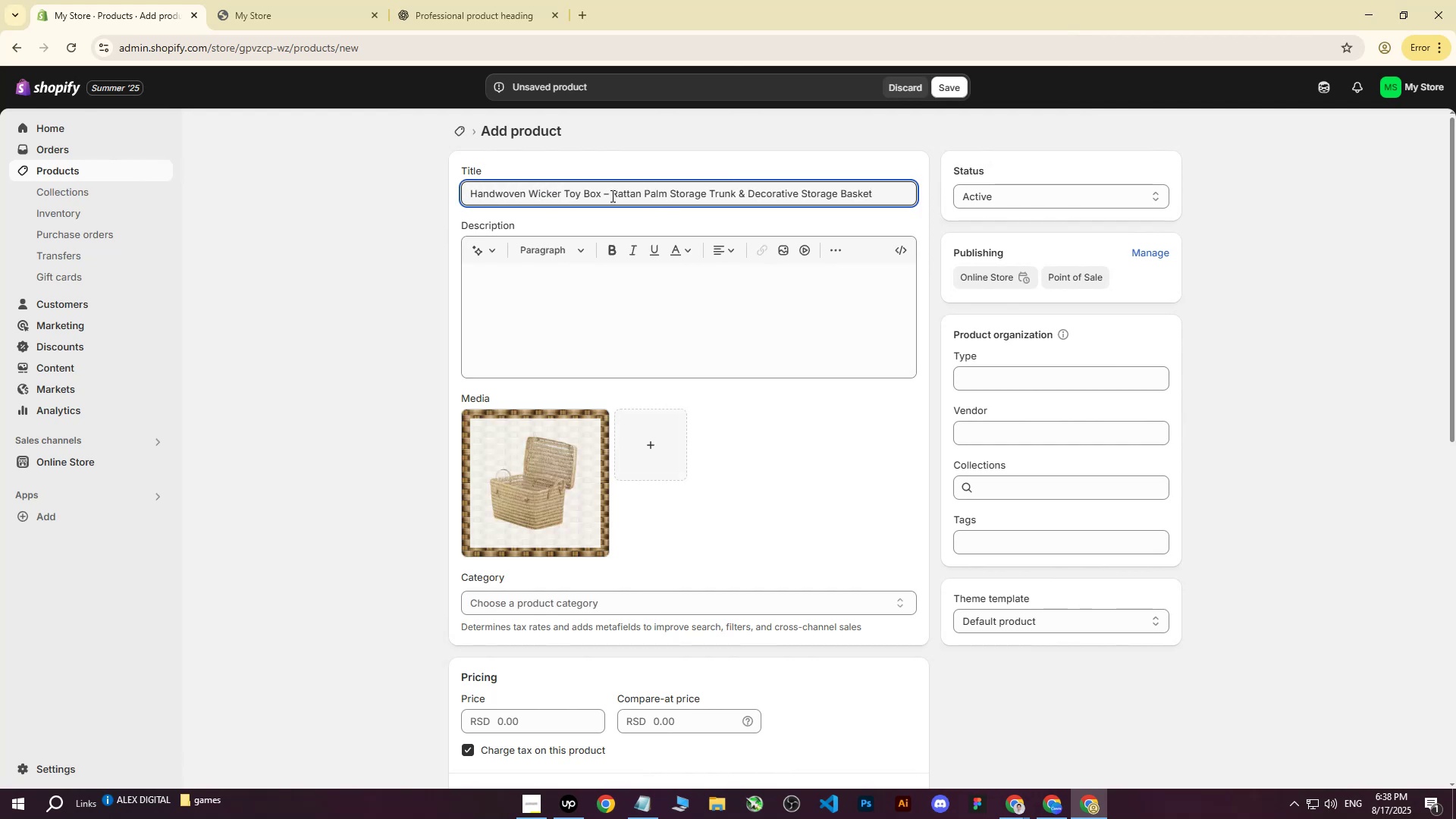 
left_click([608, 196])
 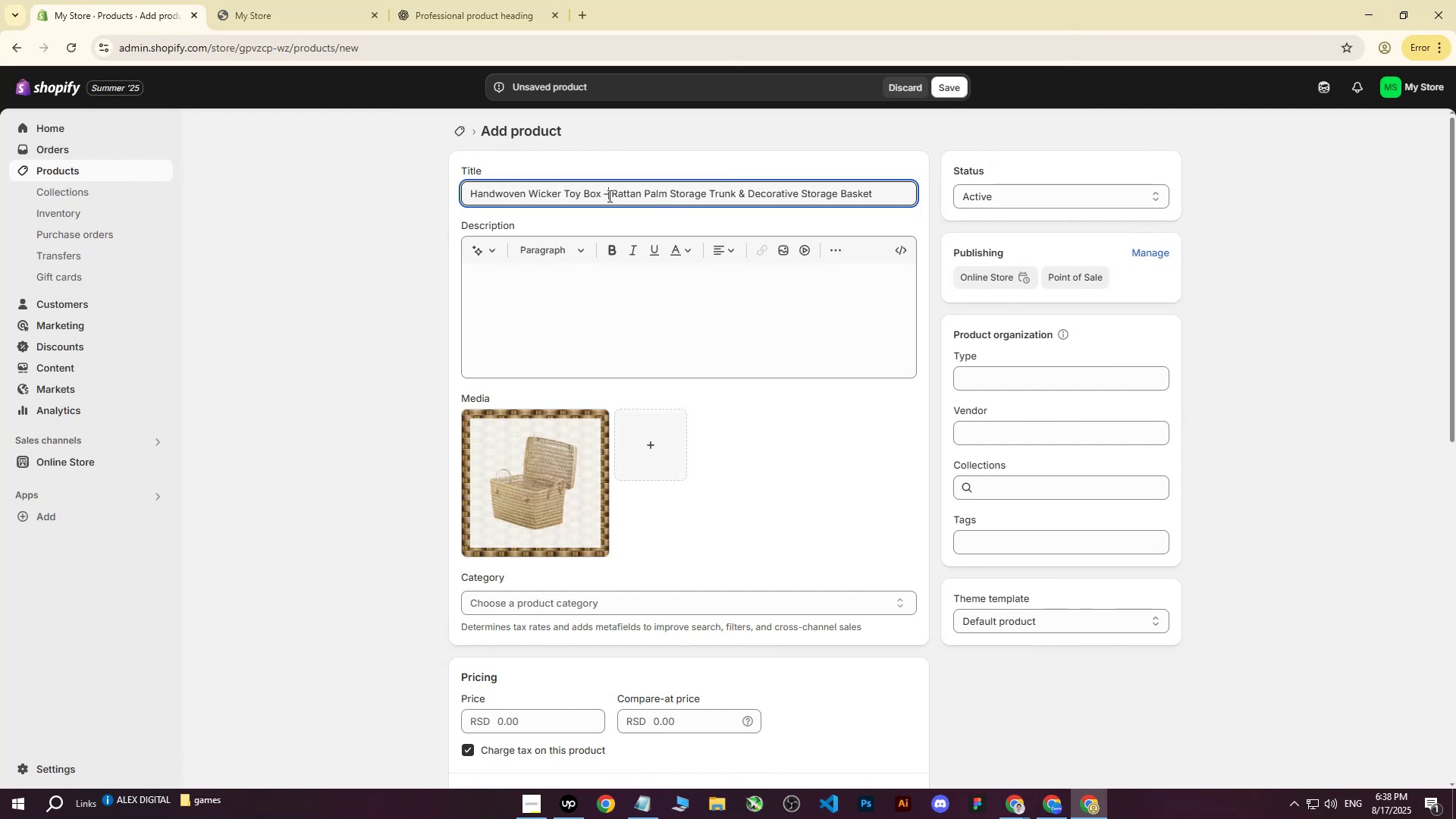 
key(Backspace)
 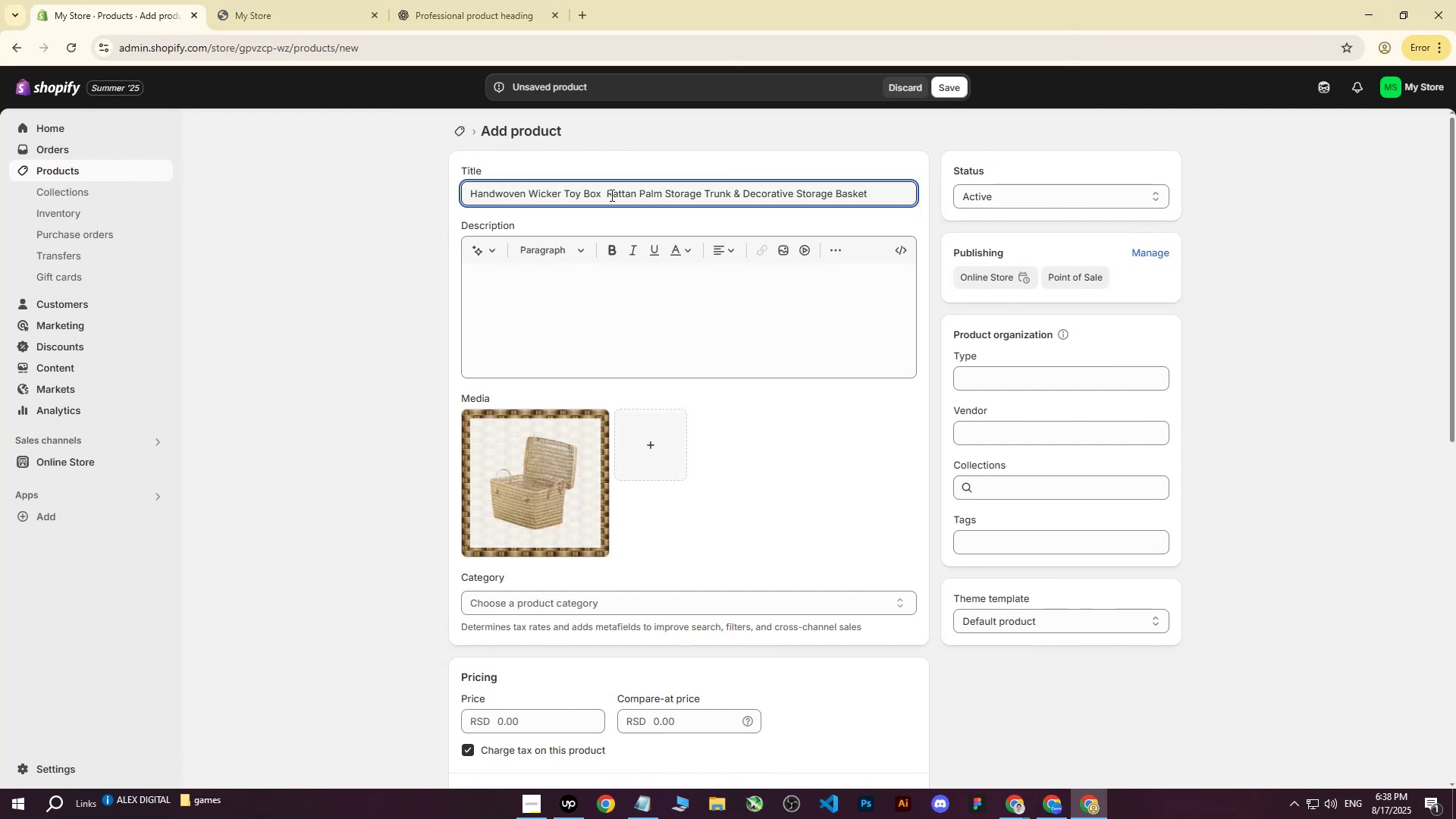 
key(Shift+Backslash)
 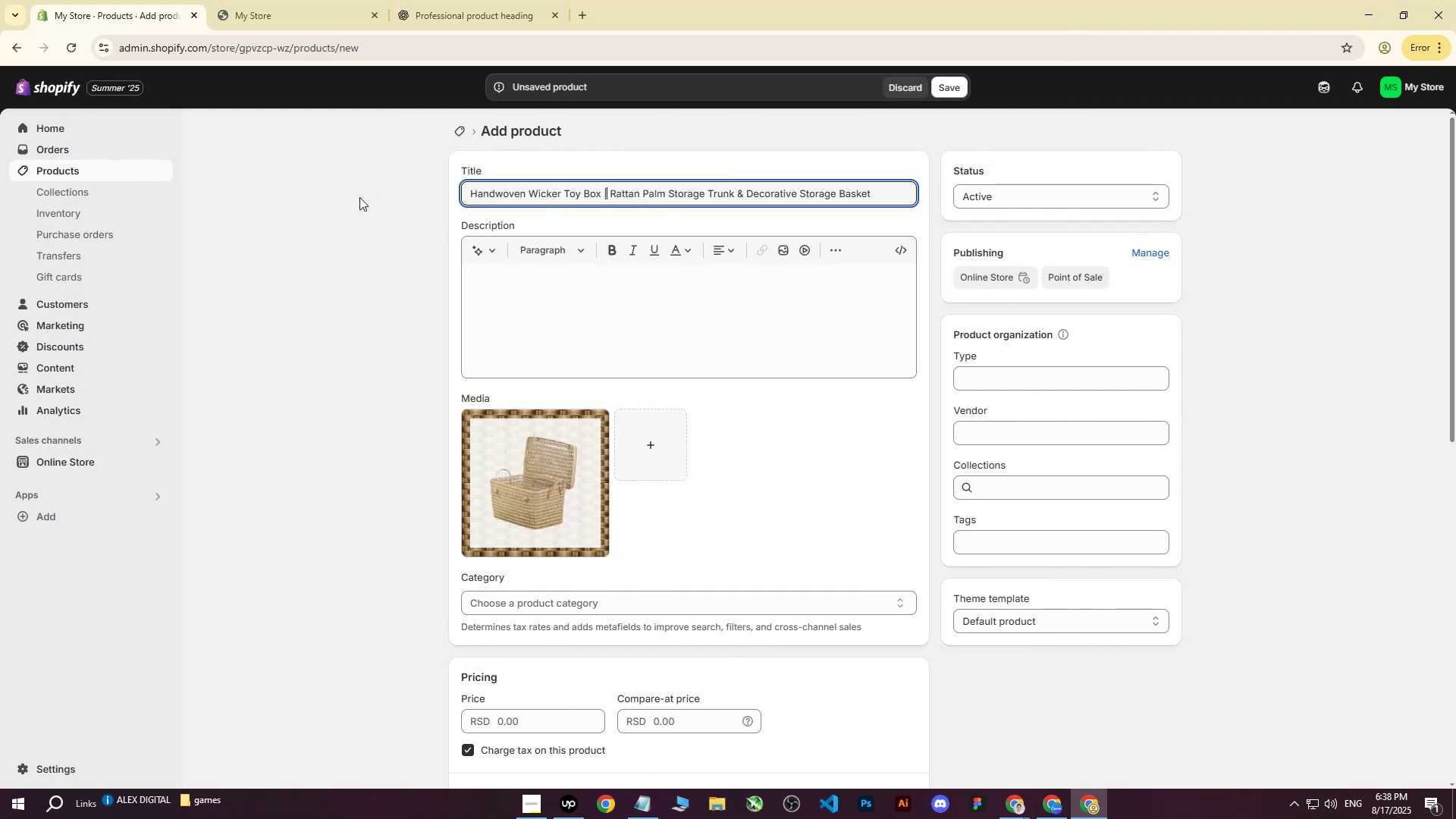 
left_click([353, 199])
 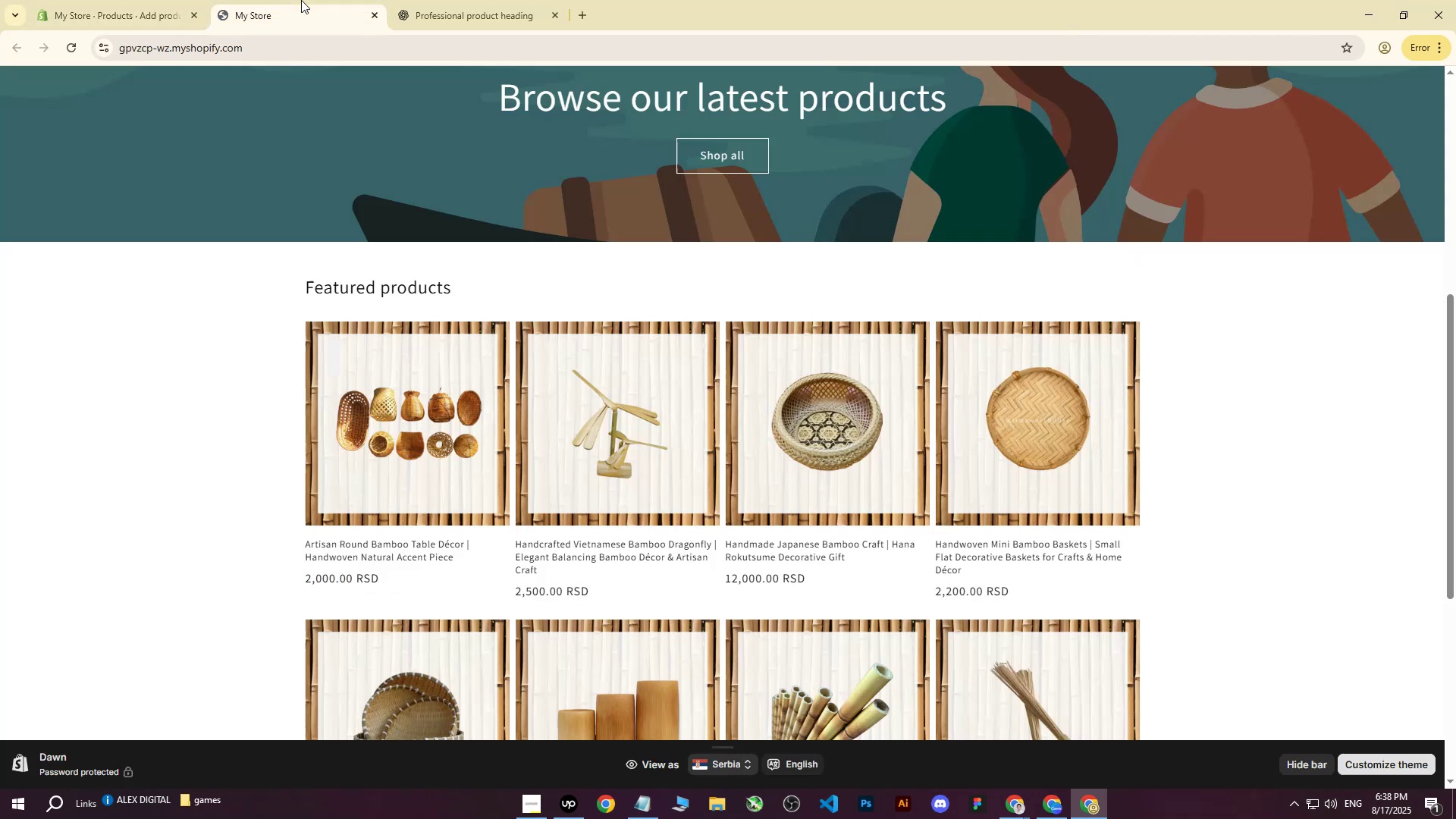 
double_click([152, 0])
 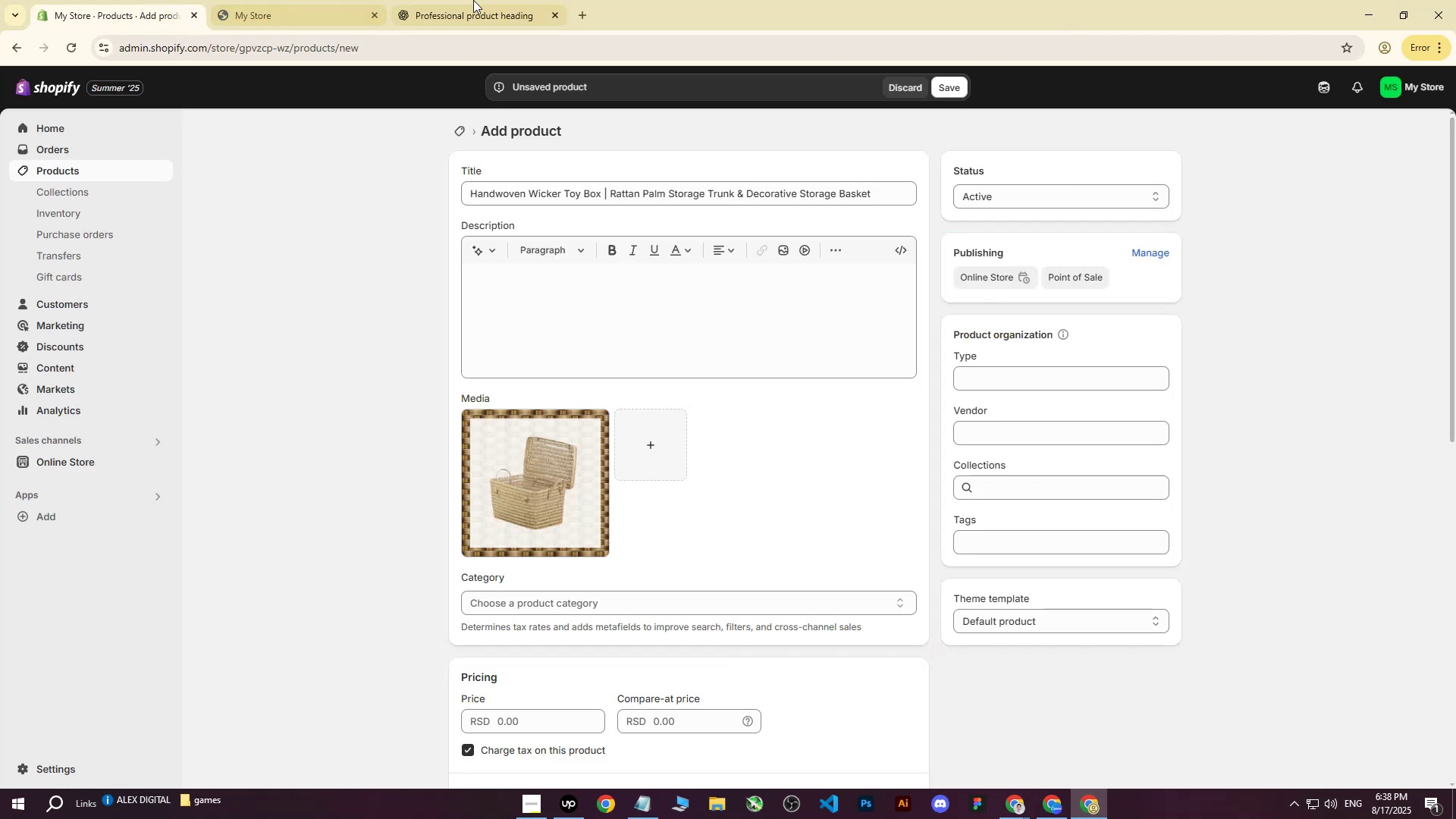 
triple_click([475, 0])
 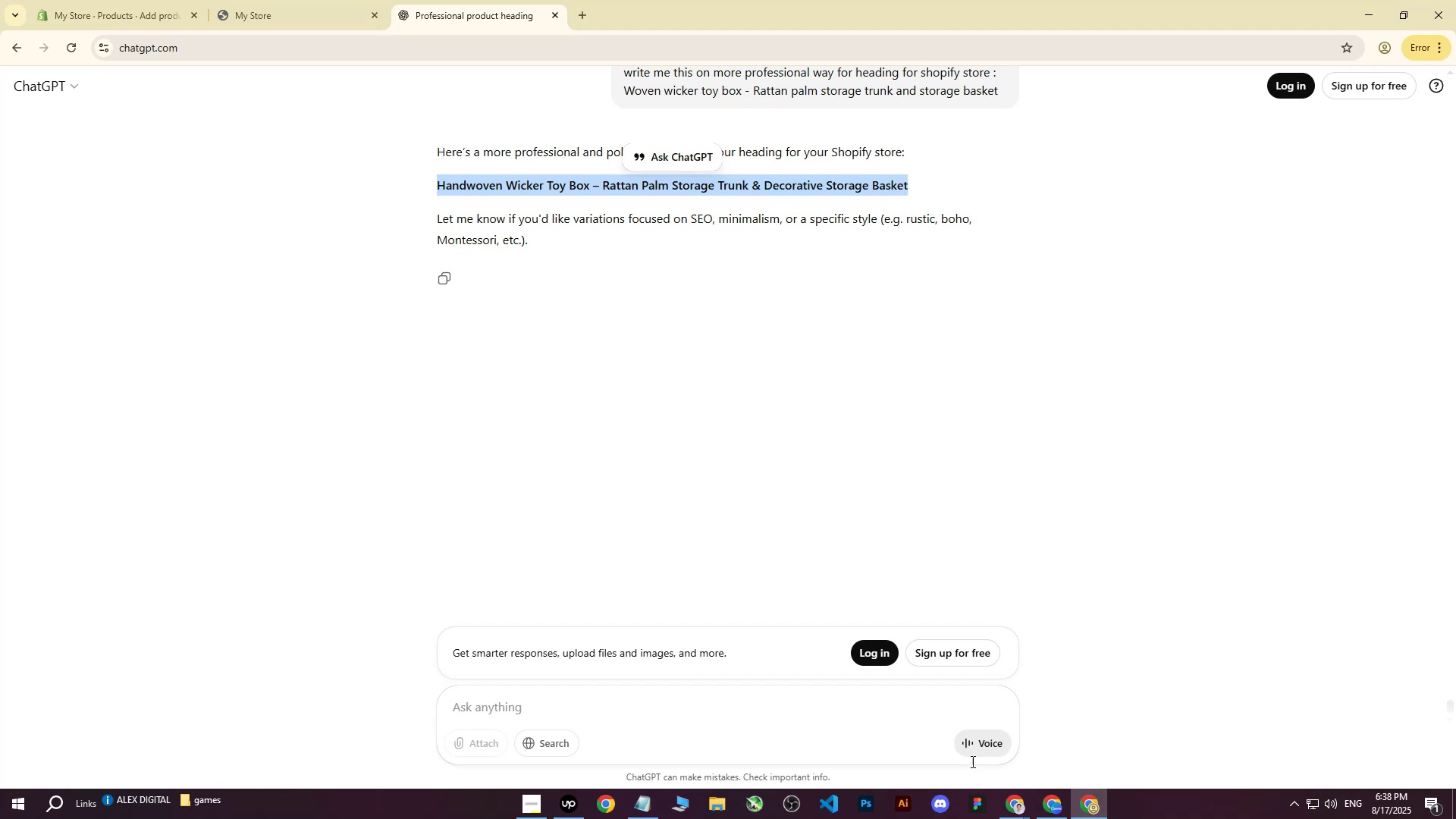 
double_click([956, 768])
 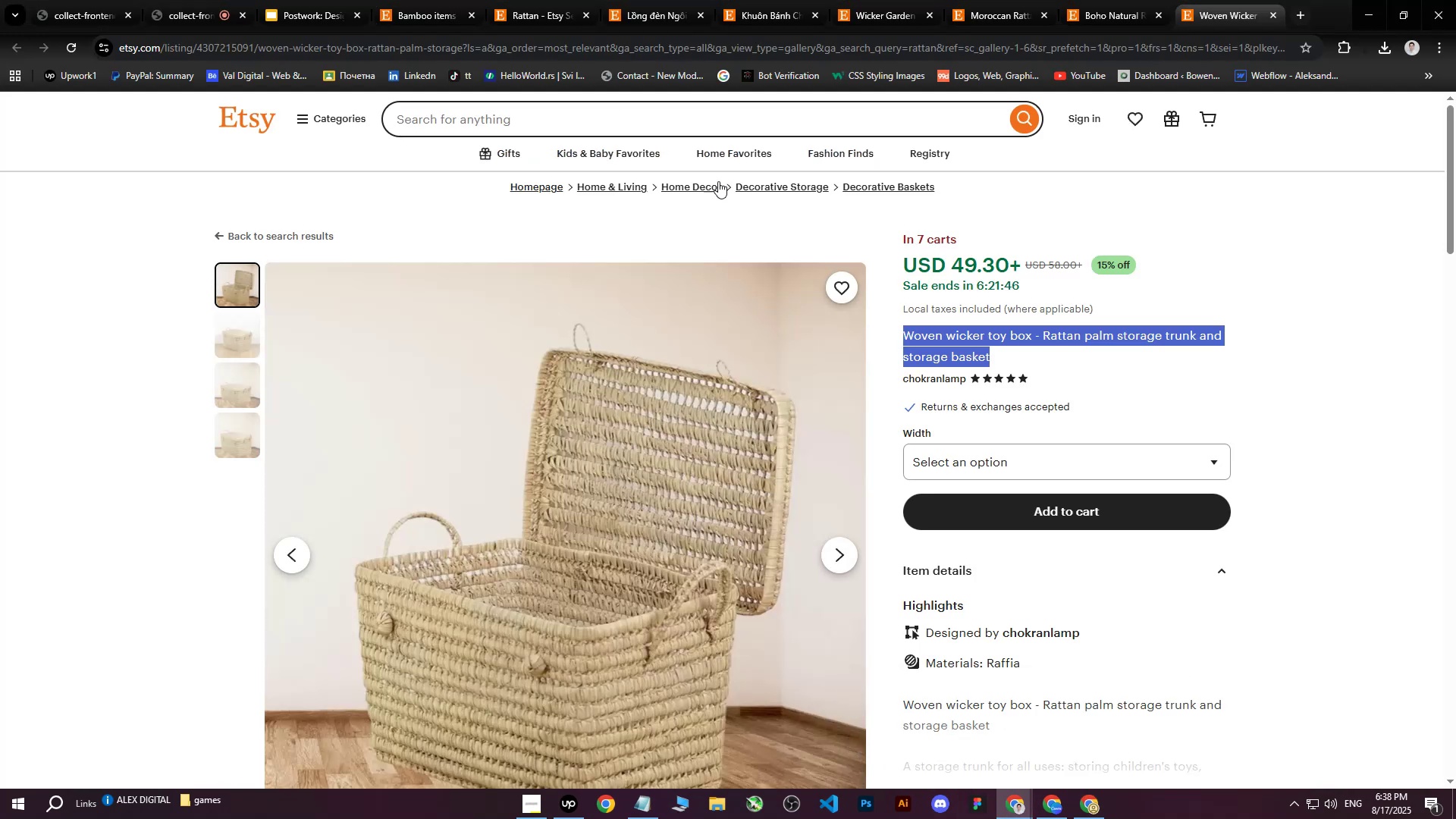 
scroll: coordinate [1125, 466], scroll_direction: down, amount: 6.0
 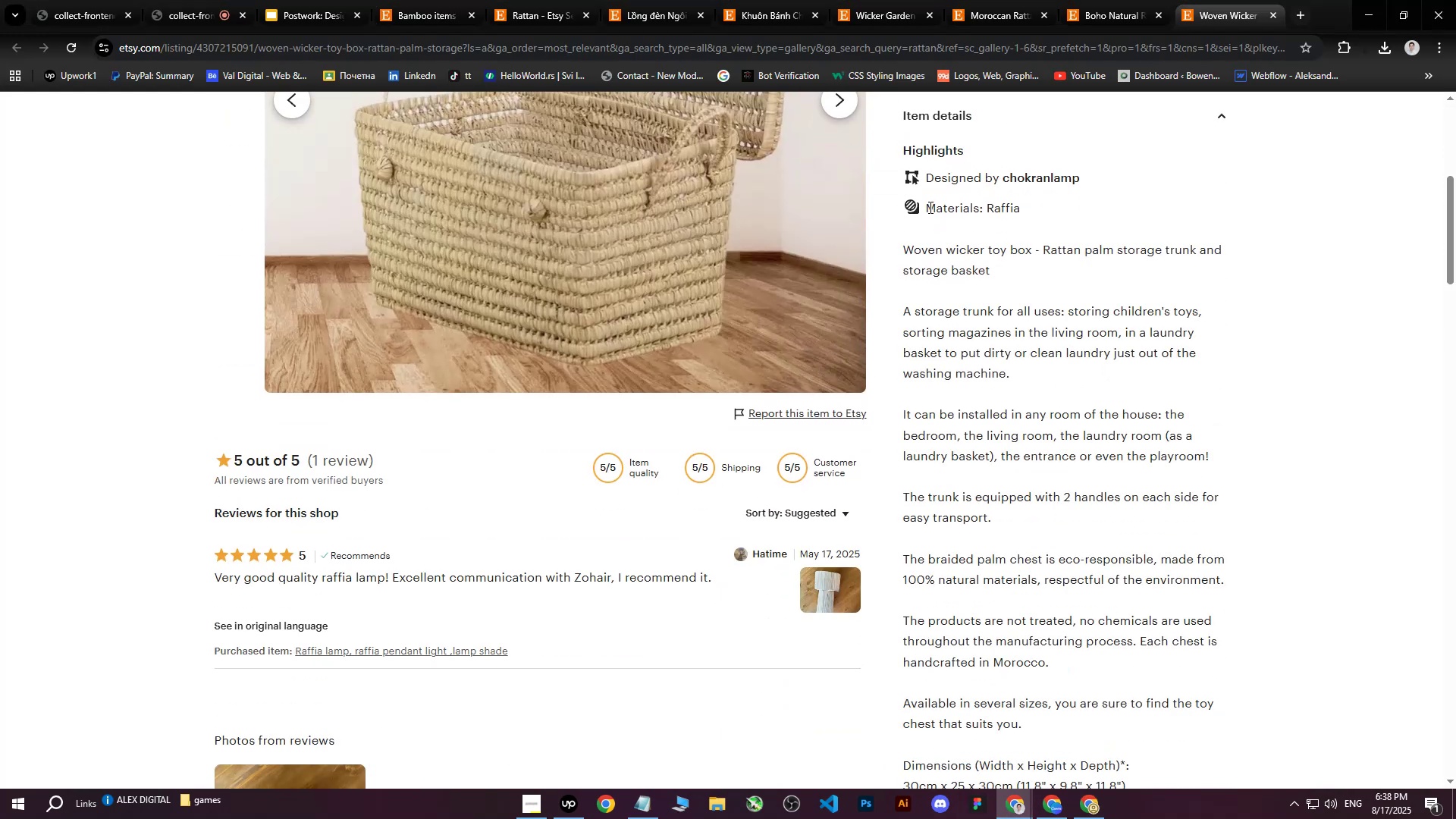 
left_click_drag(start_coordinate=[929, 207], to_coordinate=[1078, 471])
 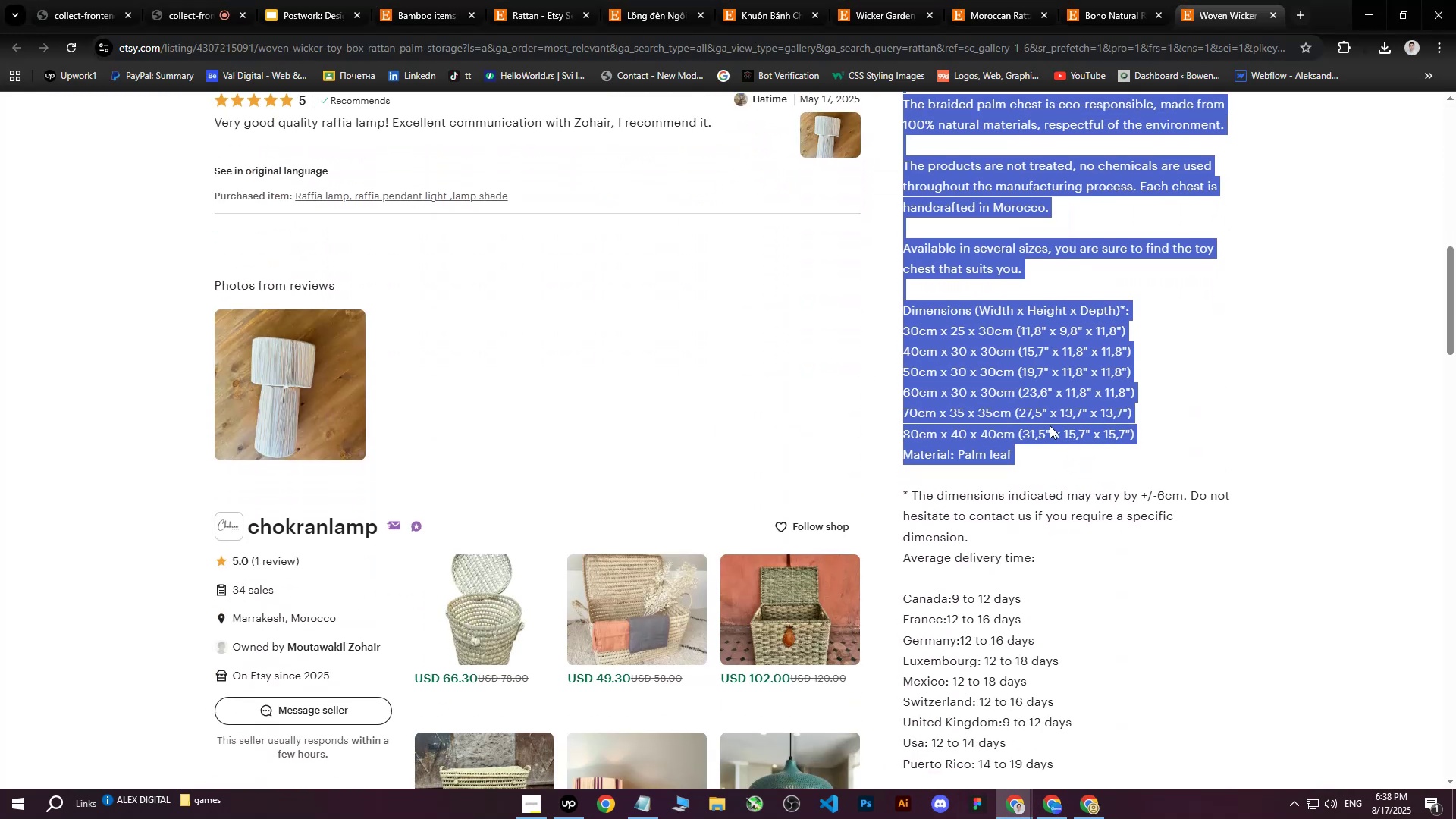 
scroll: coordinate [1067, 491], scroll_direction: down, amount: 6.0
 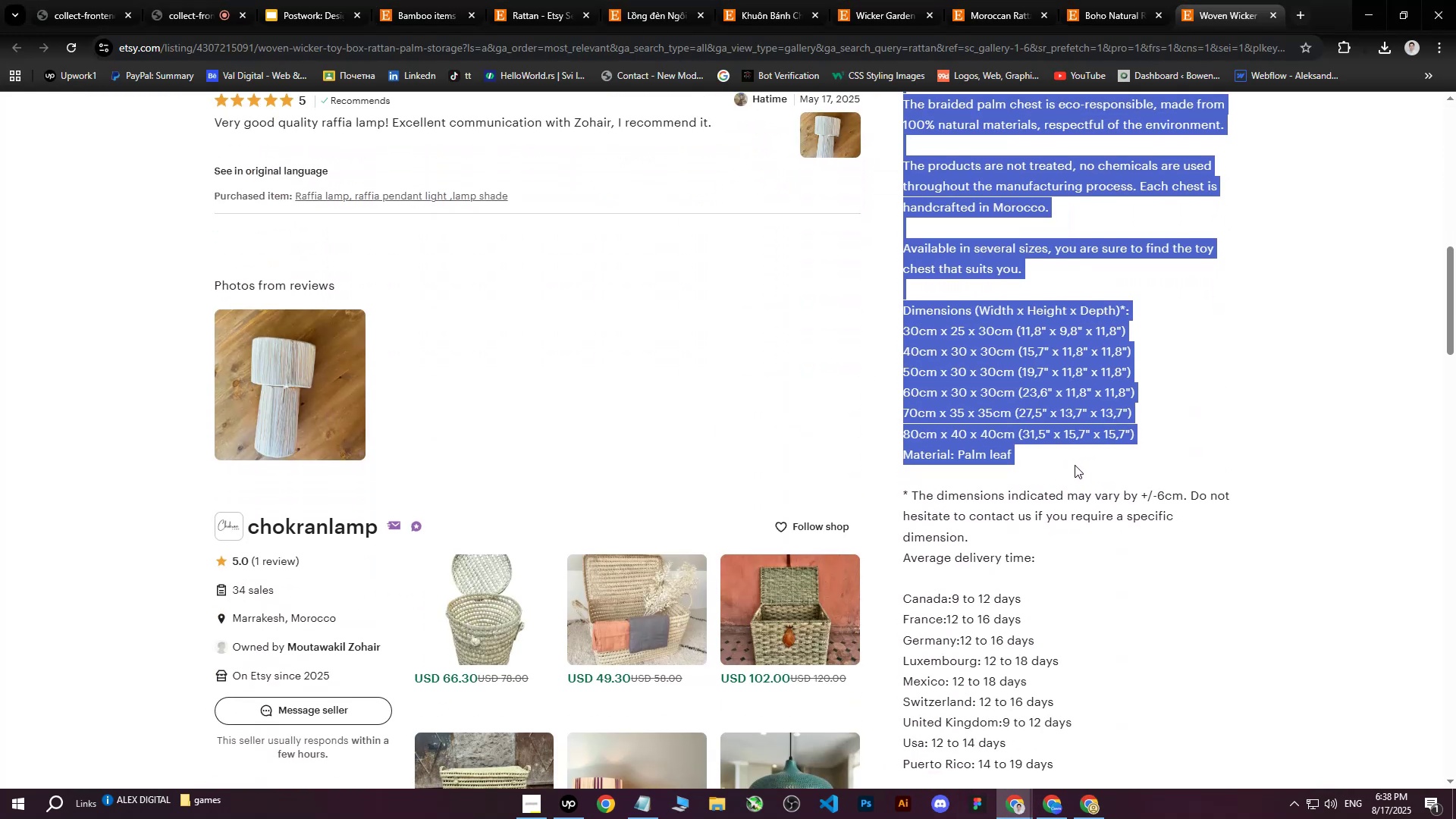 
scroll: coordinate [1049, 424], scroll_direction: up, amount: 5.0
 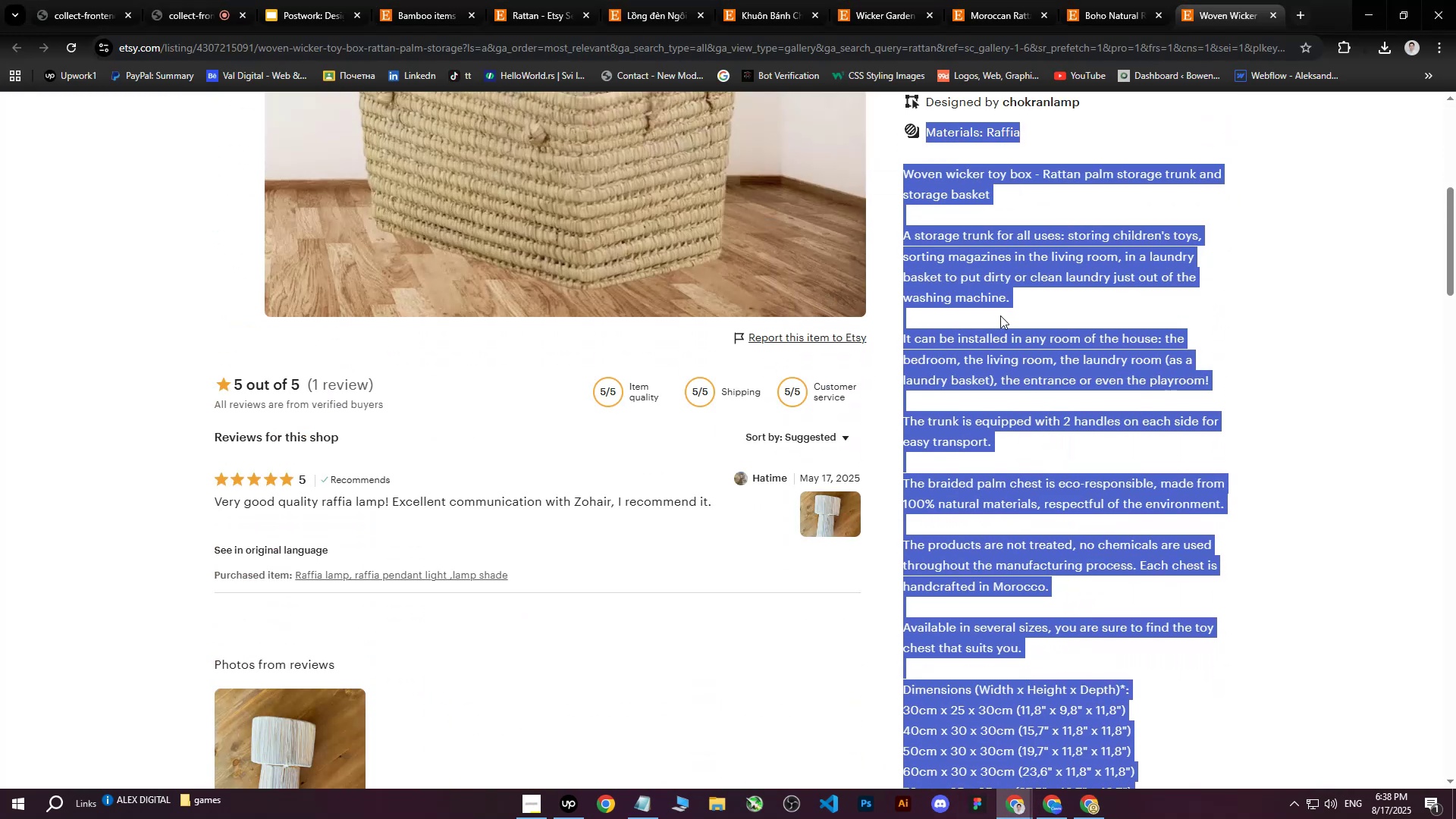 
left_click([1000, 315])
 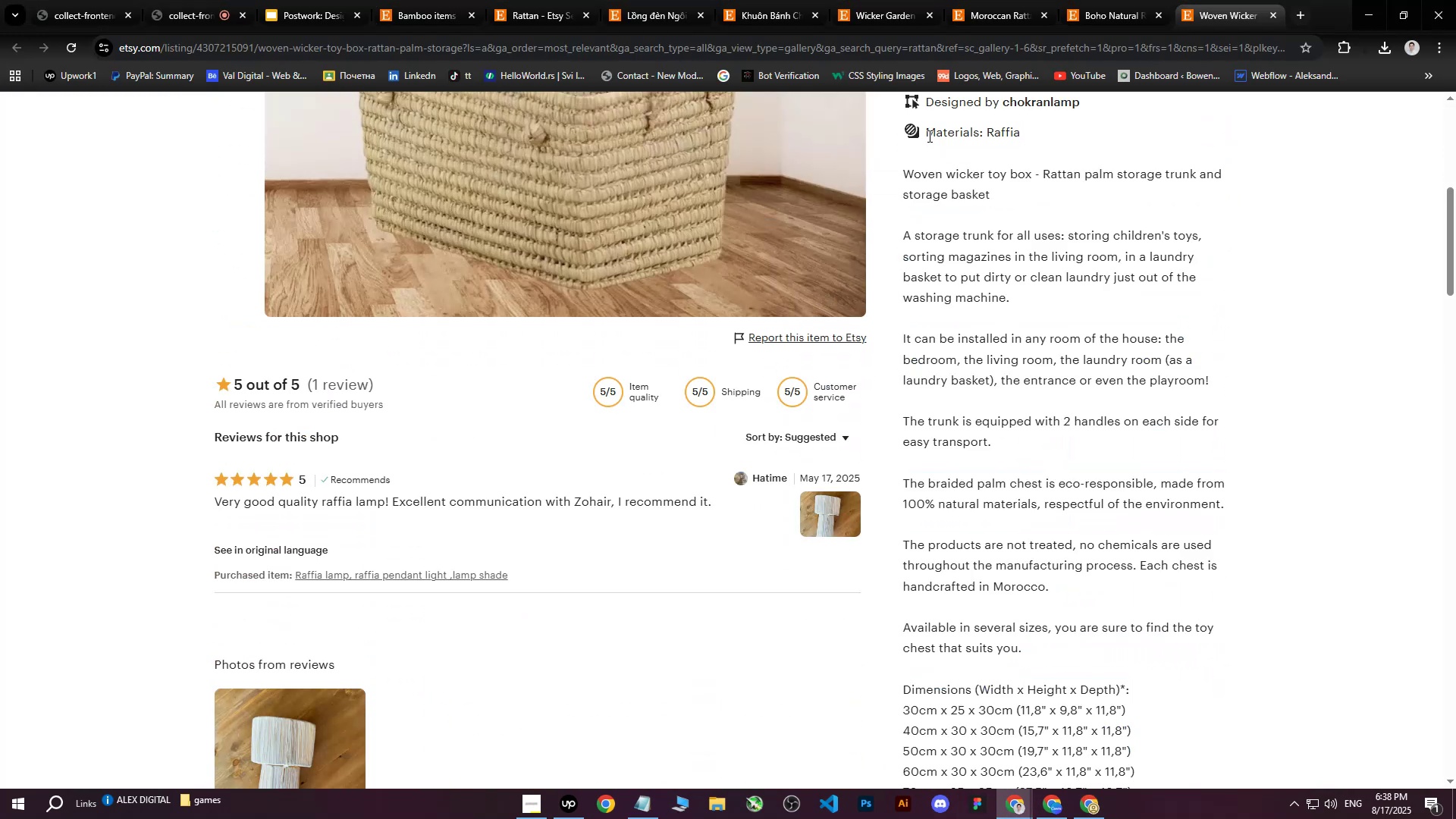 
left_click_drag(start_coordinate=[927, 133], to_coordinate=[1081, 381])
 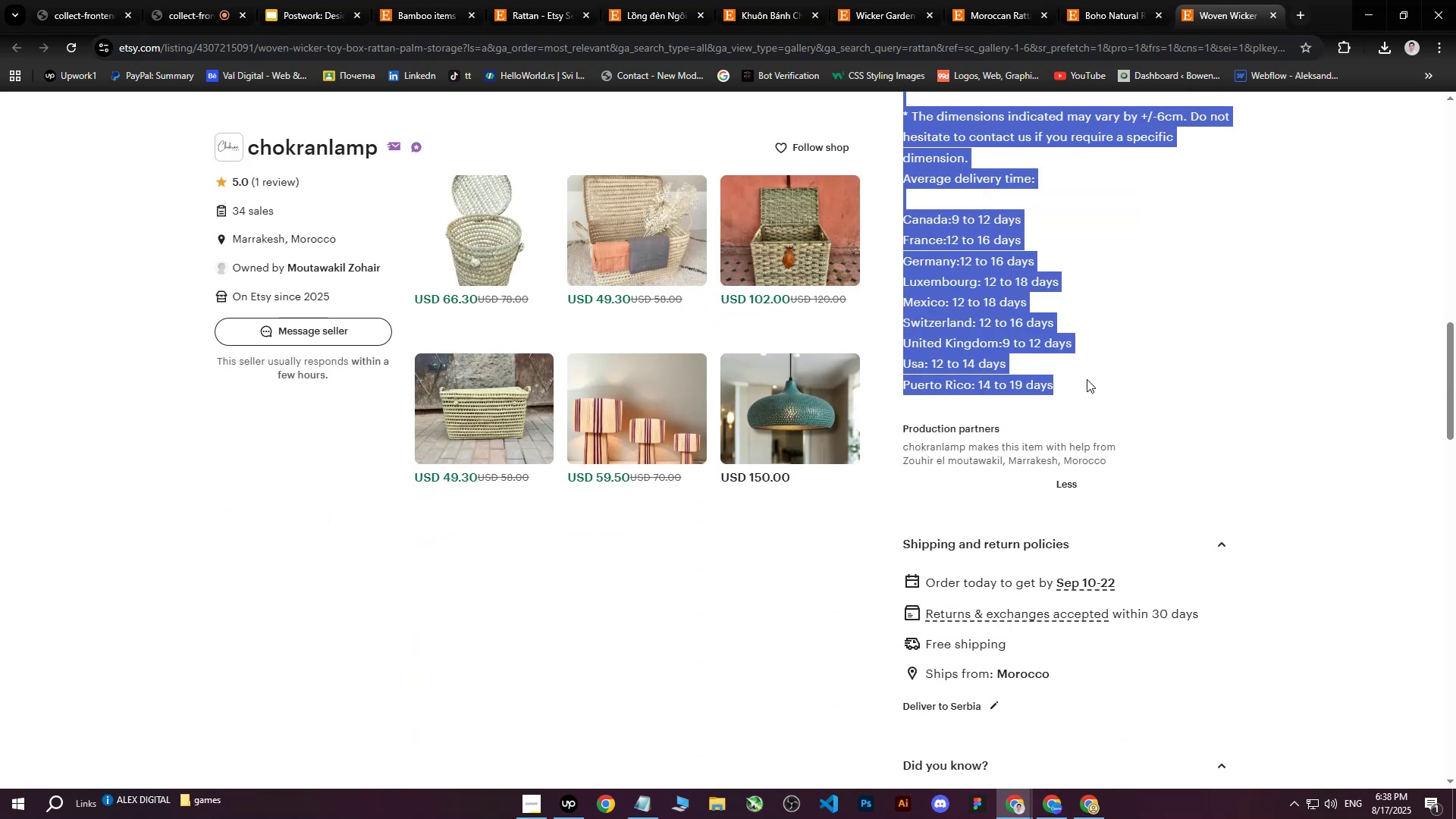 
scroll: coordinate [1130, 263], scroll_direction: down, amount: 10.0
 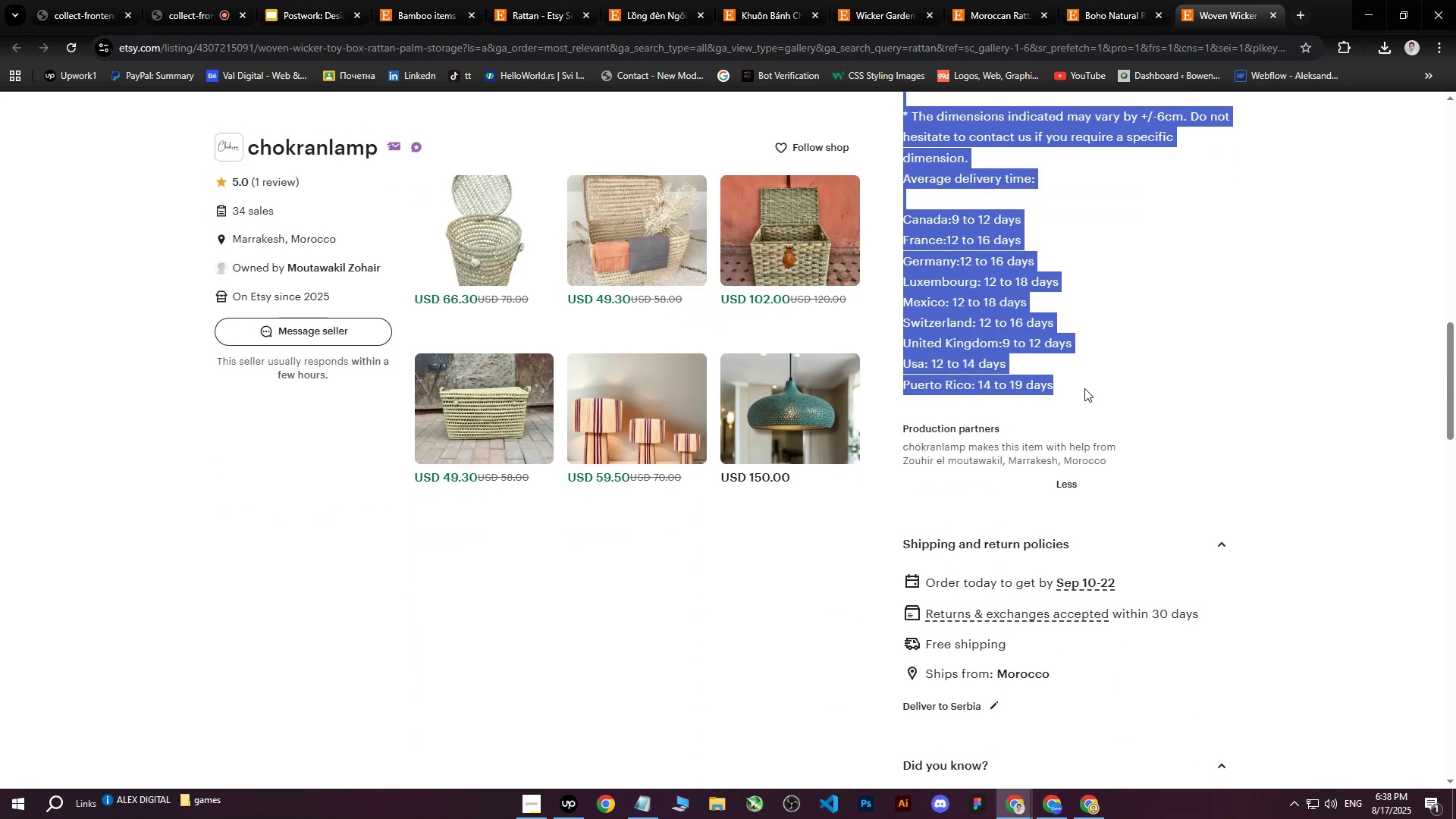 
key(Control+C)
 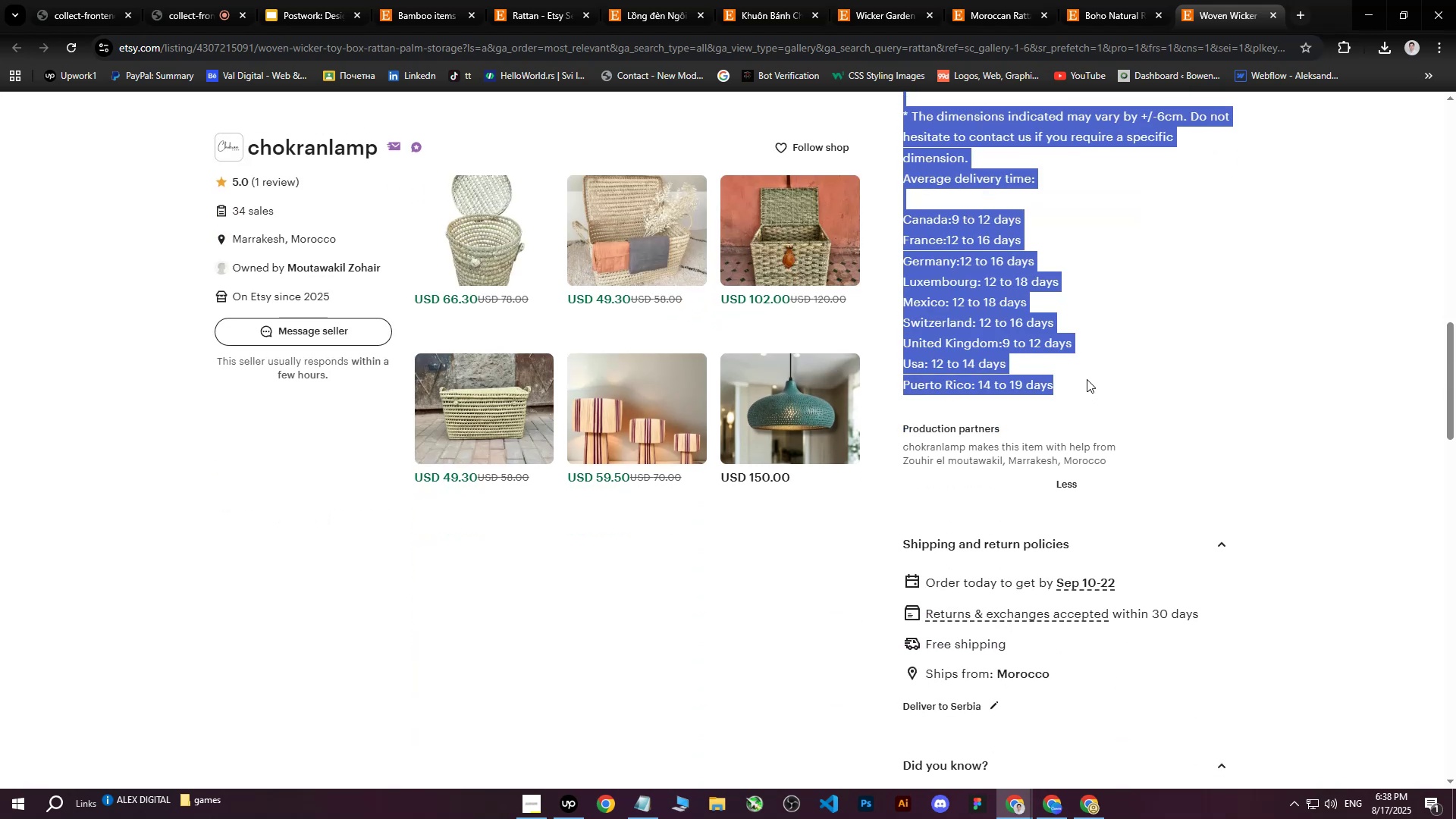 
scroll: coordinate [1075, 435], scroll_direction: up, amount: 16.0
 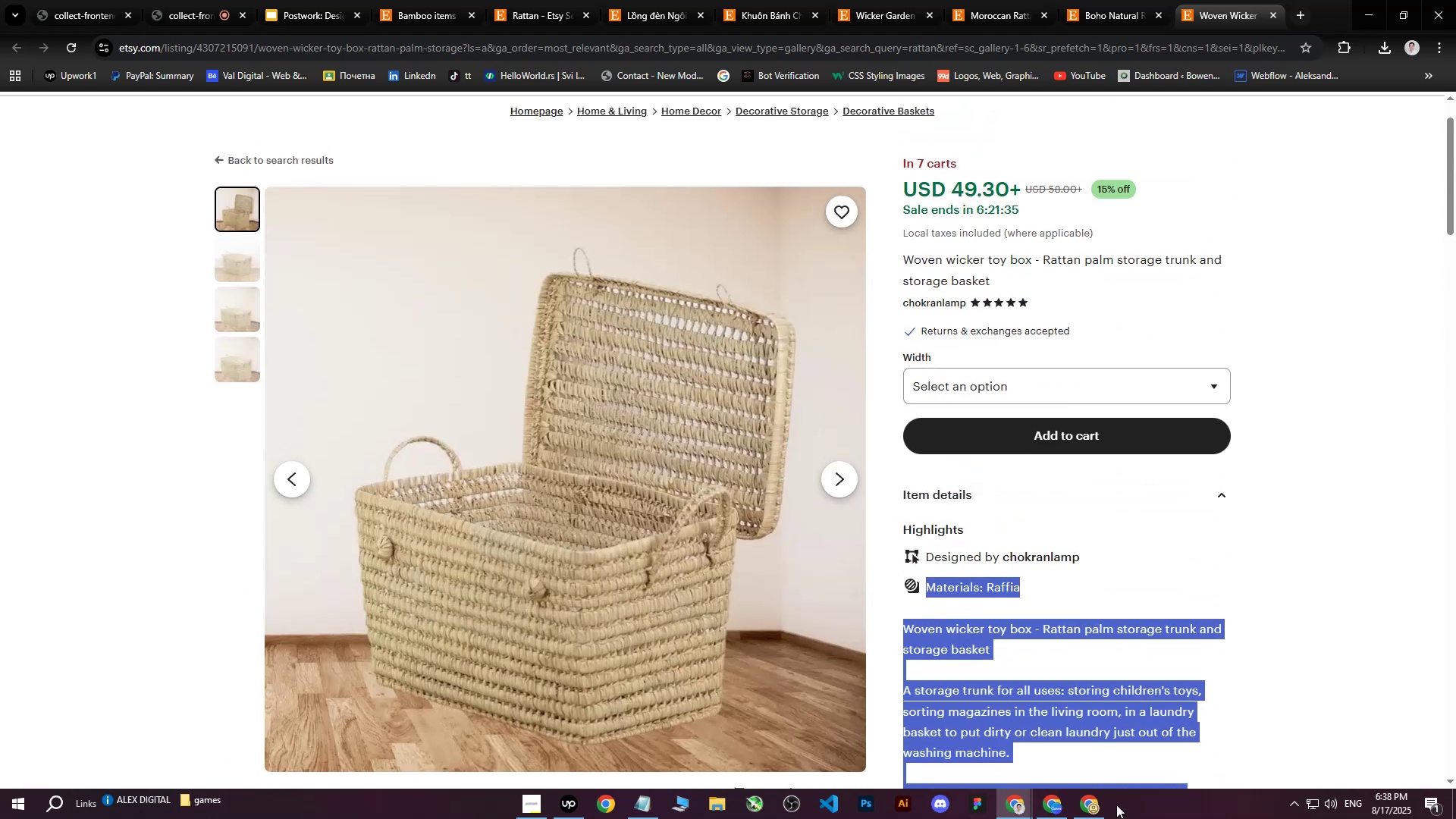 
left_click([1094, 804])
 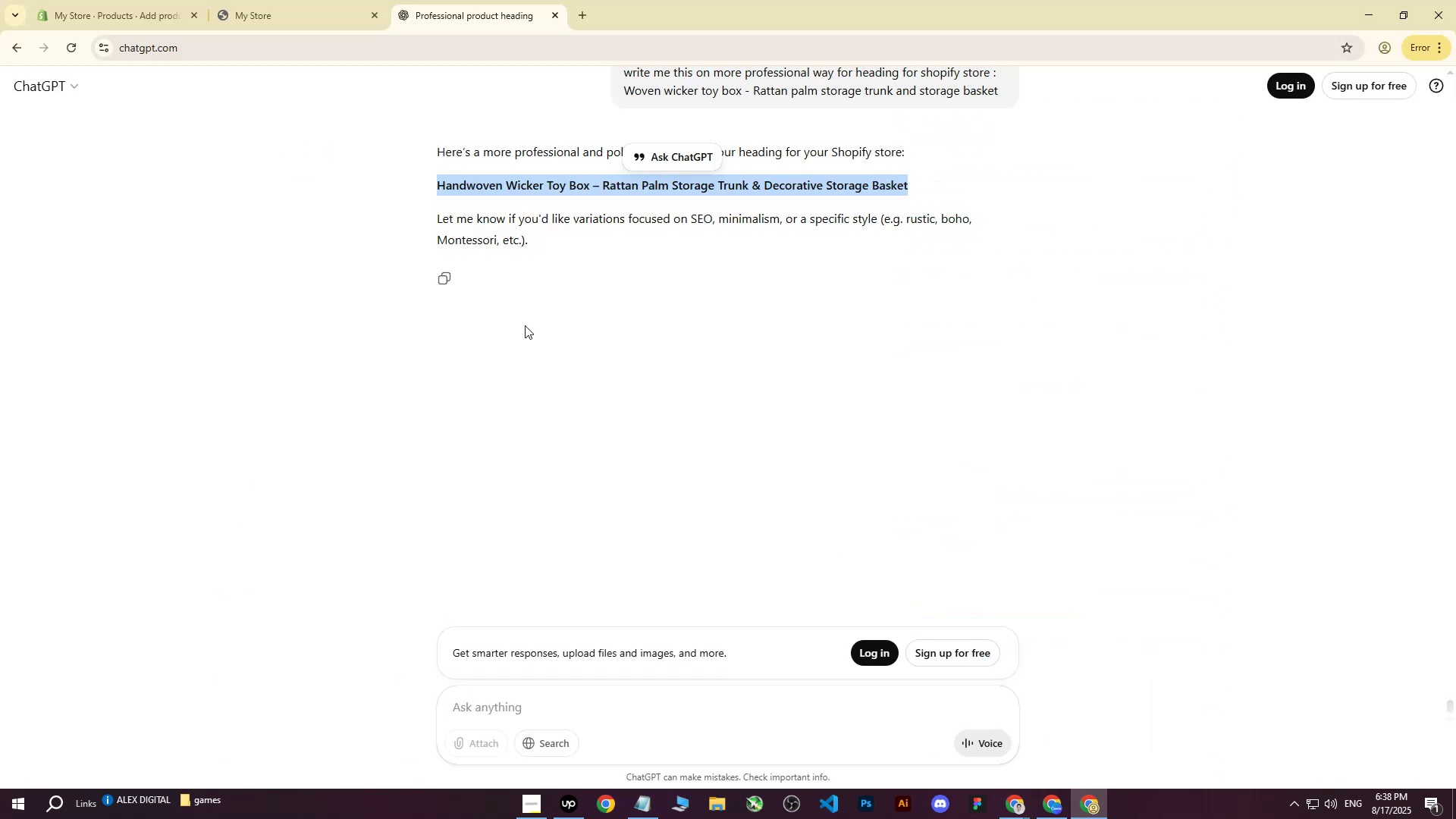 
scroll: coordinate [552, 366], scroll_direction: up, amount: 5.0
 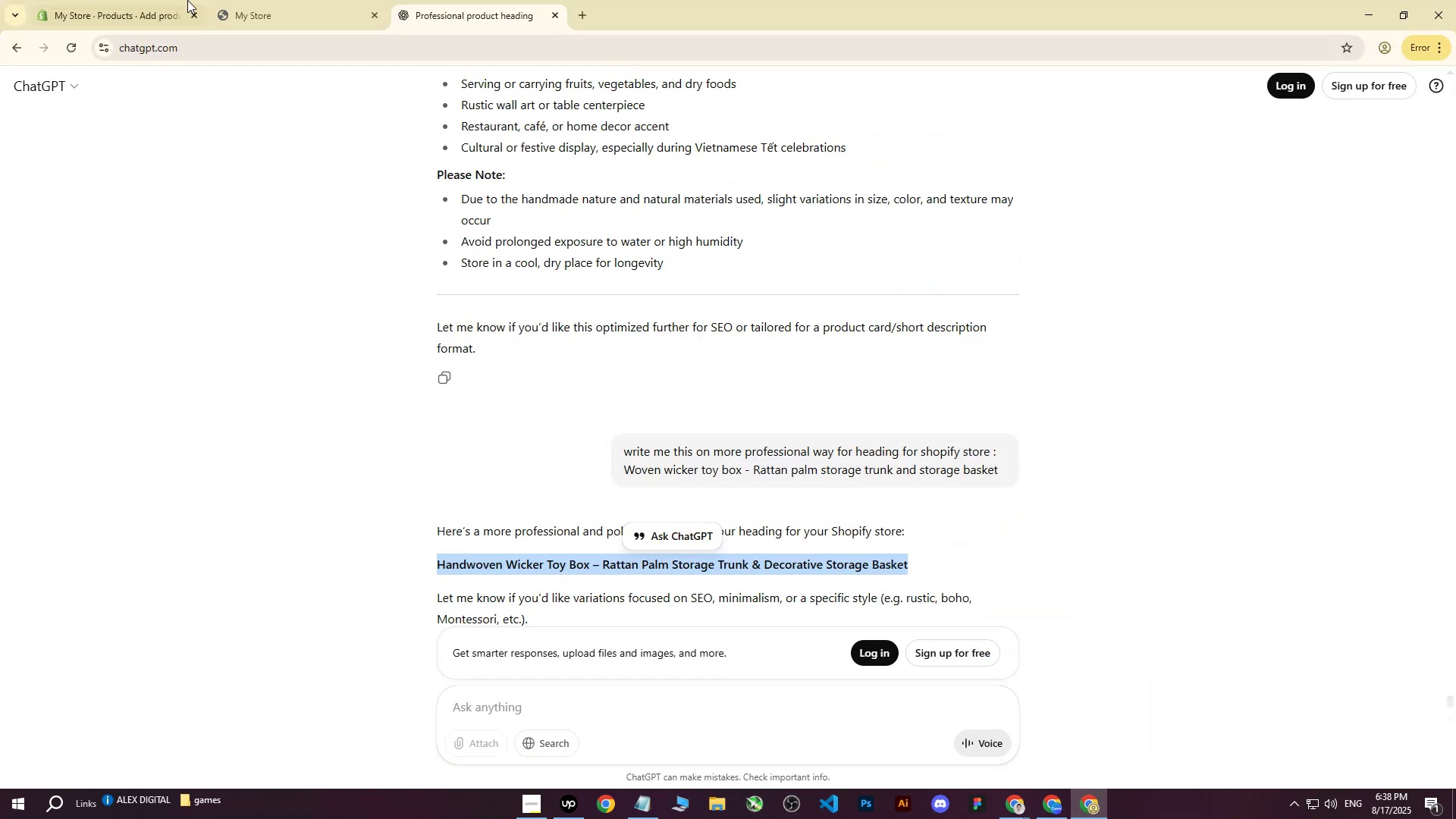 
left_click([181, 0])
 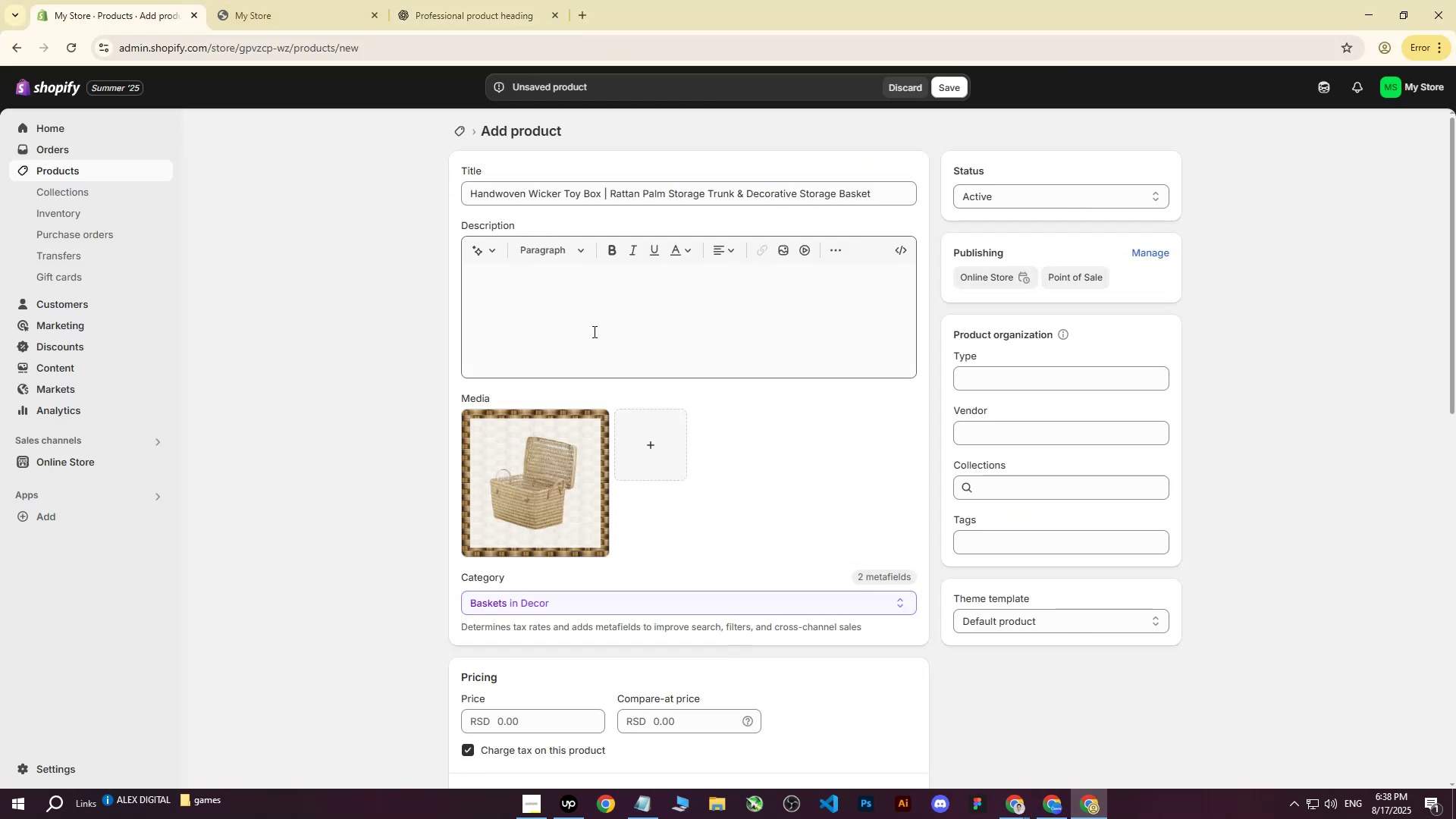 
left_click([599, 337])
 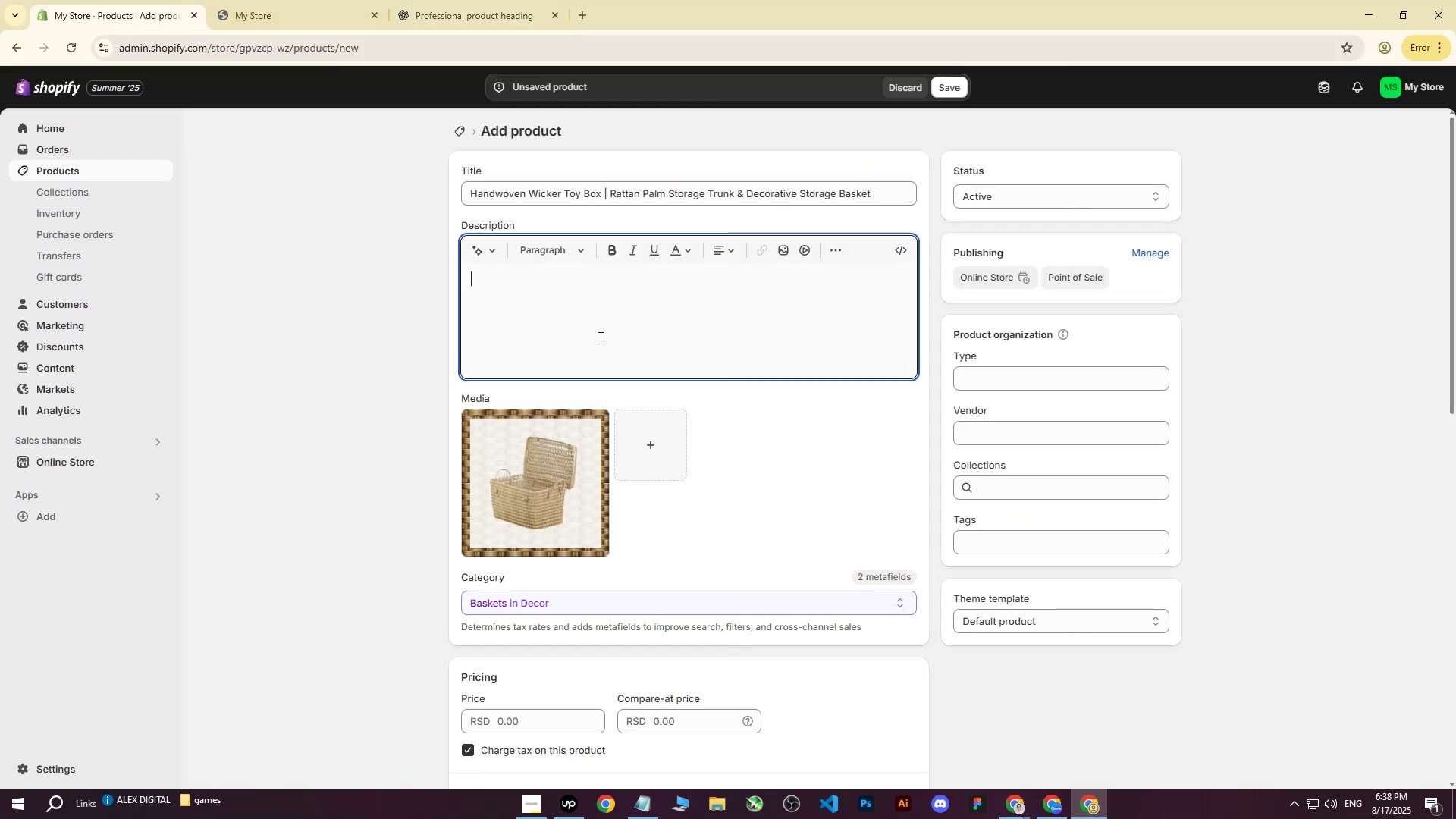 
key(Control+ControlLeft)
 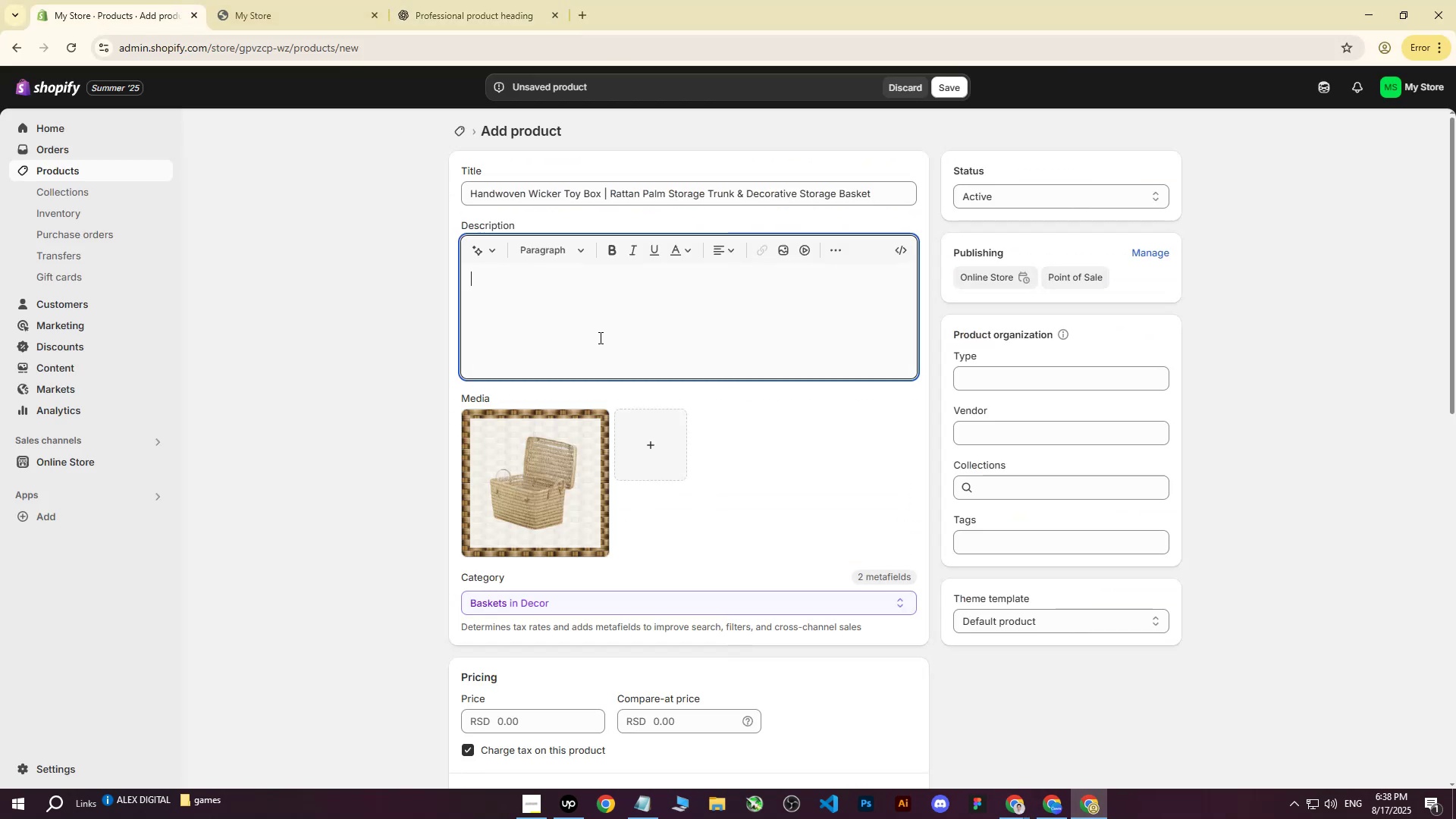 
key(Control+V)
 